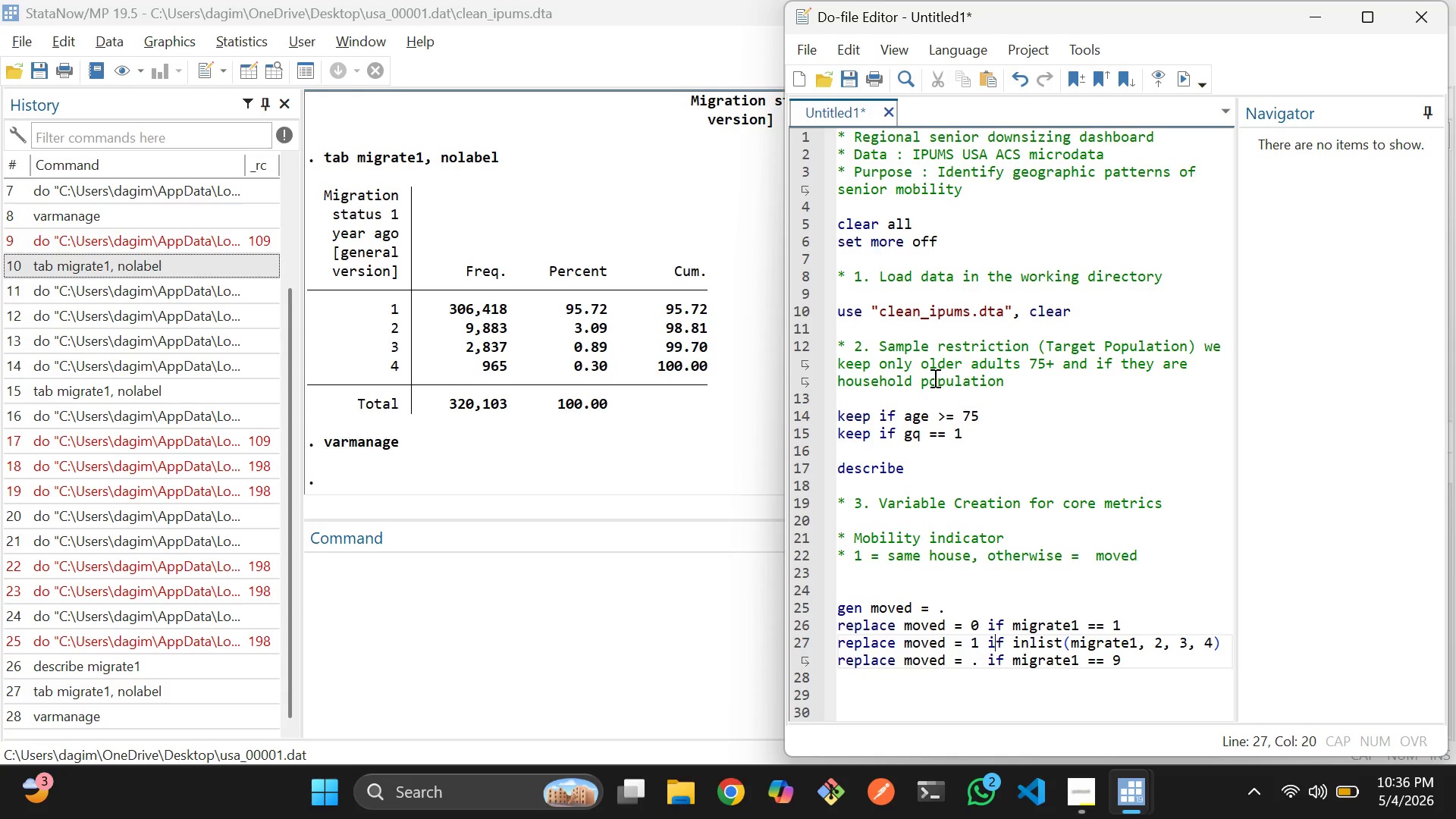 
left_click([1143, 665])
 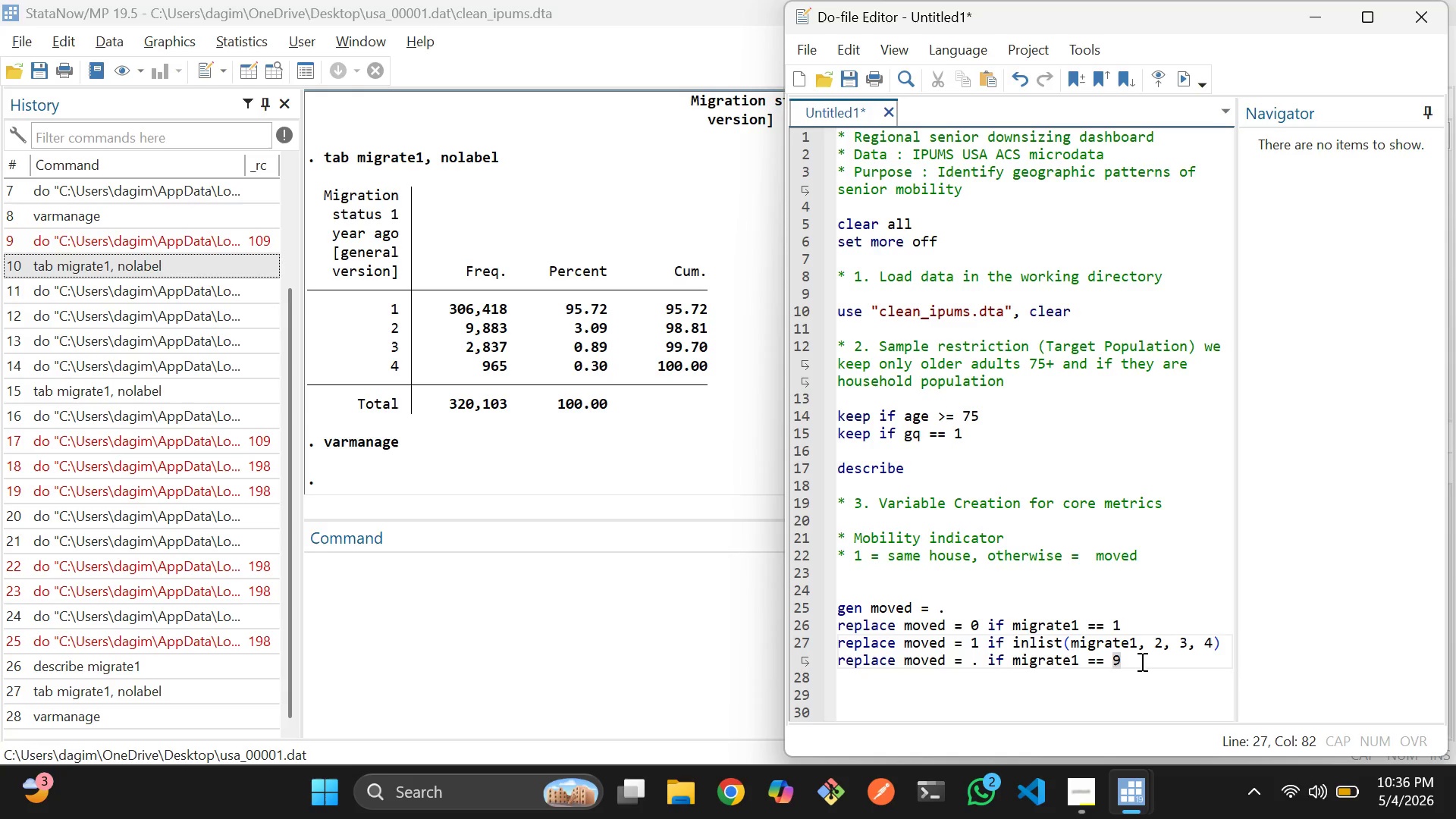 
key(ArrowLeft)
 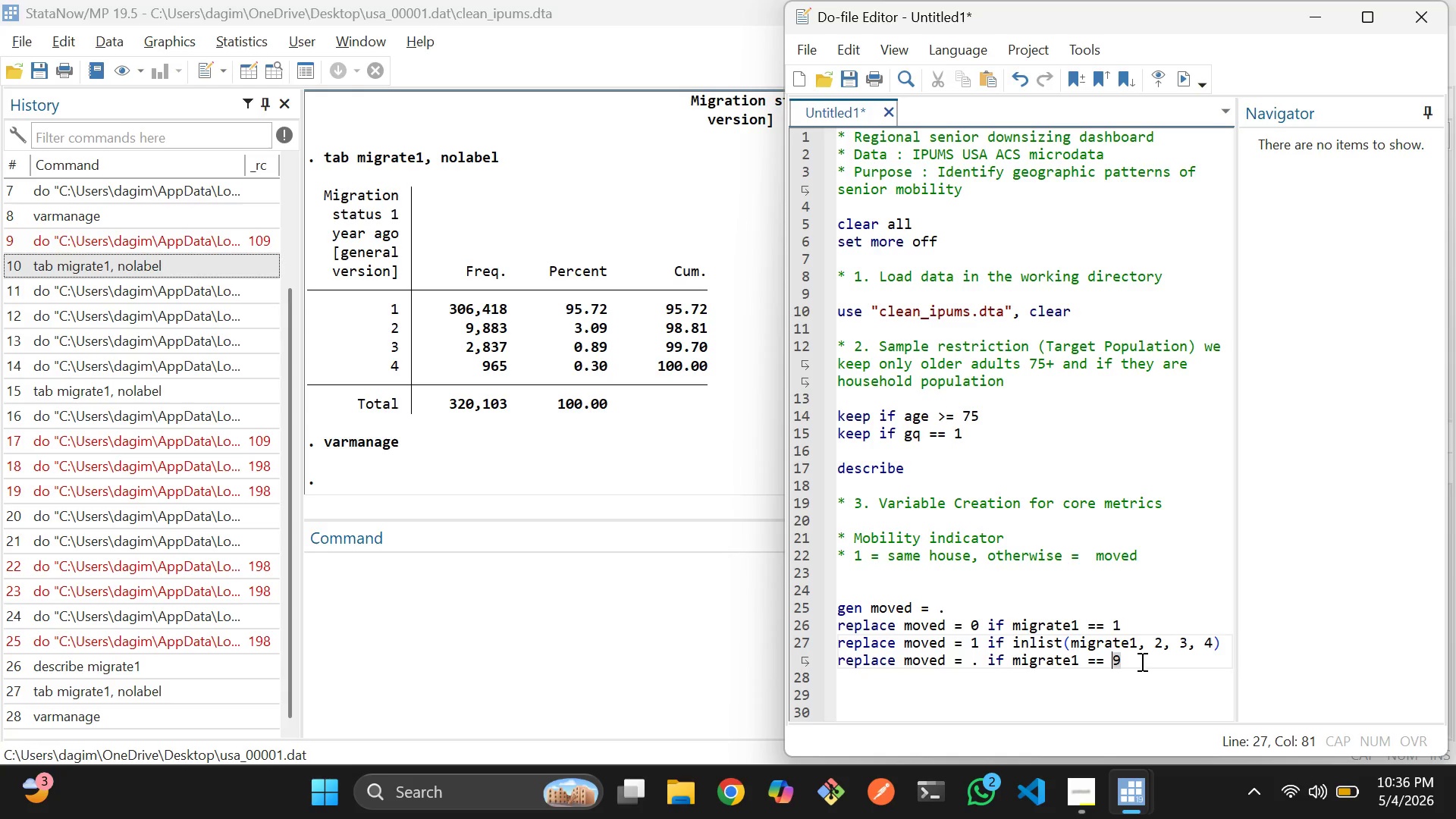 
key(ArrowRight)
 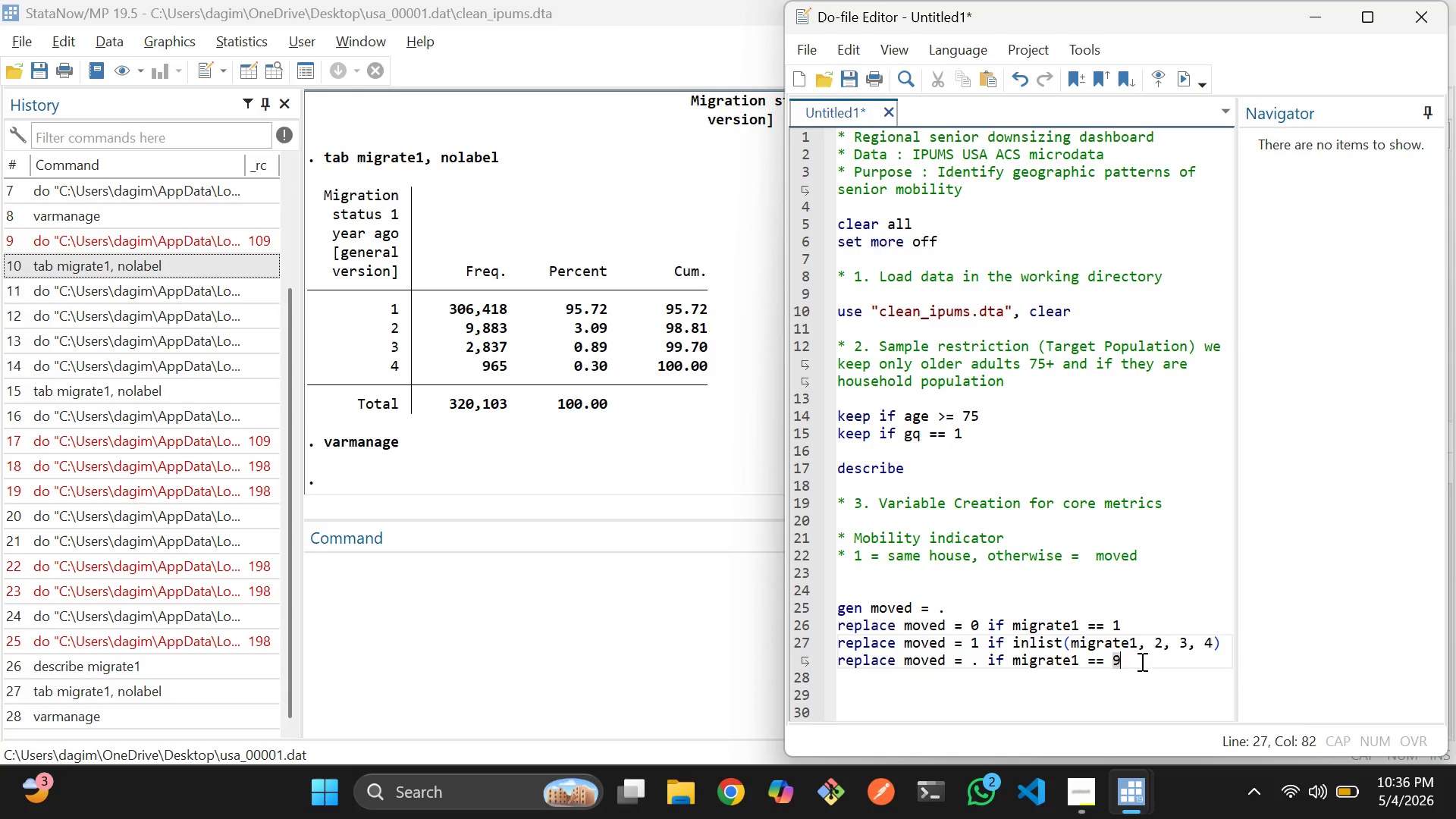 
key(Backspace)
key(Backspace)
key(Backspace)
key(Backspace)
key(Backspace)
key(Backspace)
key(Backspace)
key(Backspace)
key(Backspace)
key(Backspace)
key(Backspace)
key(Backspace)
key(Backspace)
type(inlist )
key(Backspace)
type((migra)
key(Tab)
type(, 0, 9)
 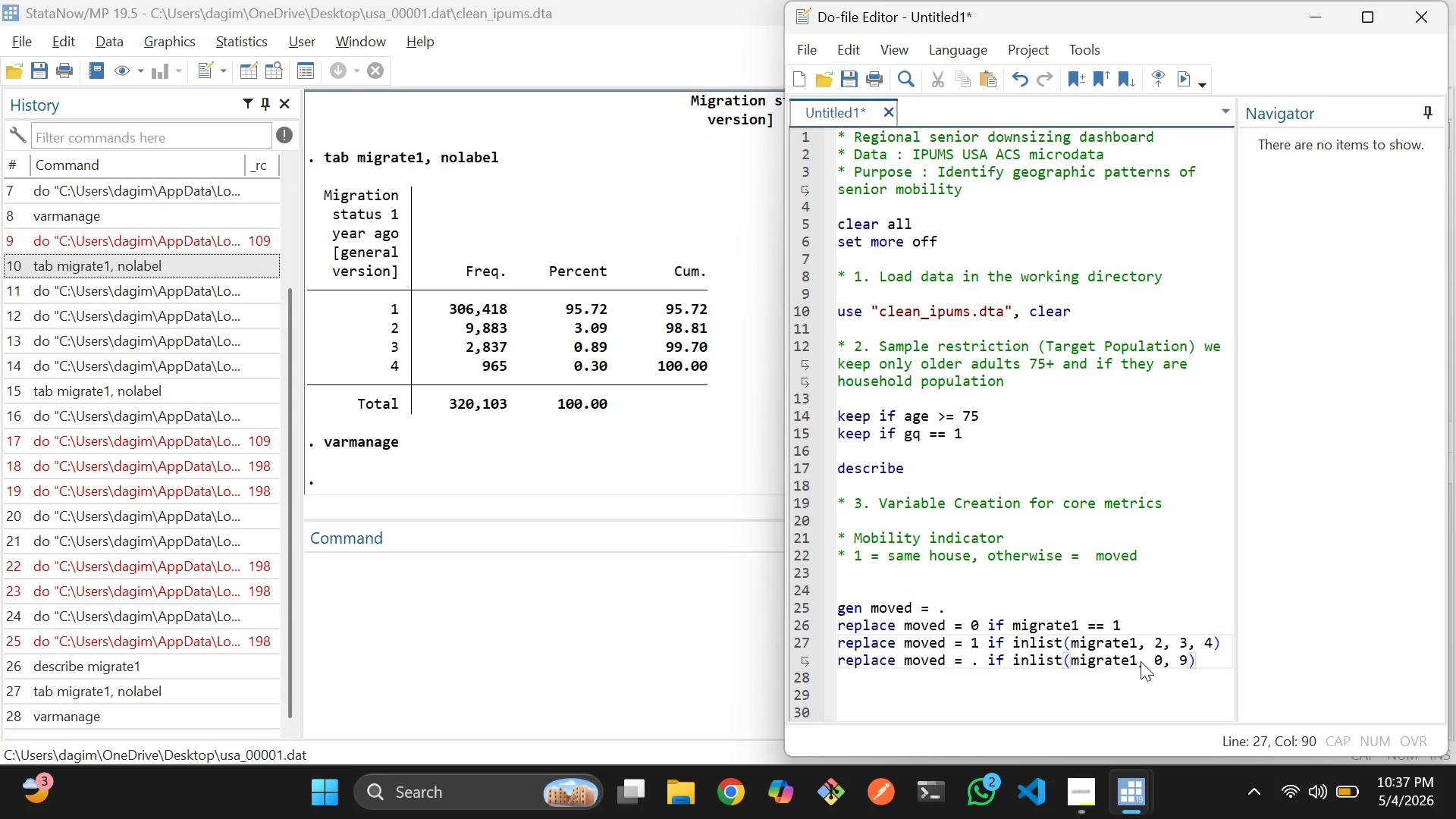 
left_click_drag(start_coordinate=[1222, 645], to_coordinate=[833, 639])
 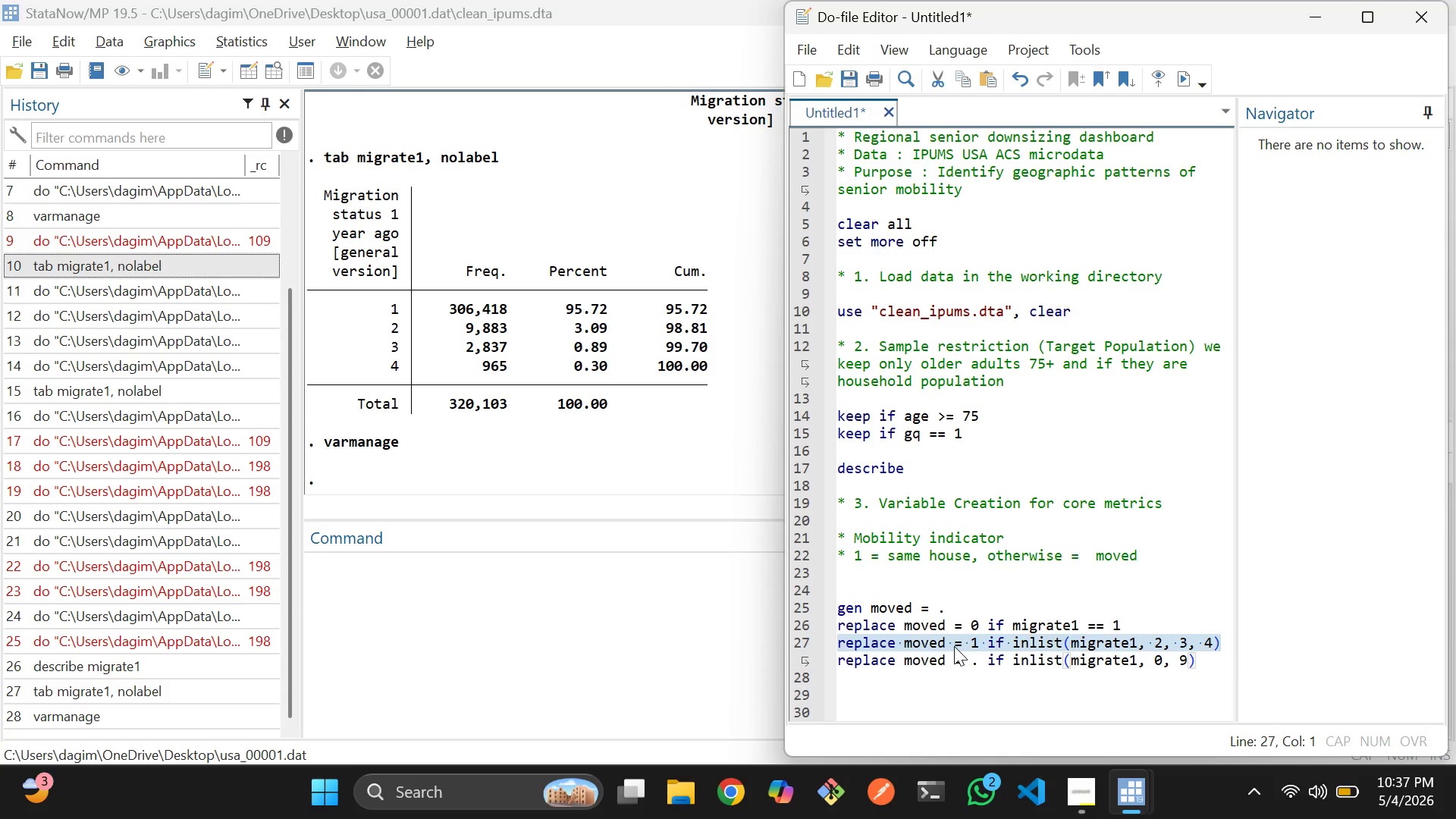 
key(Control+D)
 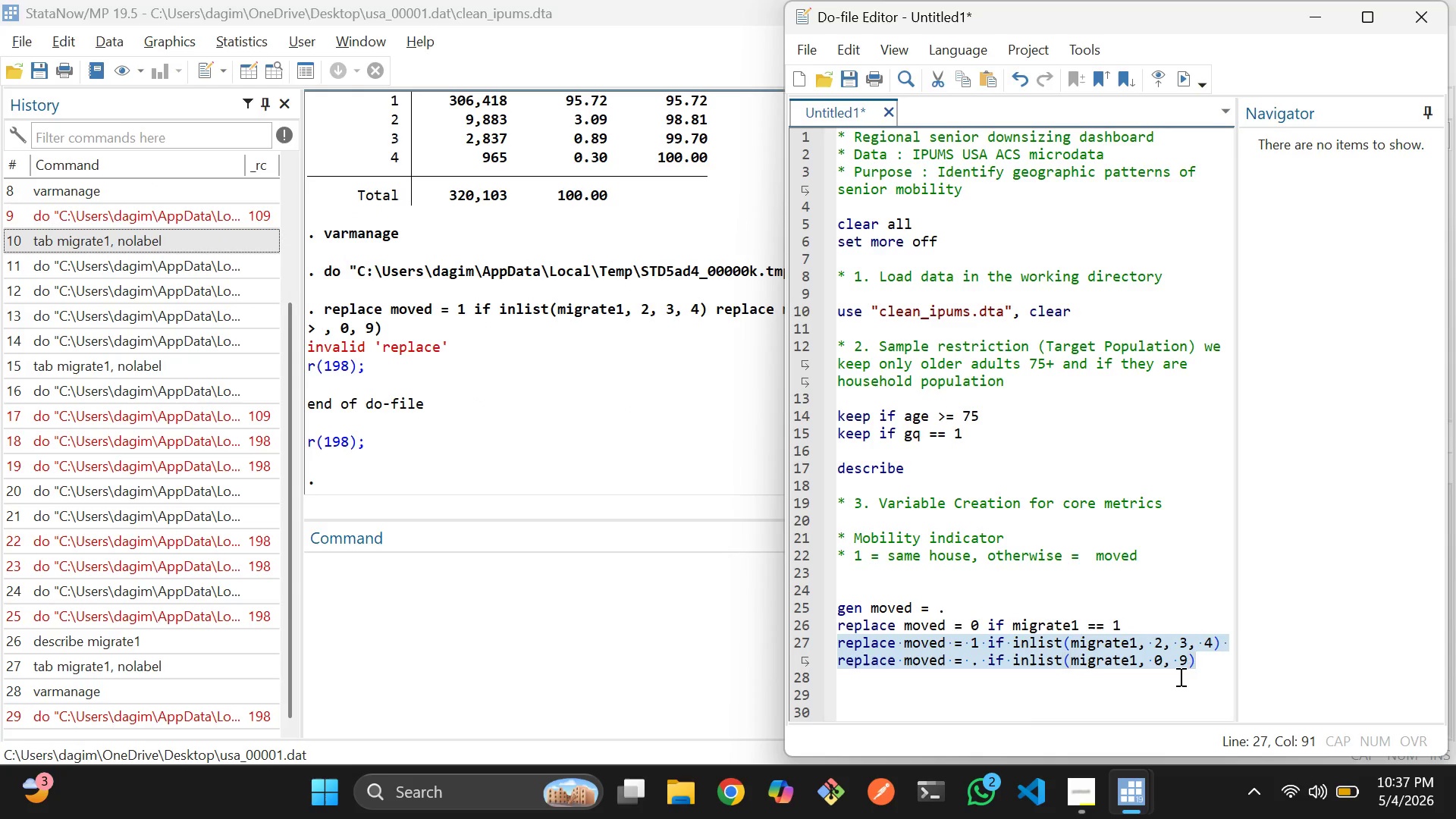 
left_click_drag(start_coordinate=[1204, 664], to_coordinate=[836, 655])
 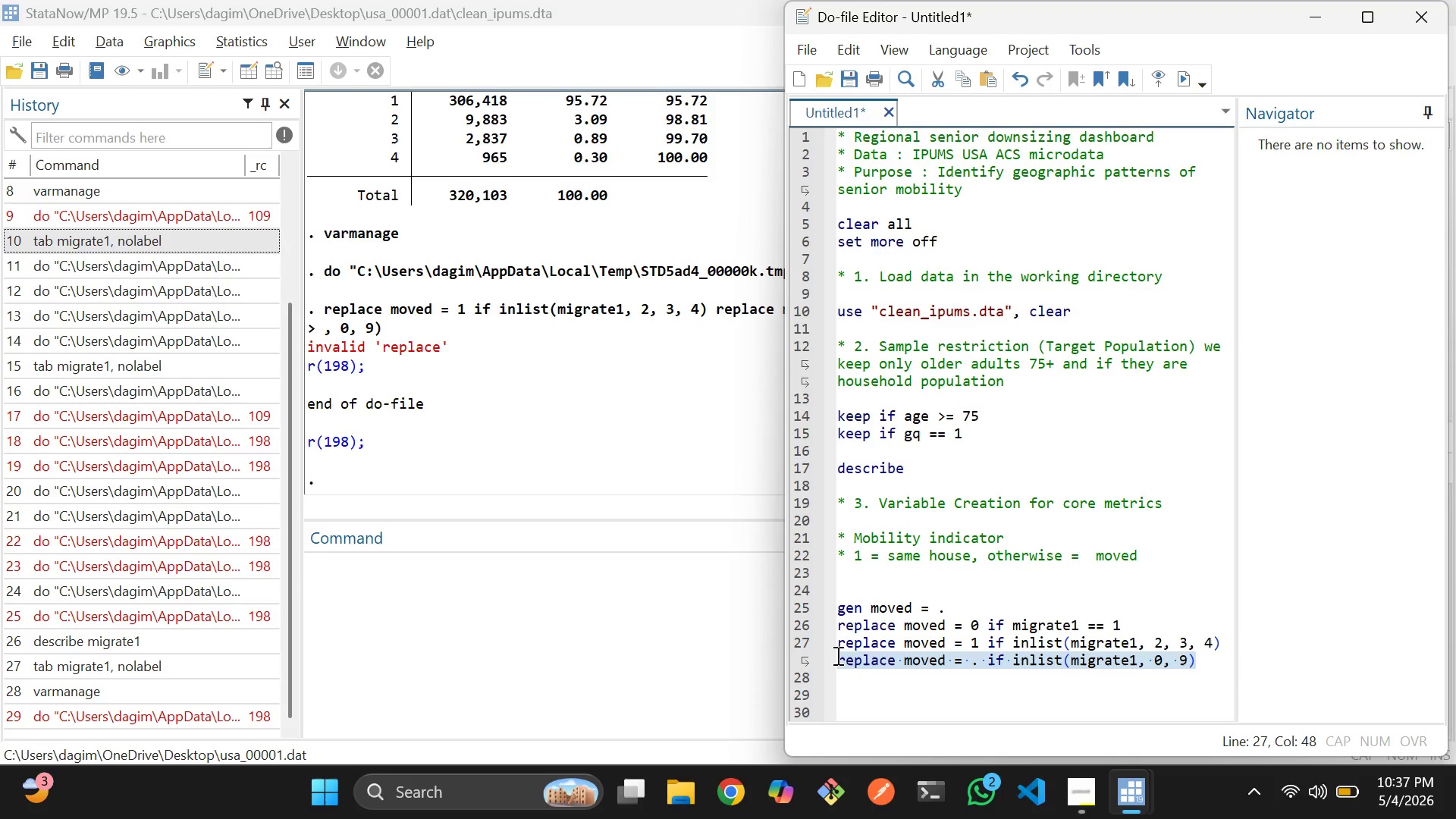 
key(Control+D)
 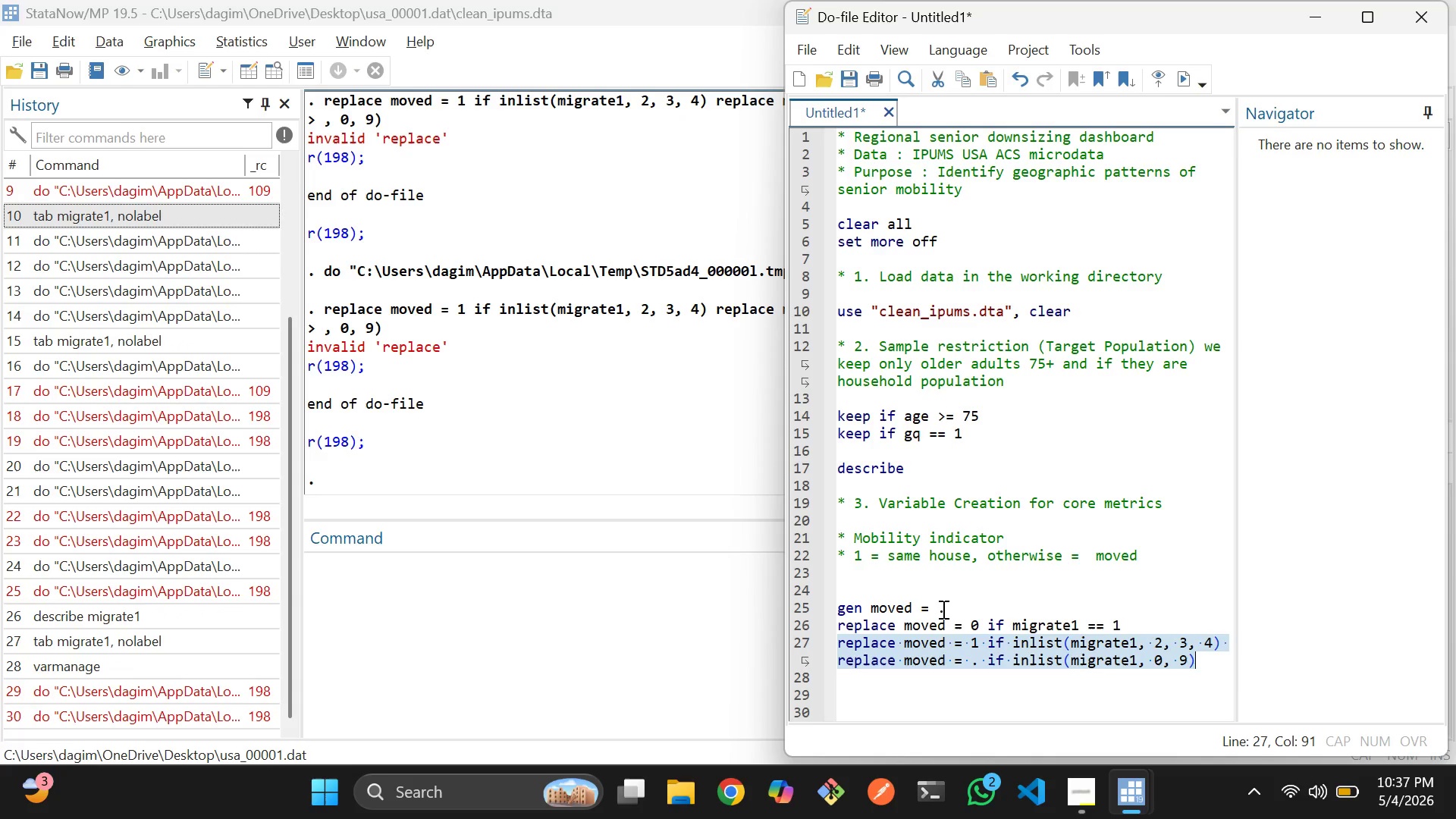 
left_click([696, 453])
 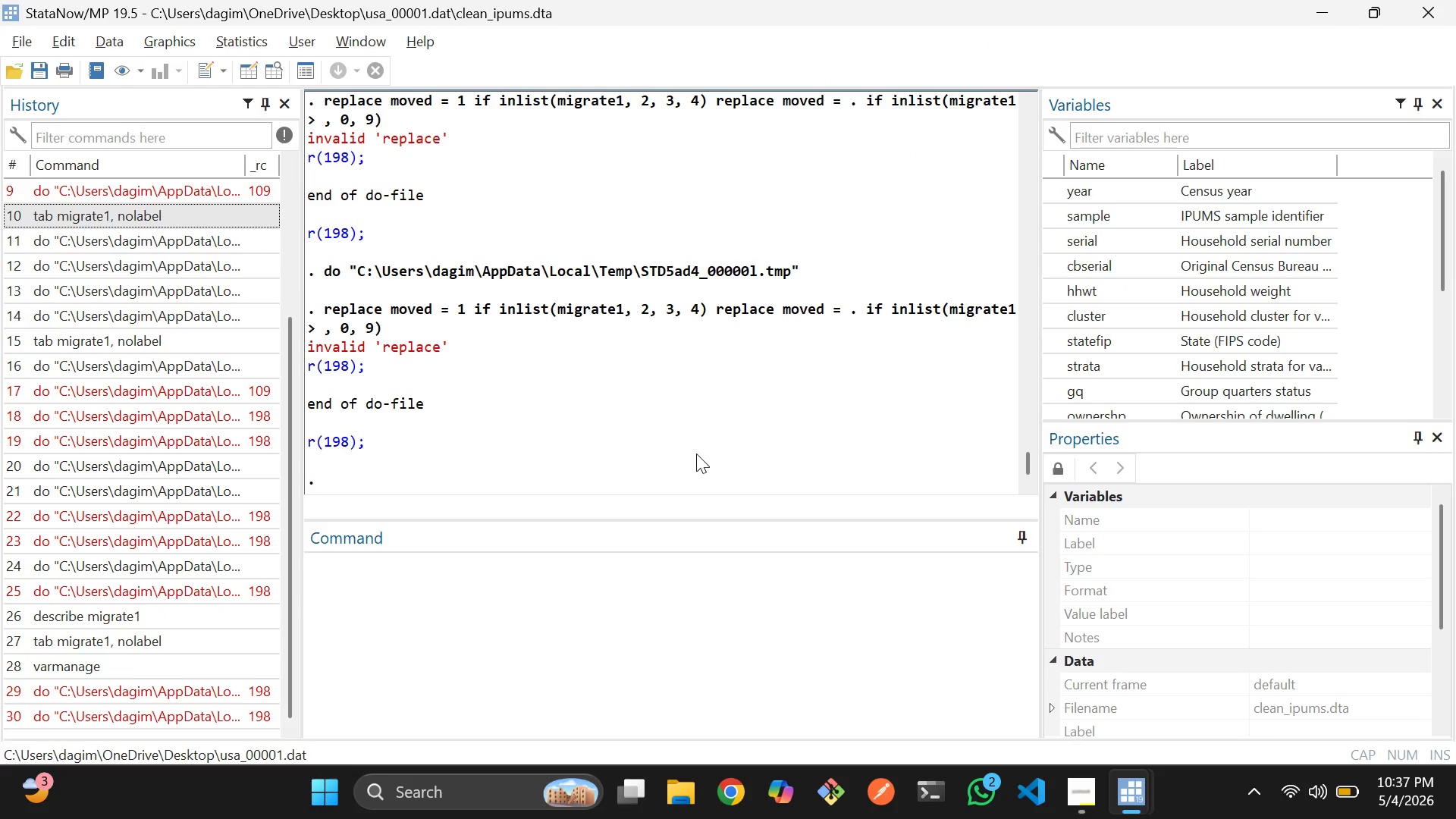 
scroll: coordinate [696, 453], scroll_direction: none, amount: 0.0
 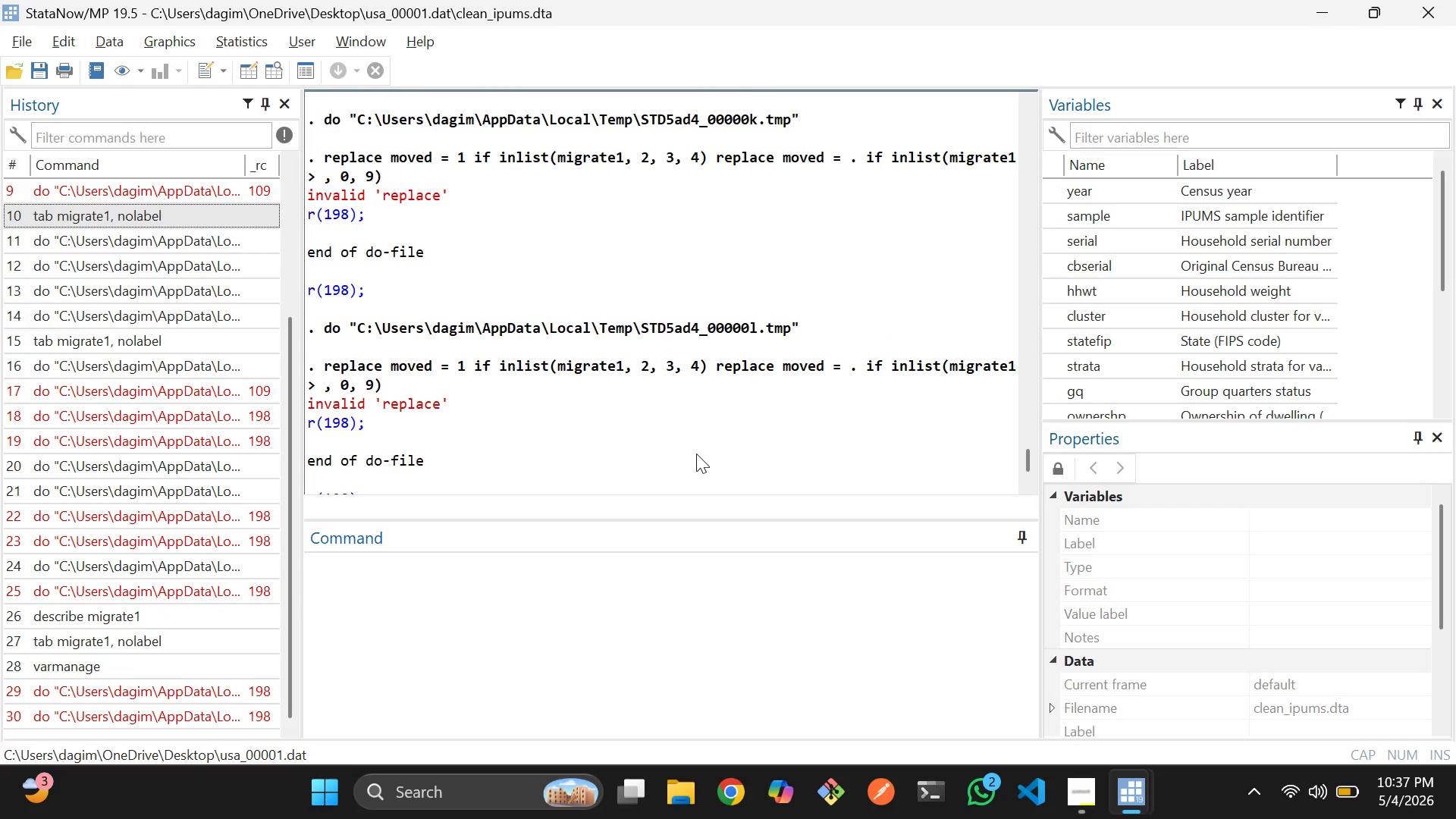 
key(Alt+AltLeft)
 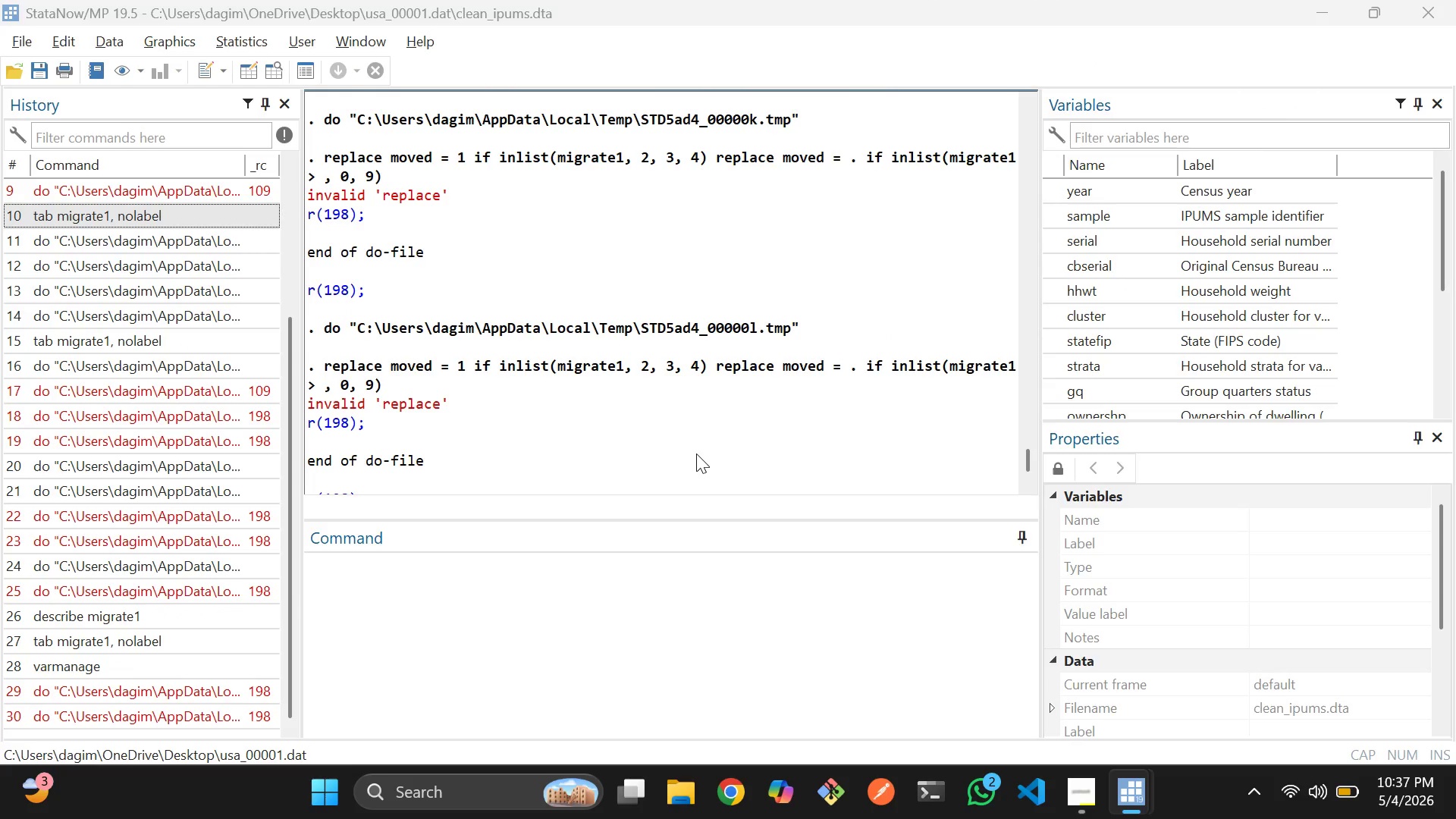 
key(Alt+Tab)
 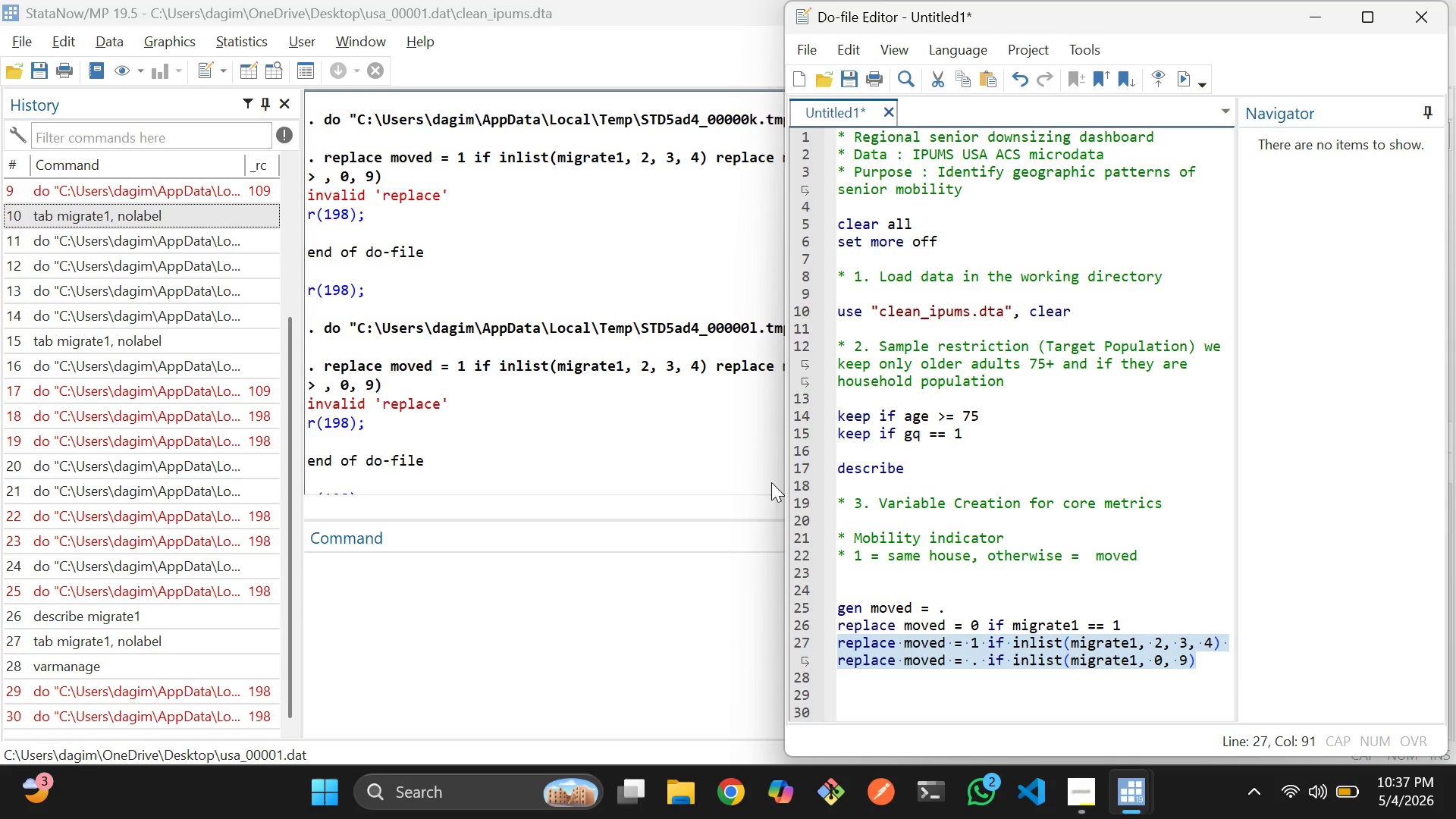 
left_click([720, 454])
 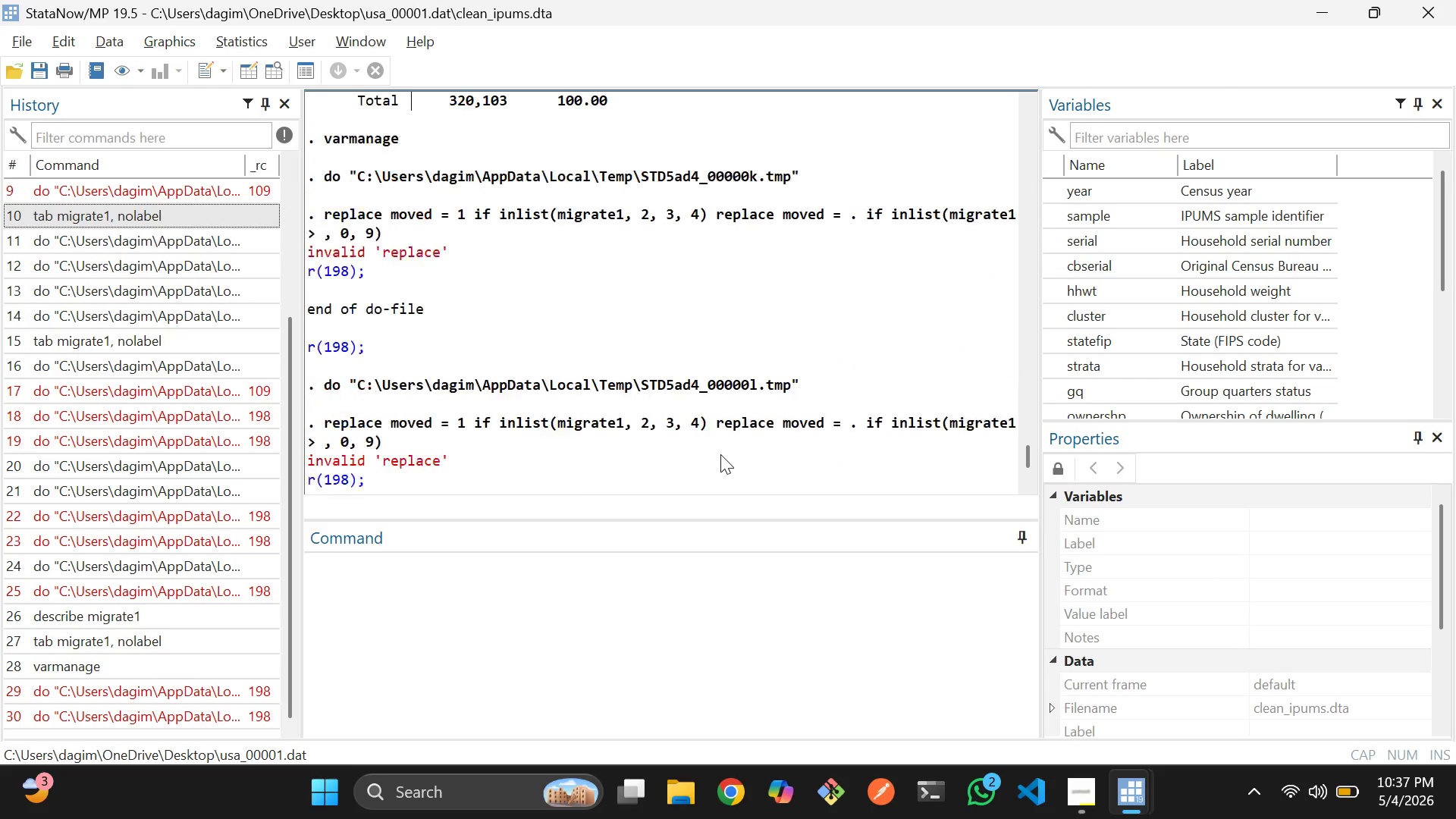 
scroll: coordinate [720, 454], scroll_direction: up, amount: 3.0
 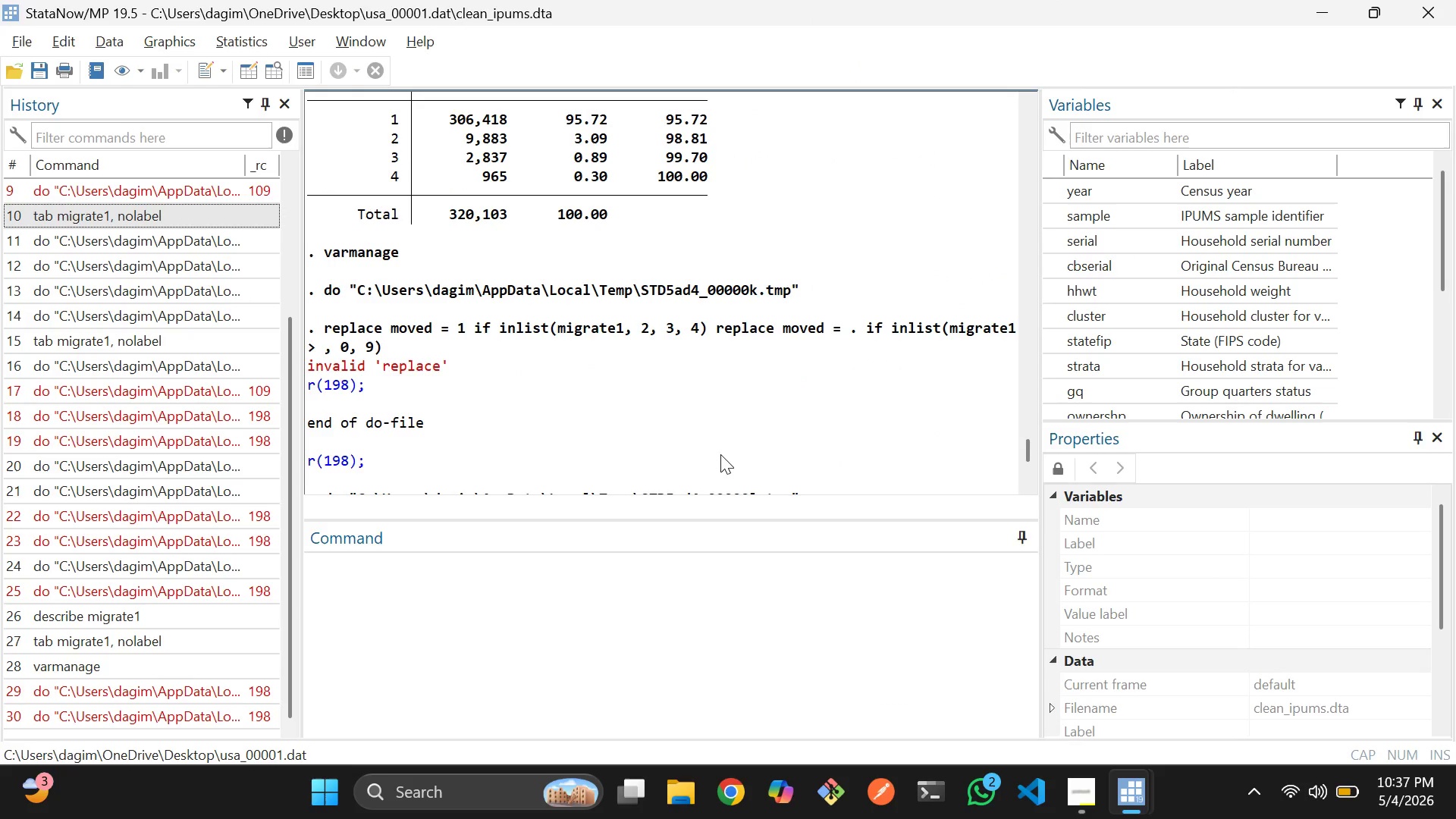 
scroll: coordinate [720, 454], scroll_direction: none, amount: 0.0
 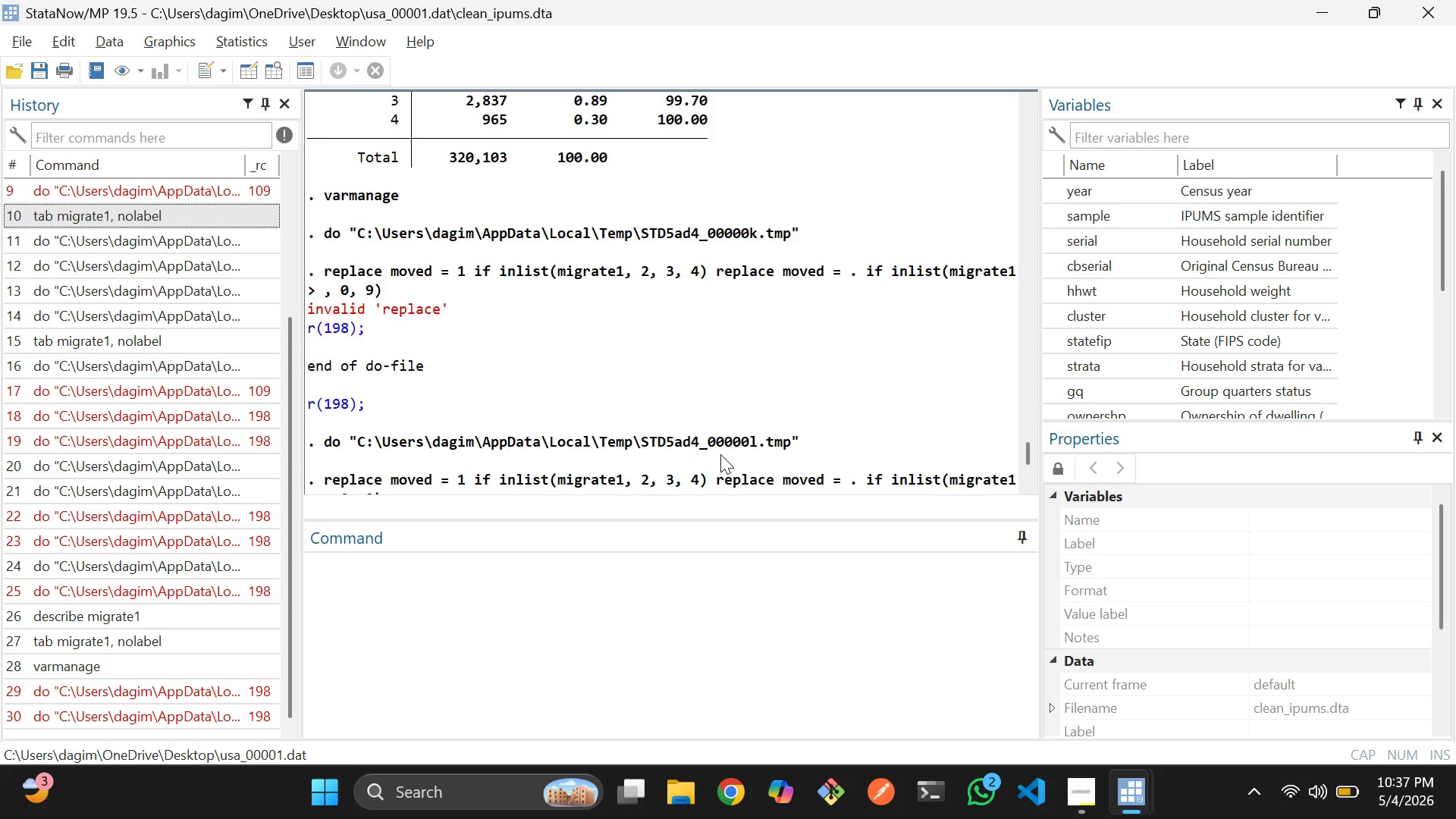 
scroll: coordinate [720, 454], scroll_direction: down, amount: 1.0
 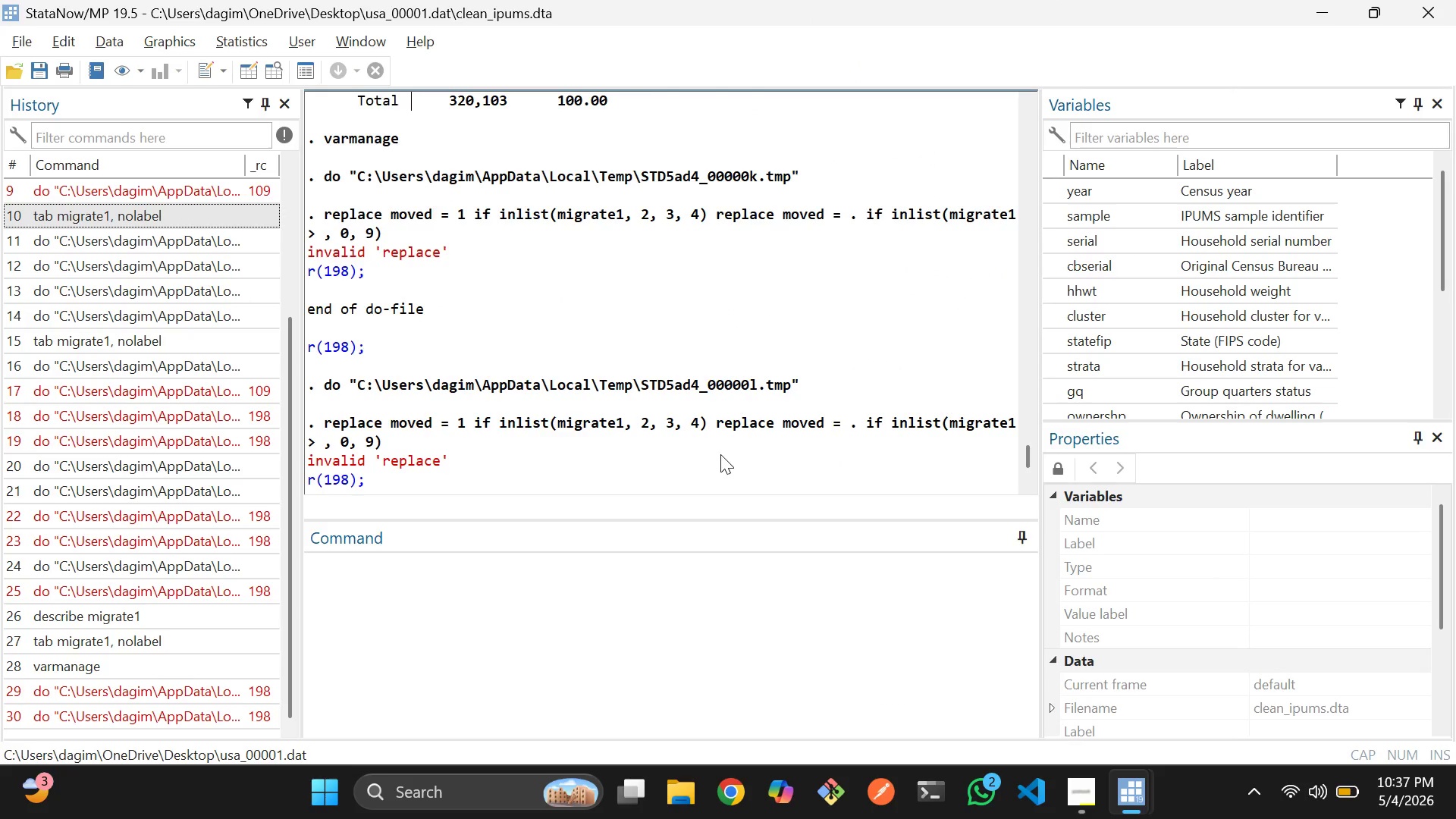 
wait(5.2)
 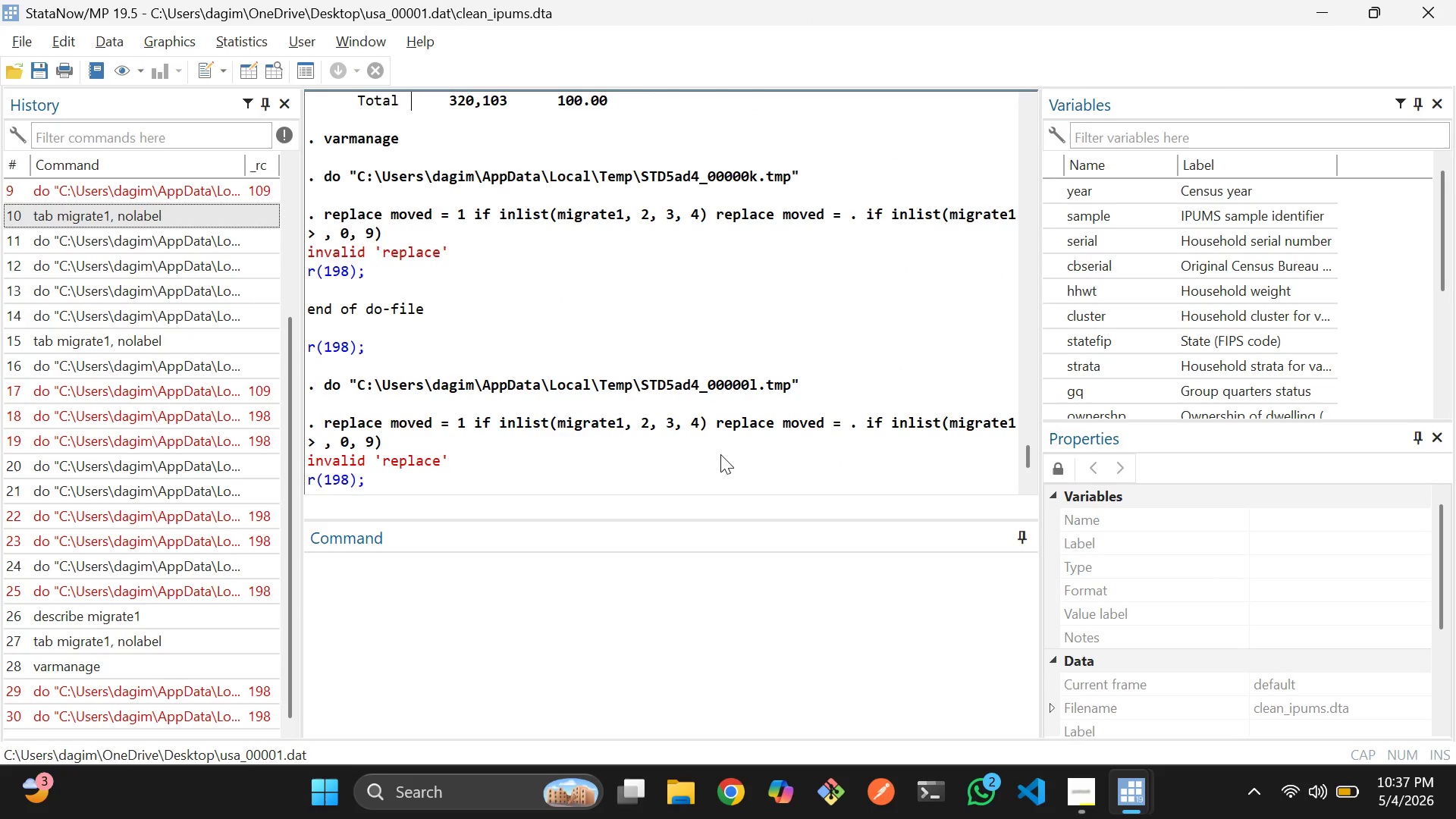 
hold_key(key=AltLeft, duration=0.44)
 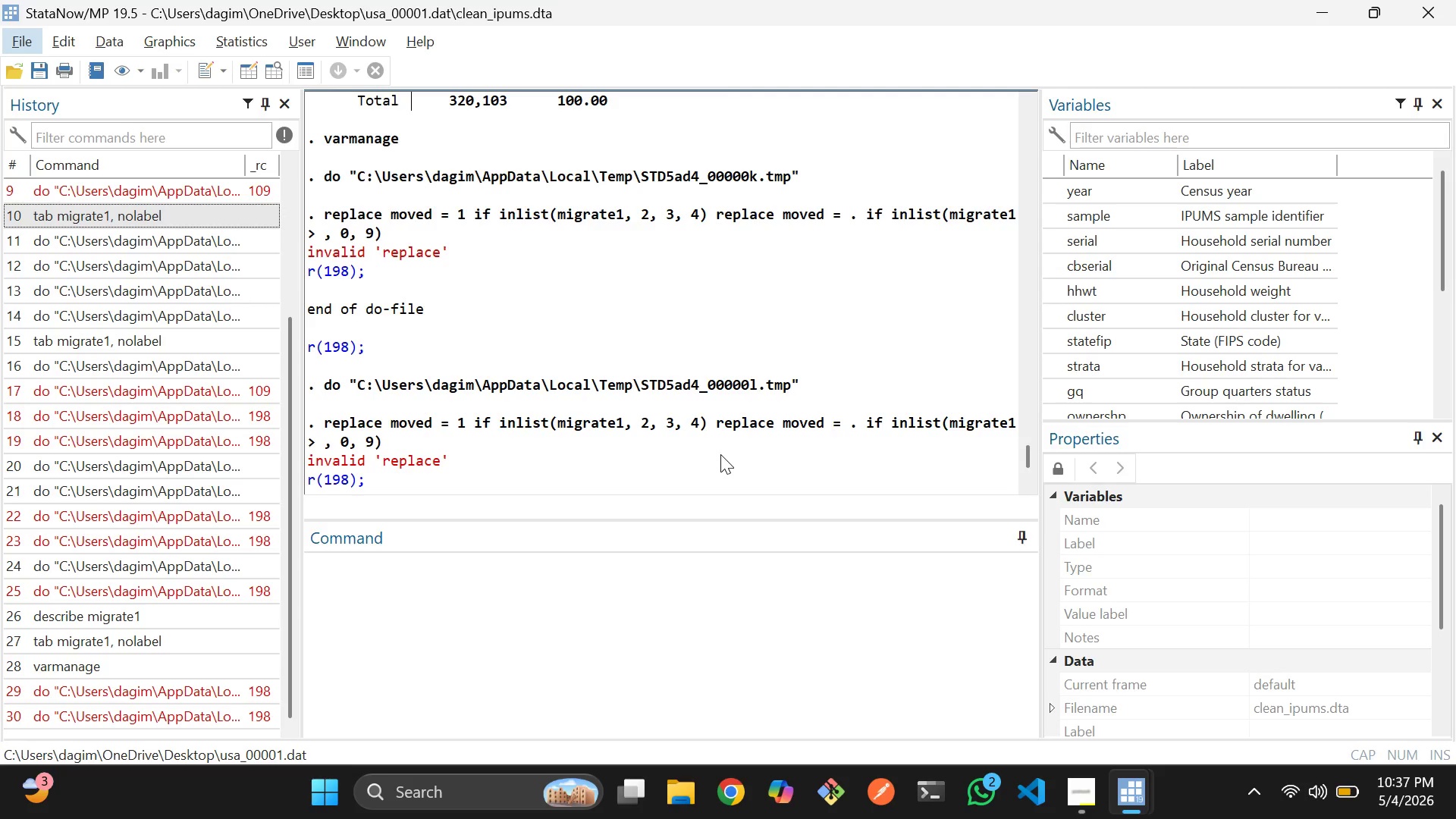 
key(Alt+AltLeft)
 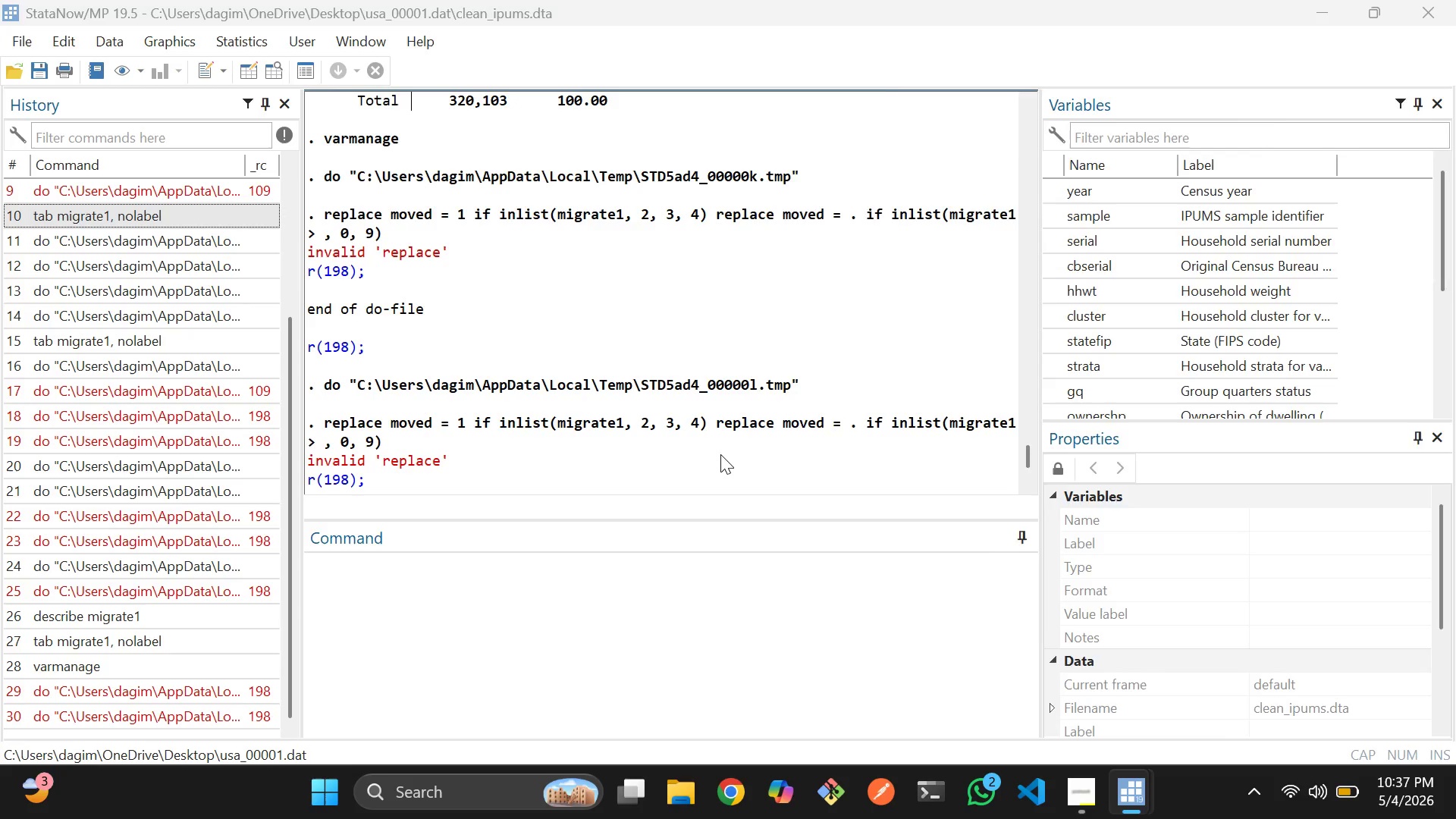 
key(Alt+Tab)
 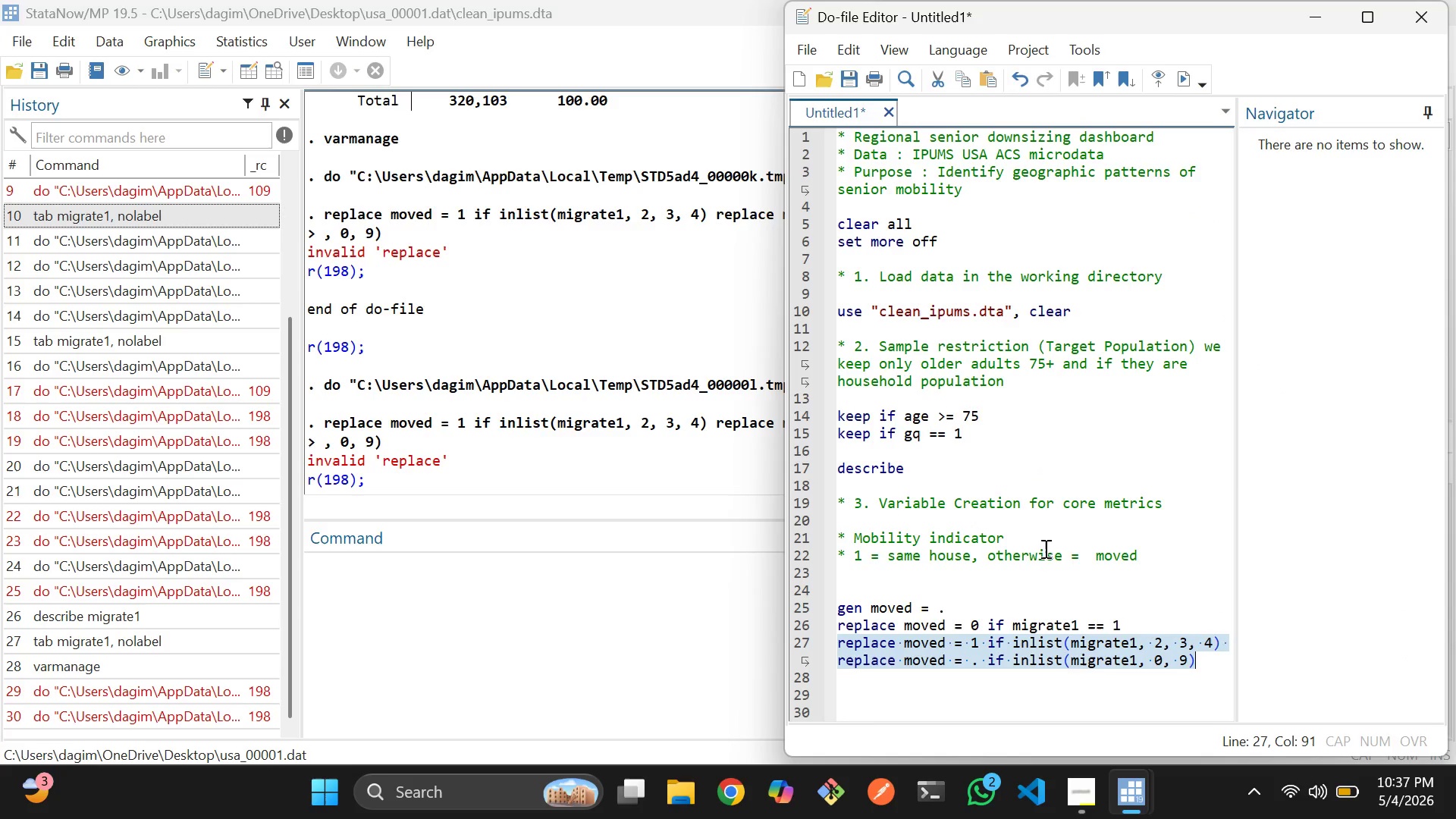 
left_click([1056, 568])
 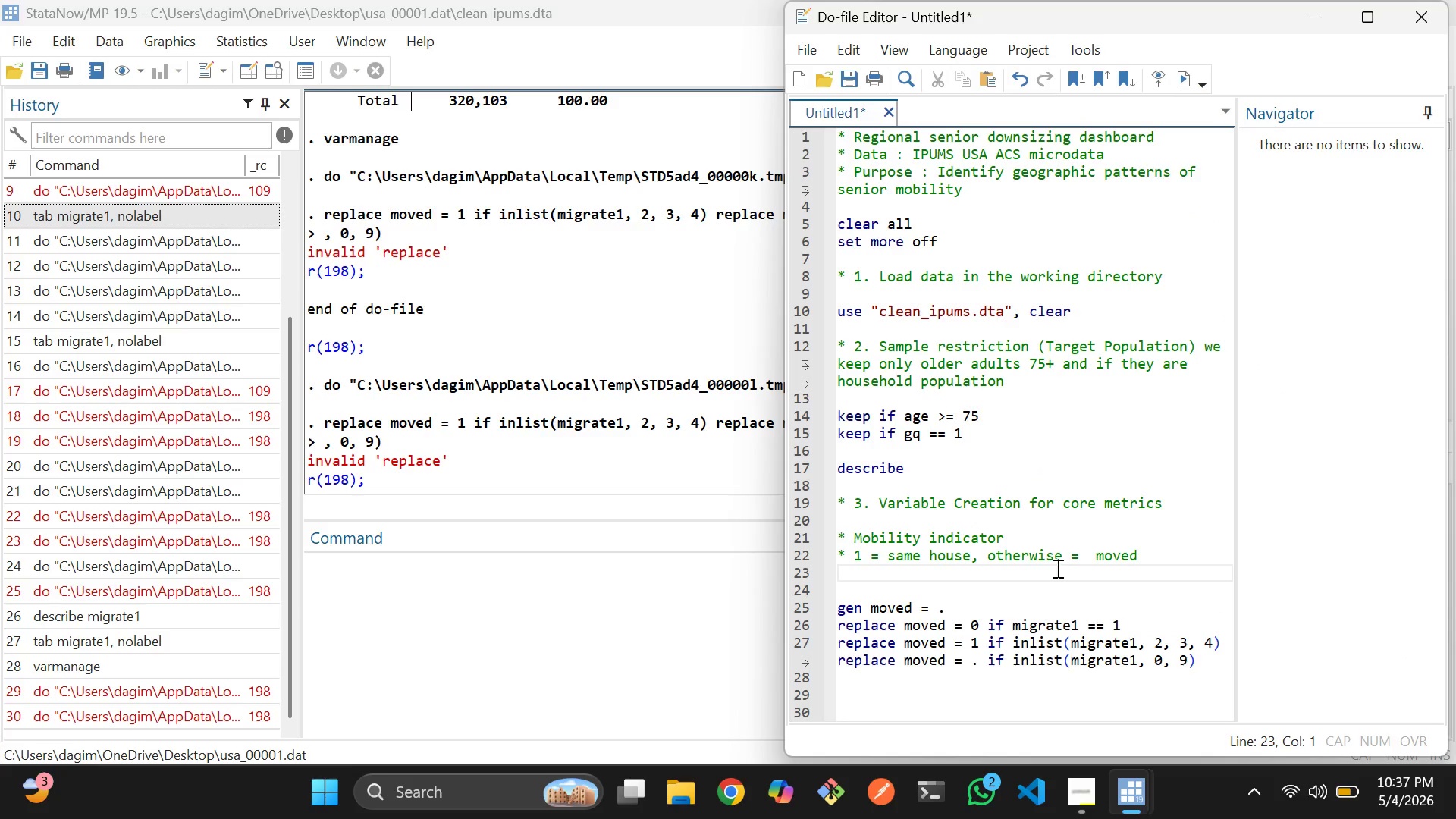 
scroll: coordinate [1056, 568], scroll_direction: down, amount: 1.0
 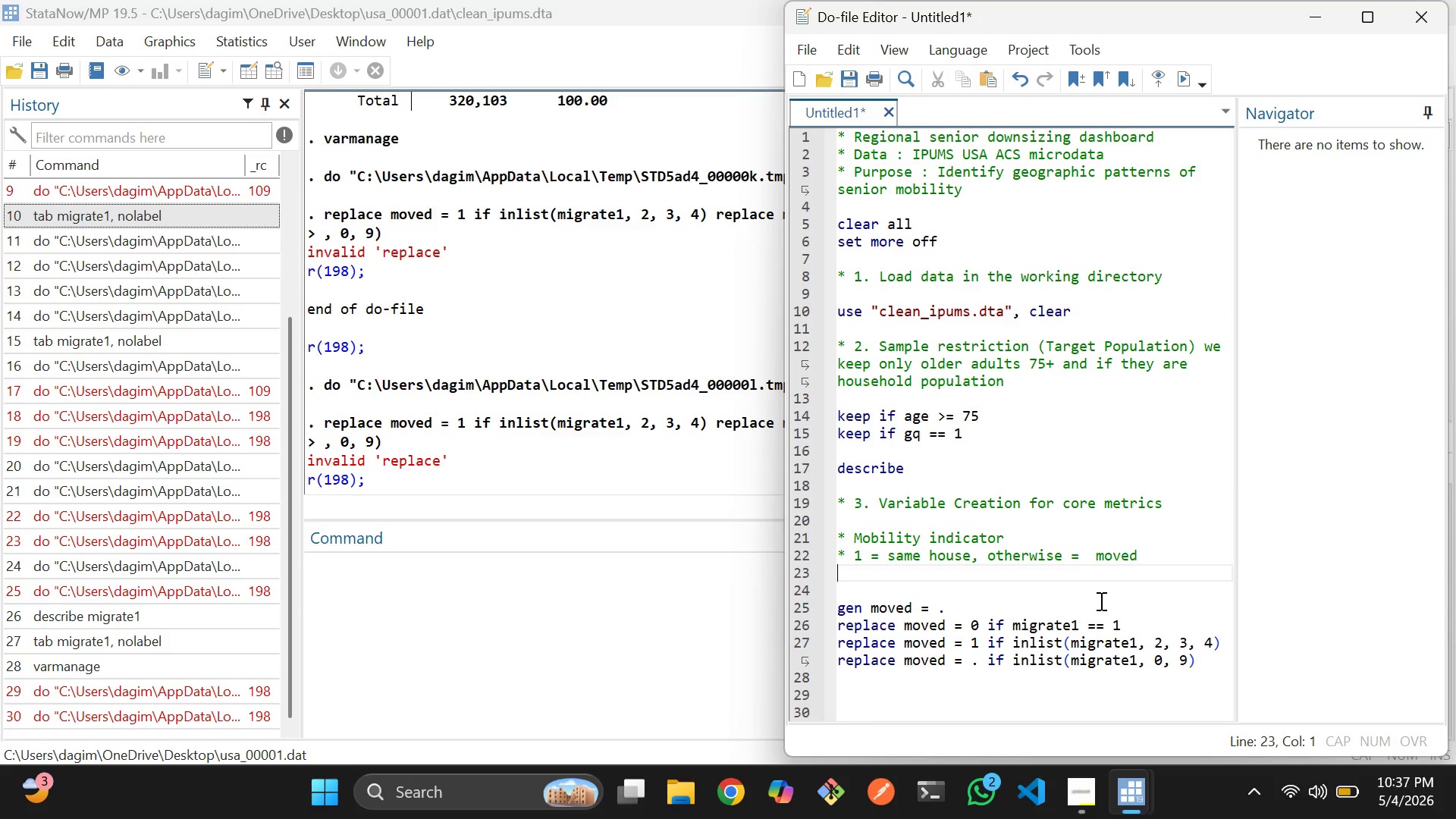 
wait(8.55)
 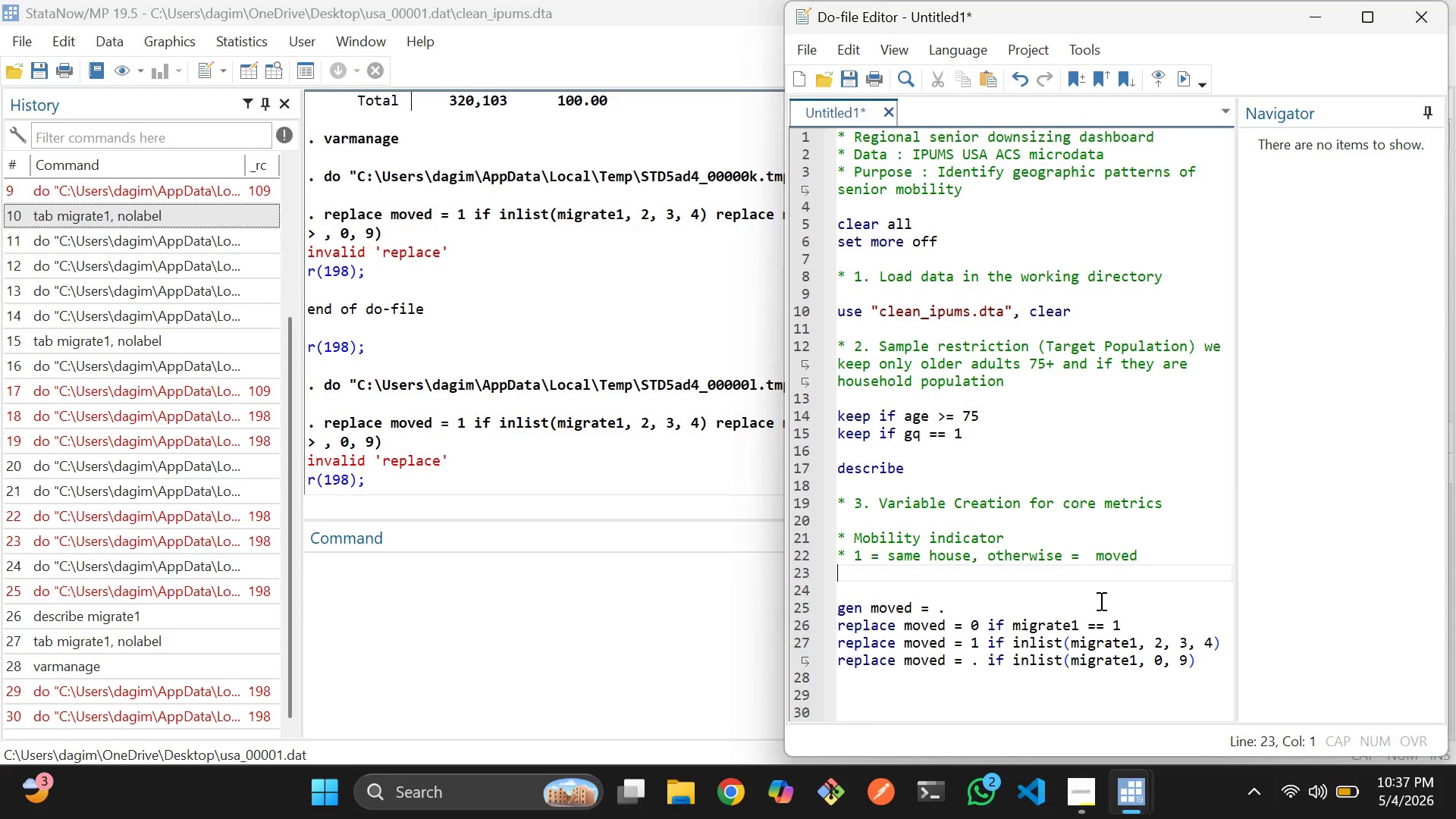 
left_click([704, 455])
 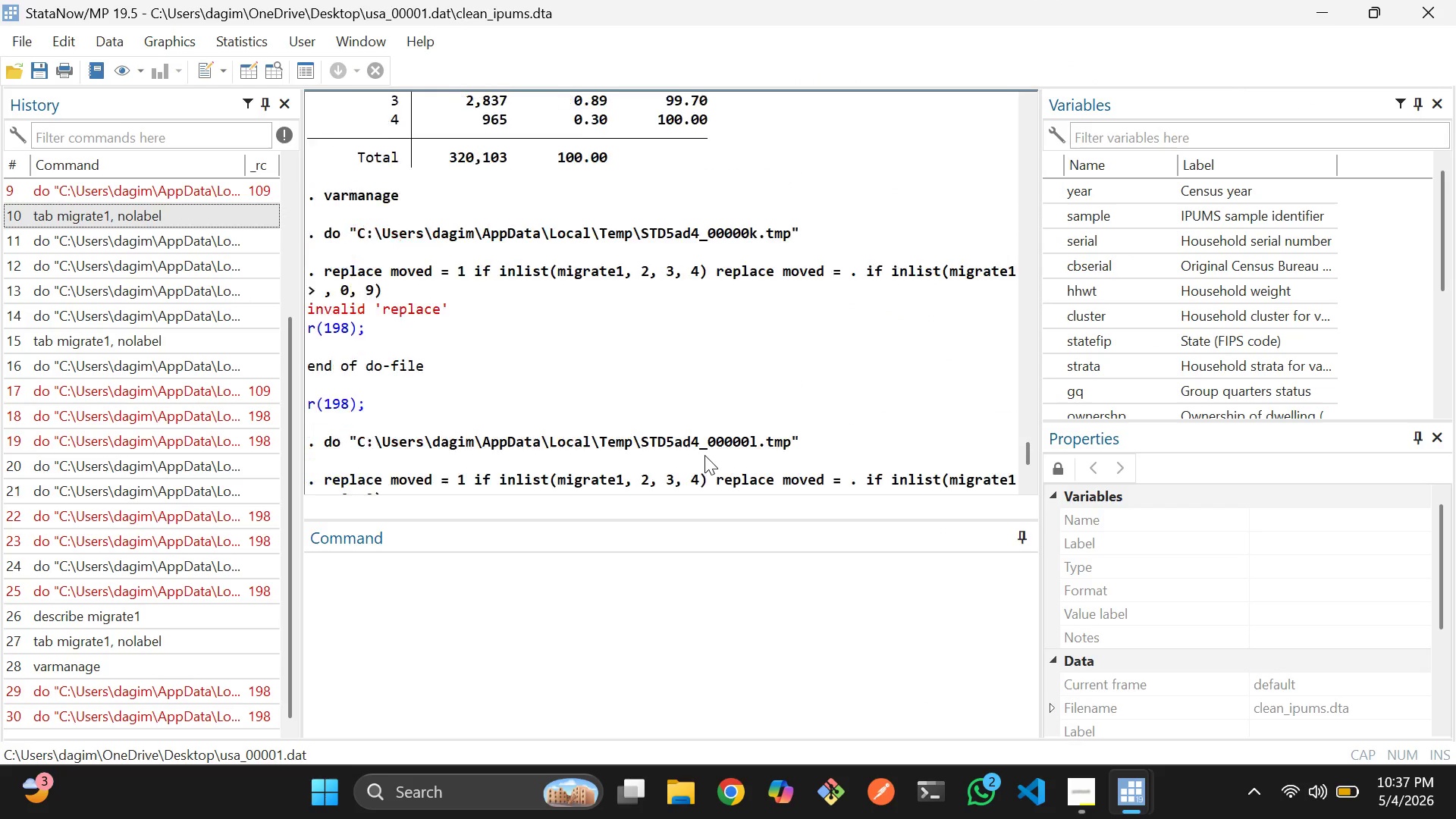 
scroll: coordinate [704, 455], scroll_direction: up, amount: 3.0
 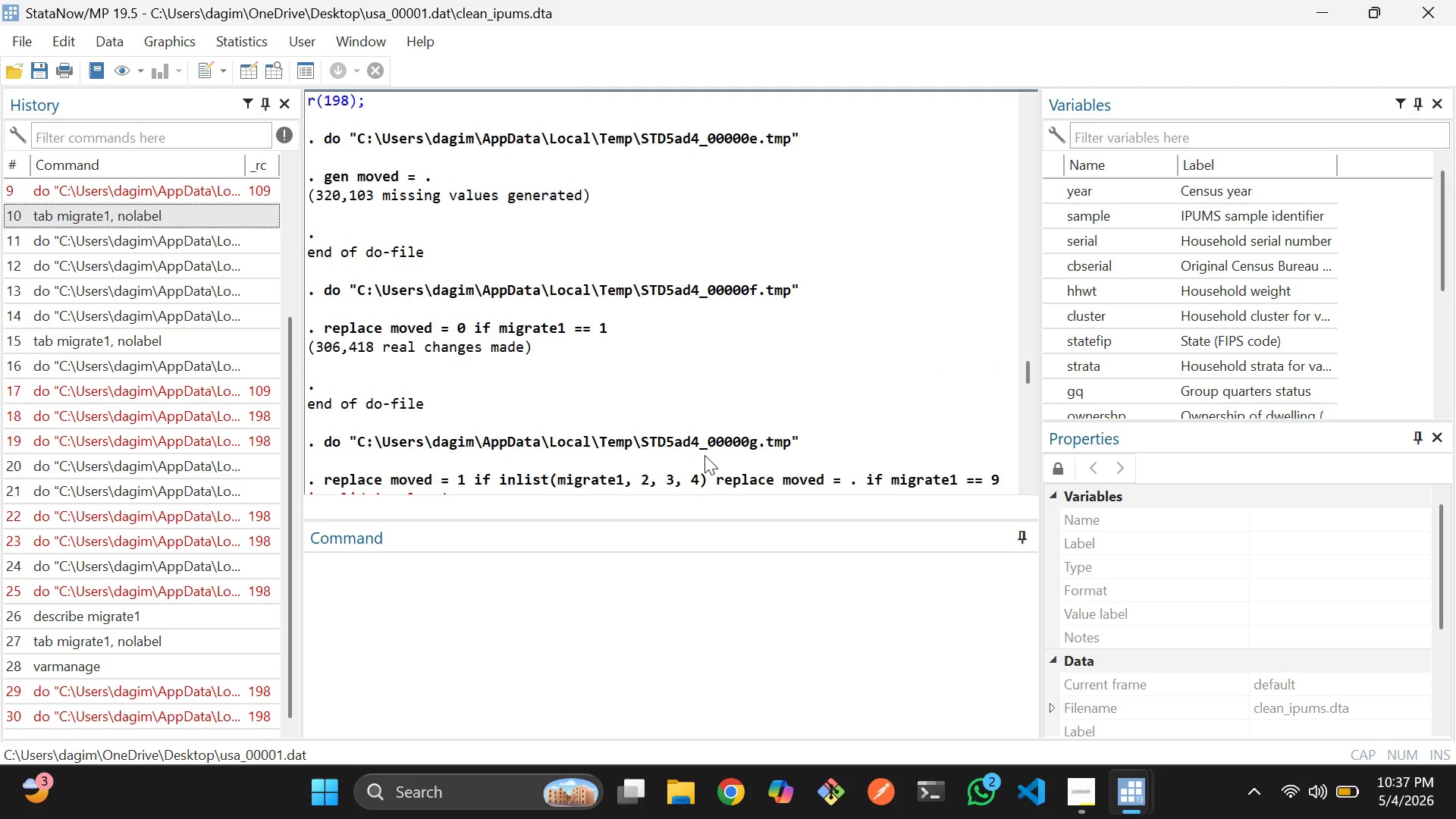 
scroll: coordinate [704, 455], scroll_direction: down, amount: 2.0
 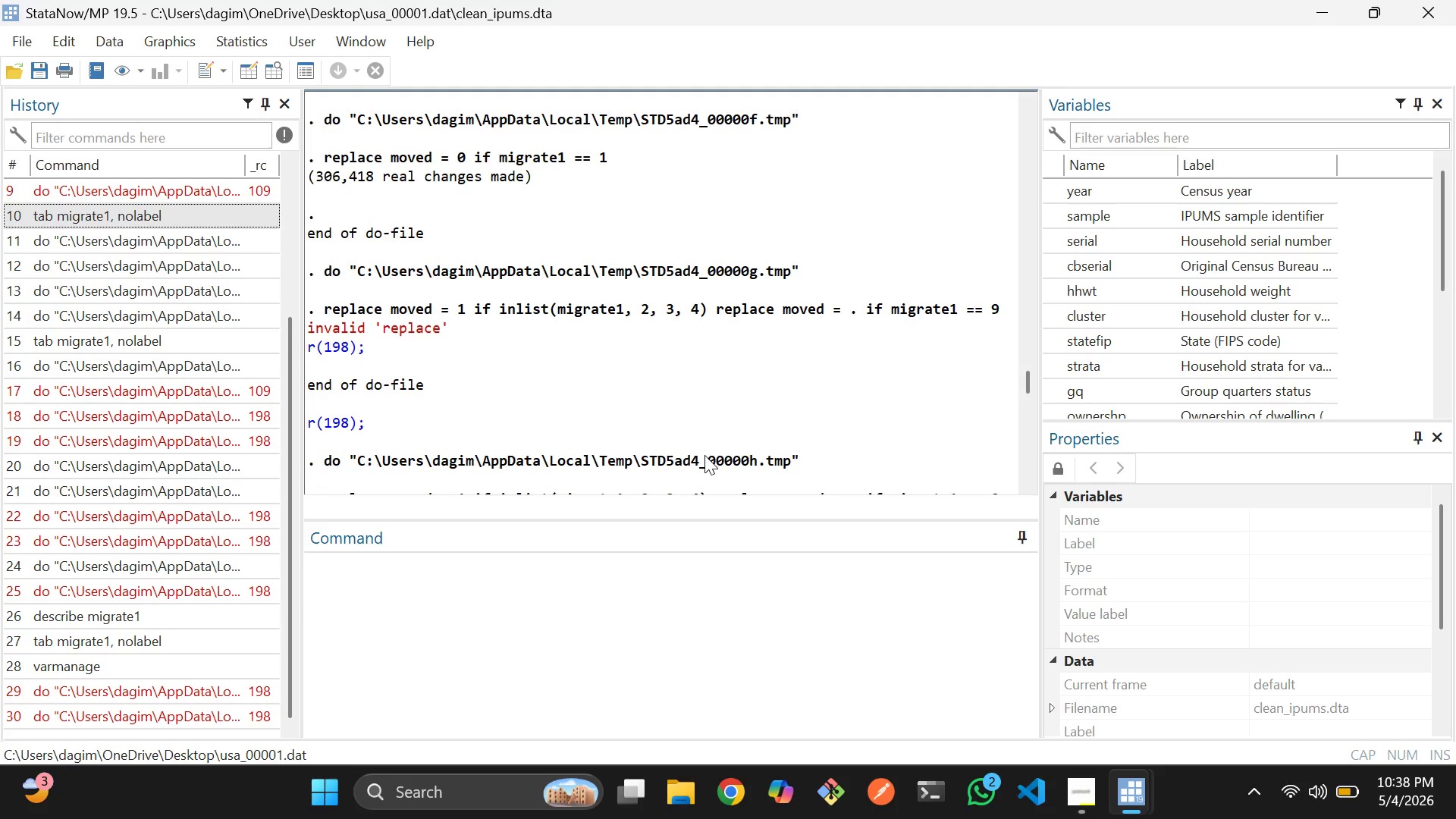 
wait(5.09)
 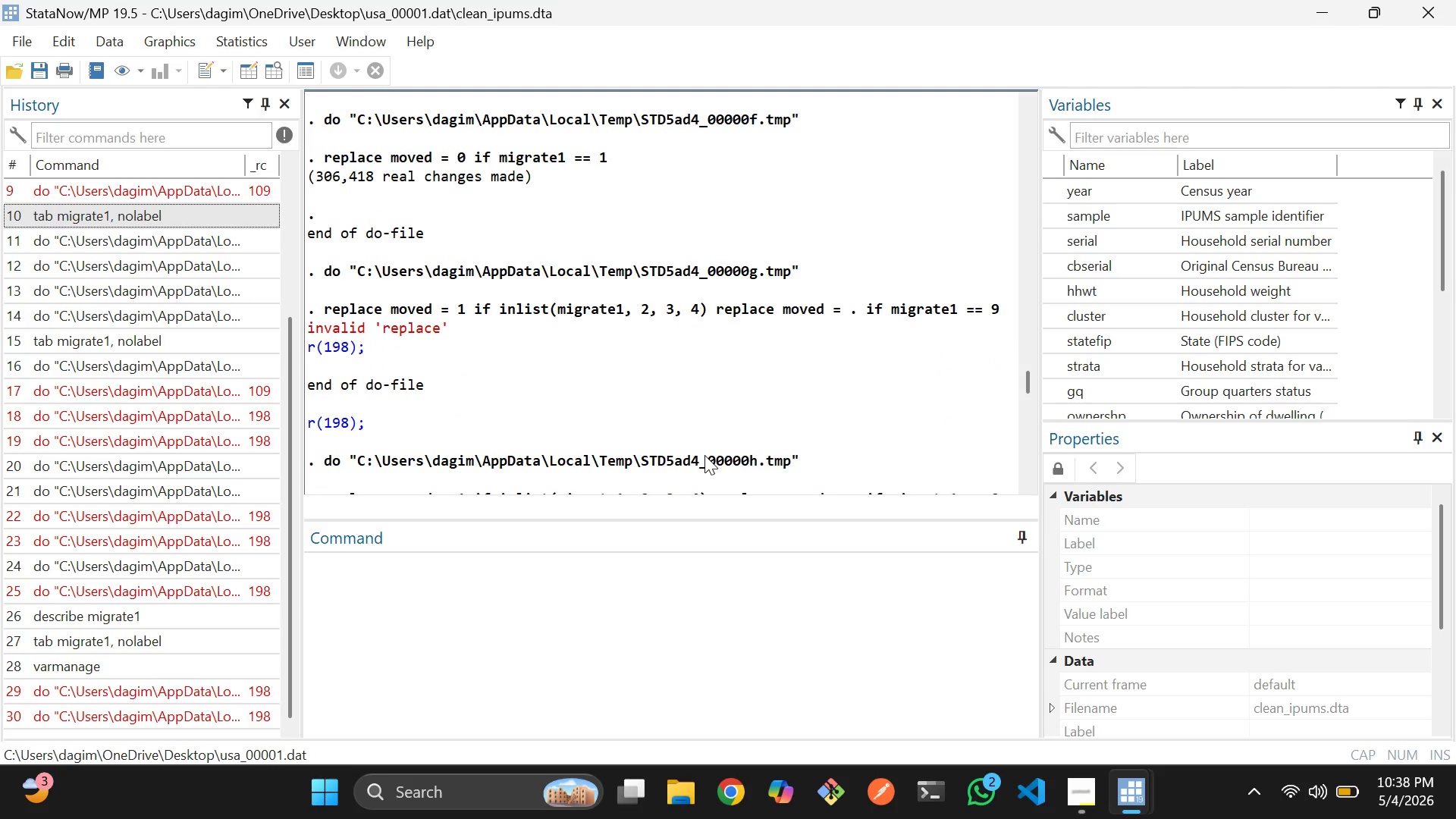 
scroll: coordinate [704, 454], scroll_direction: down, amount: 3.0
 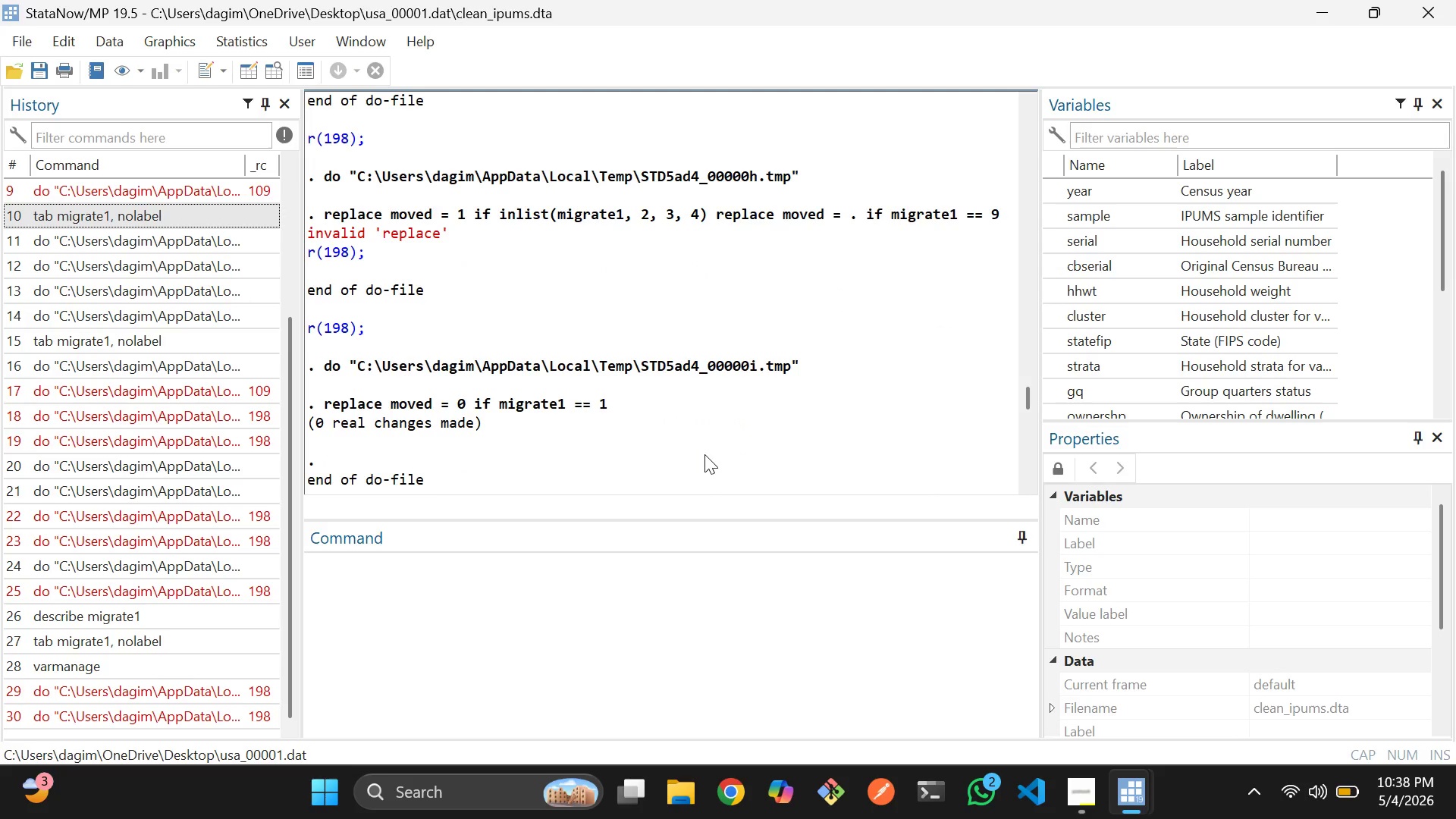 
wait(5.94)
 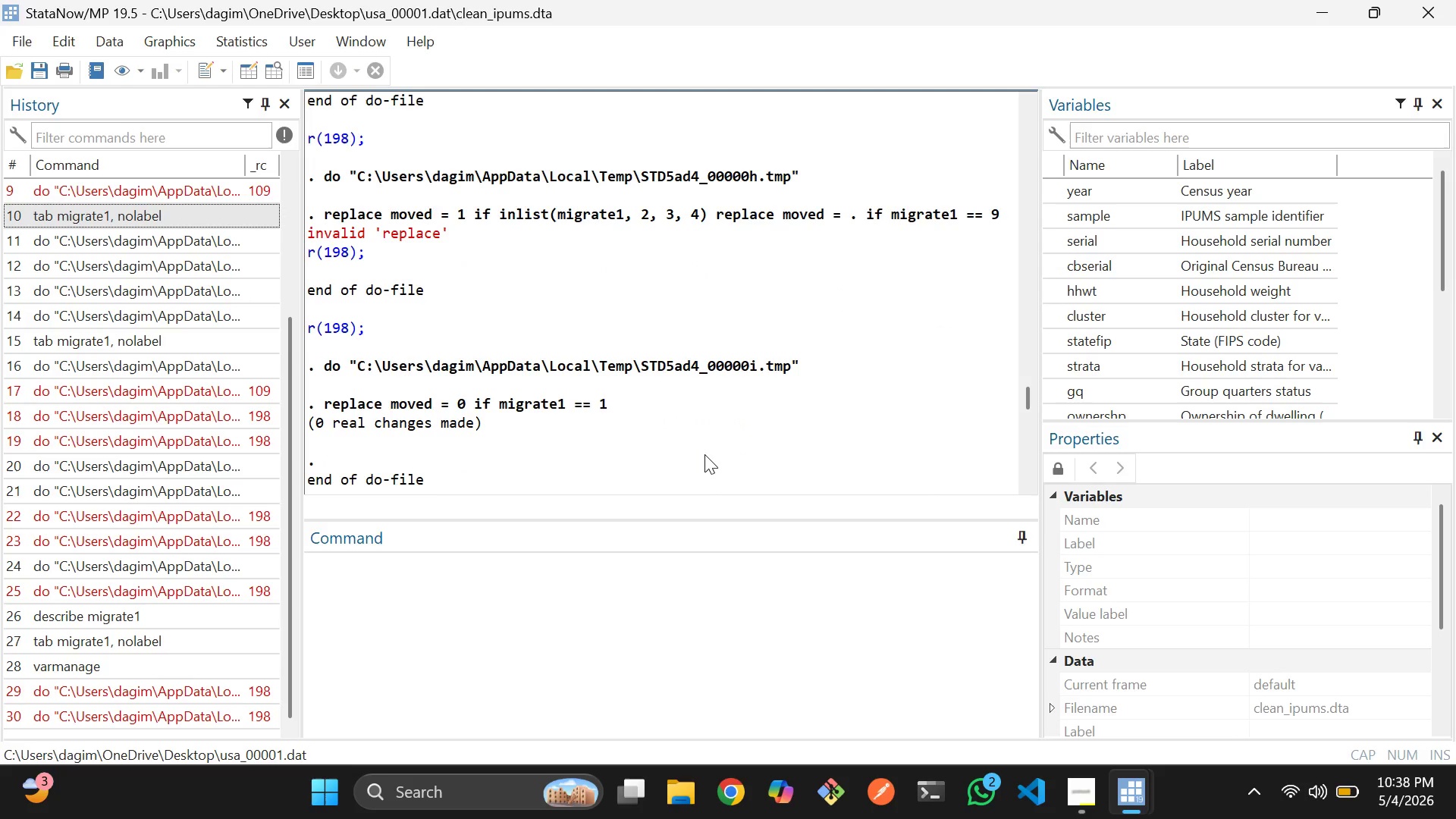 
scroll: coordinate [704, 445], scroll_direction: down, amount: 5.0
 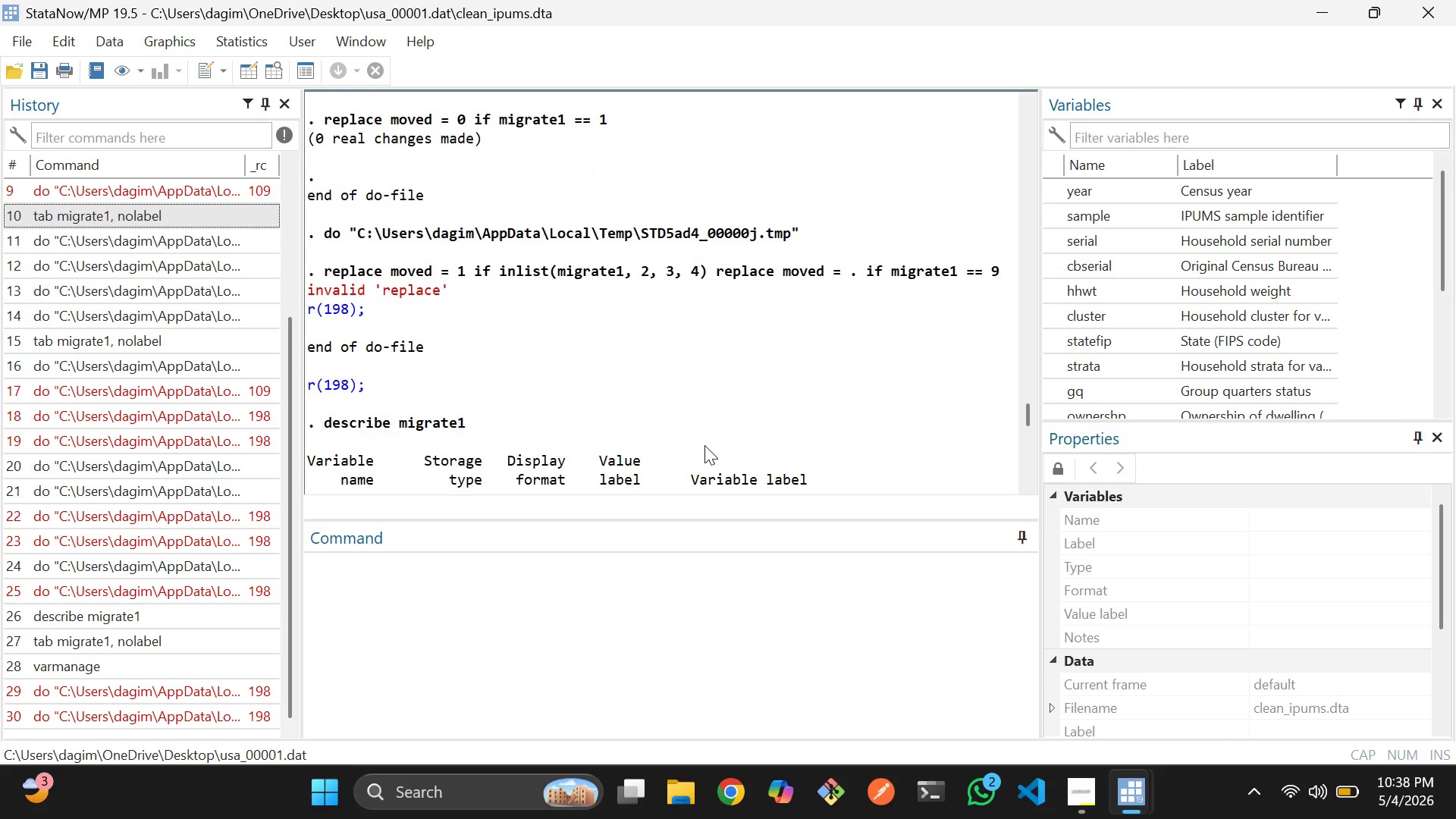 
scroll: coordinate [704, 445], scroll_direction: down, amount: 1.0
 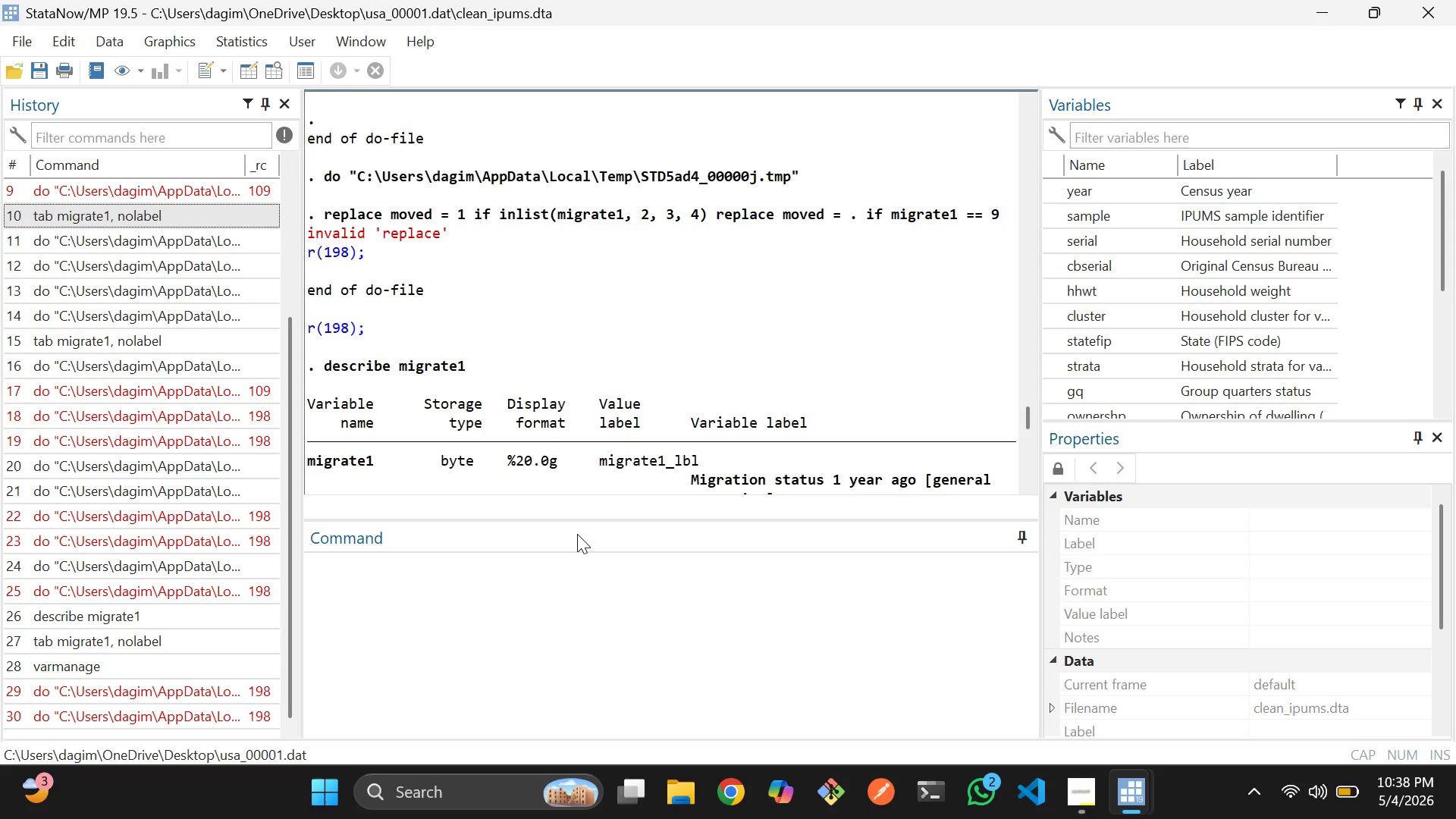 
wait(14.88)
 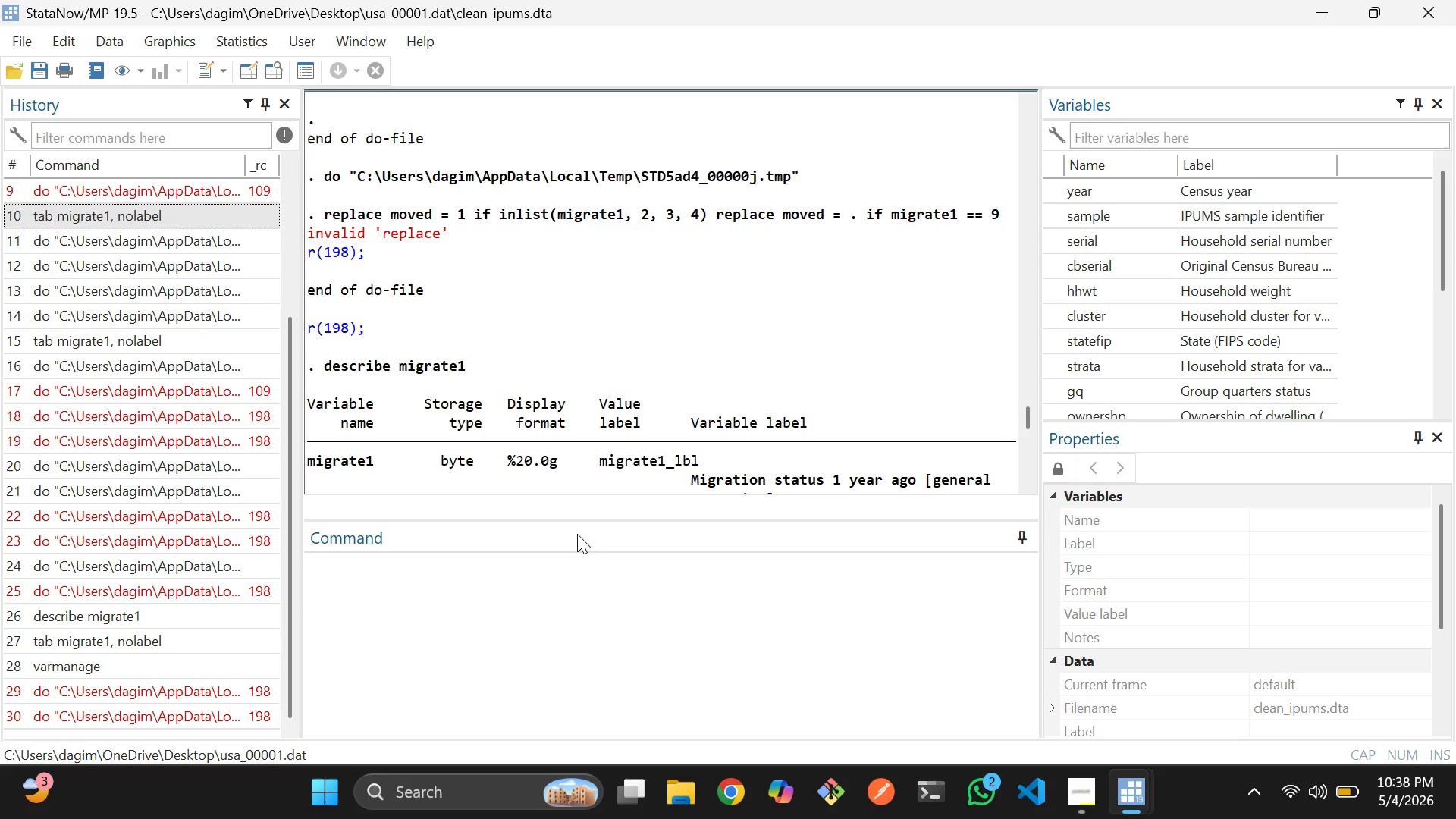 
left_click([525, 607])
 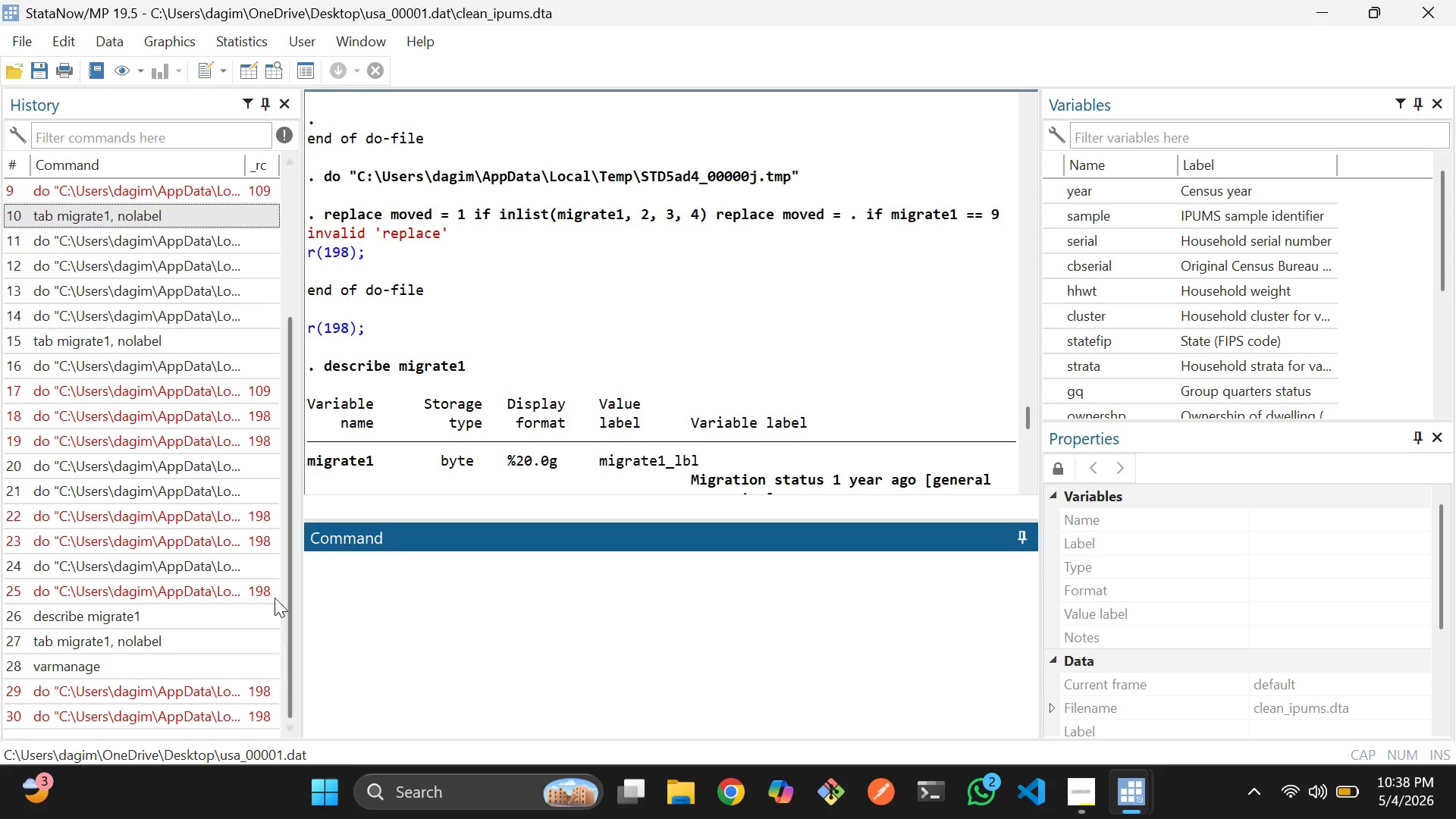 
scroll: coordinate [210, 544], scroll_direction: down, amount: 2.0
 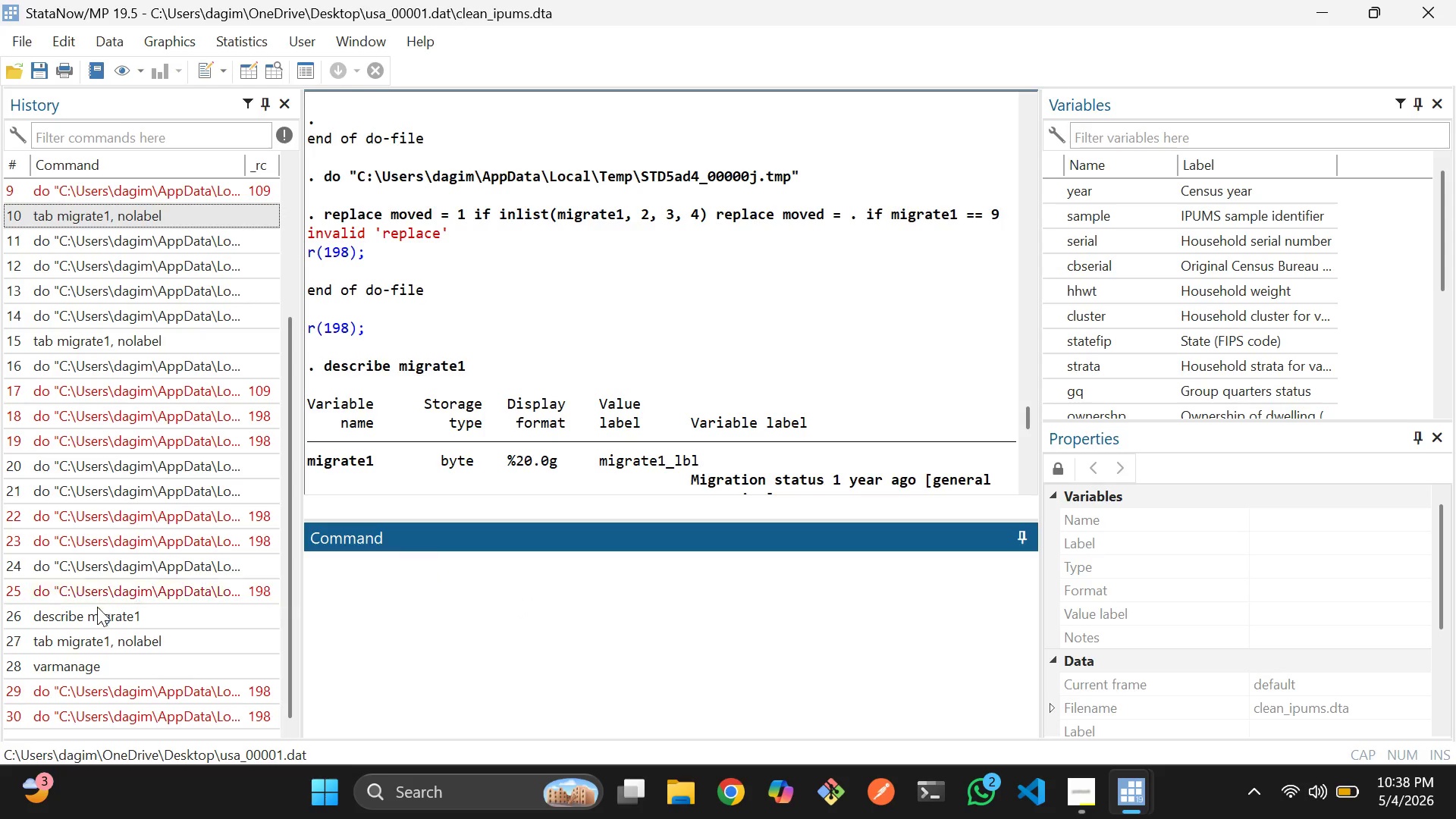 
left_click([96, 610])
 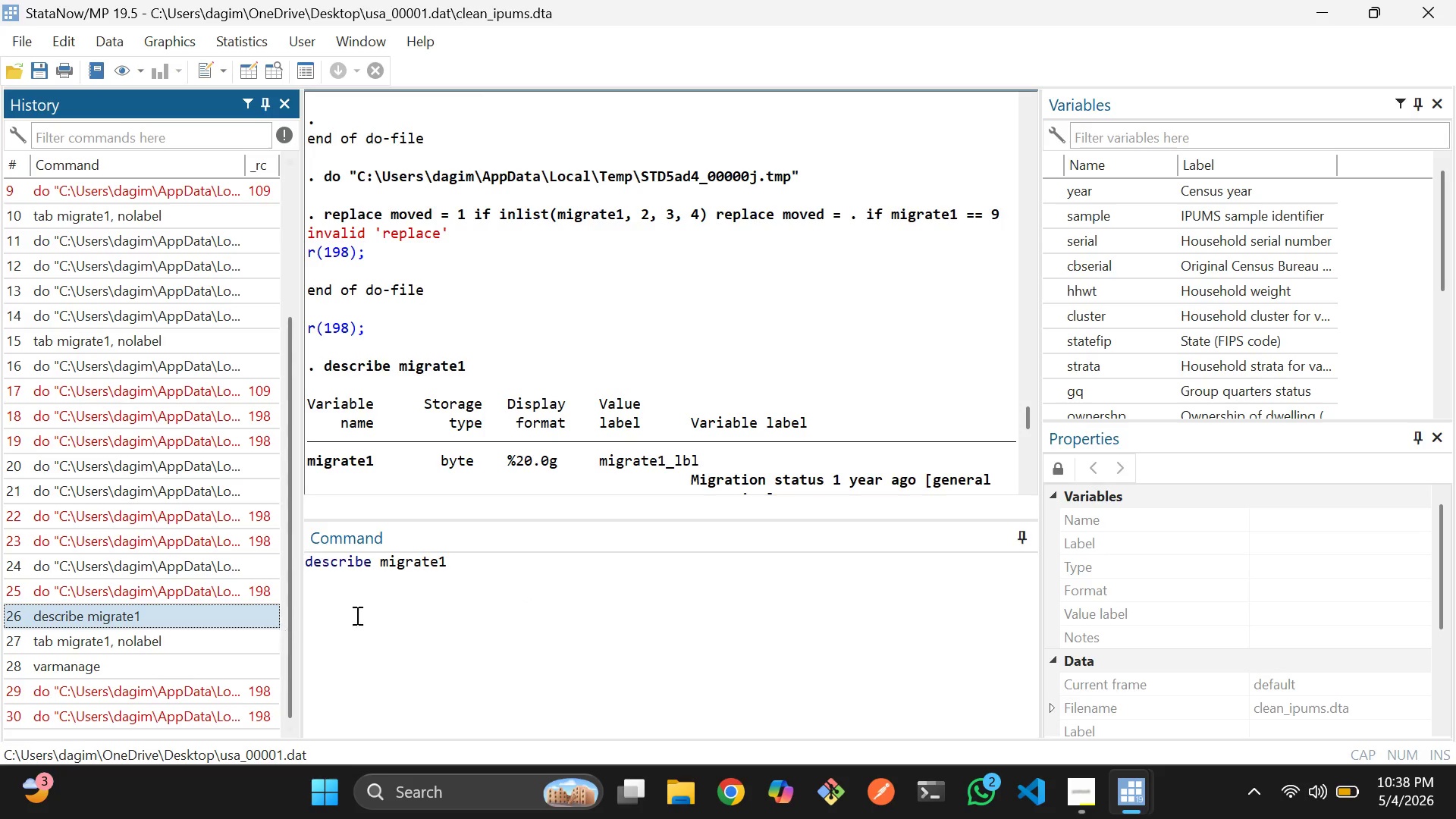 
left_click([407, 615])
 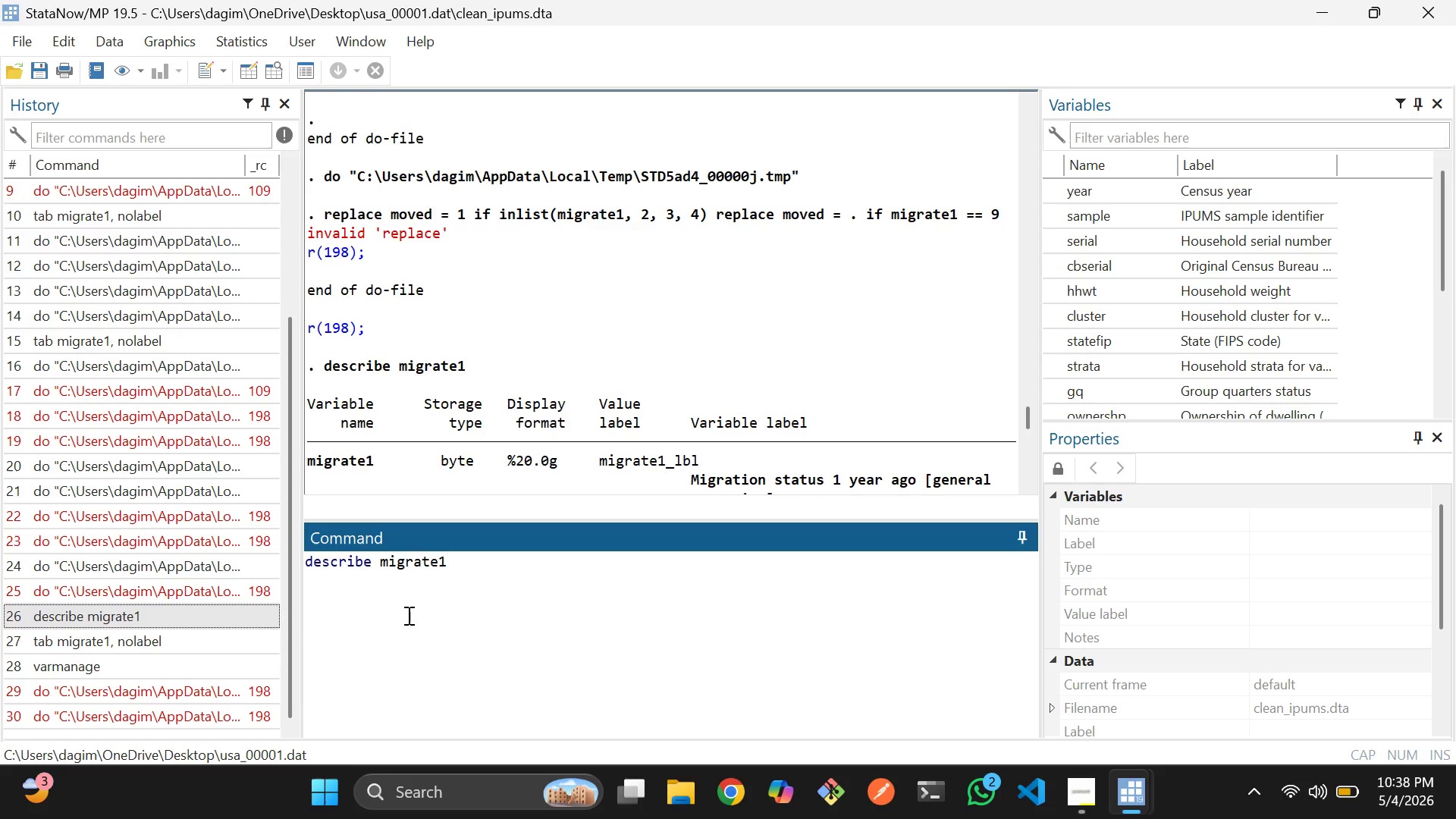 
hold_key(key=ControlLeft, duration=0.88)
 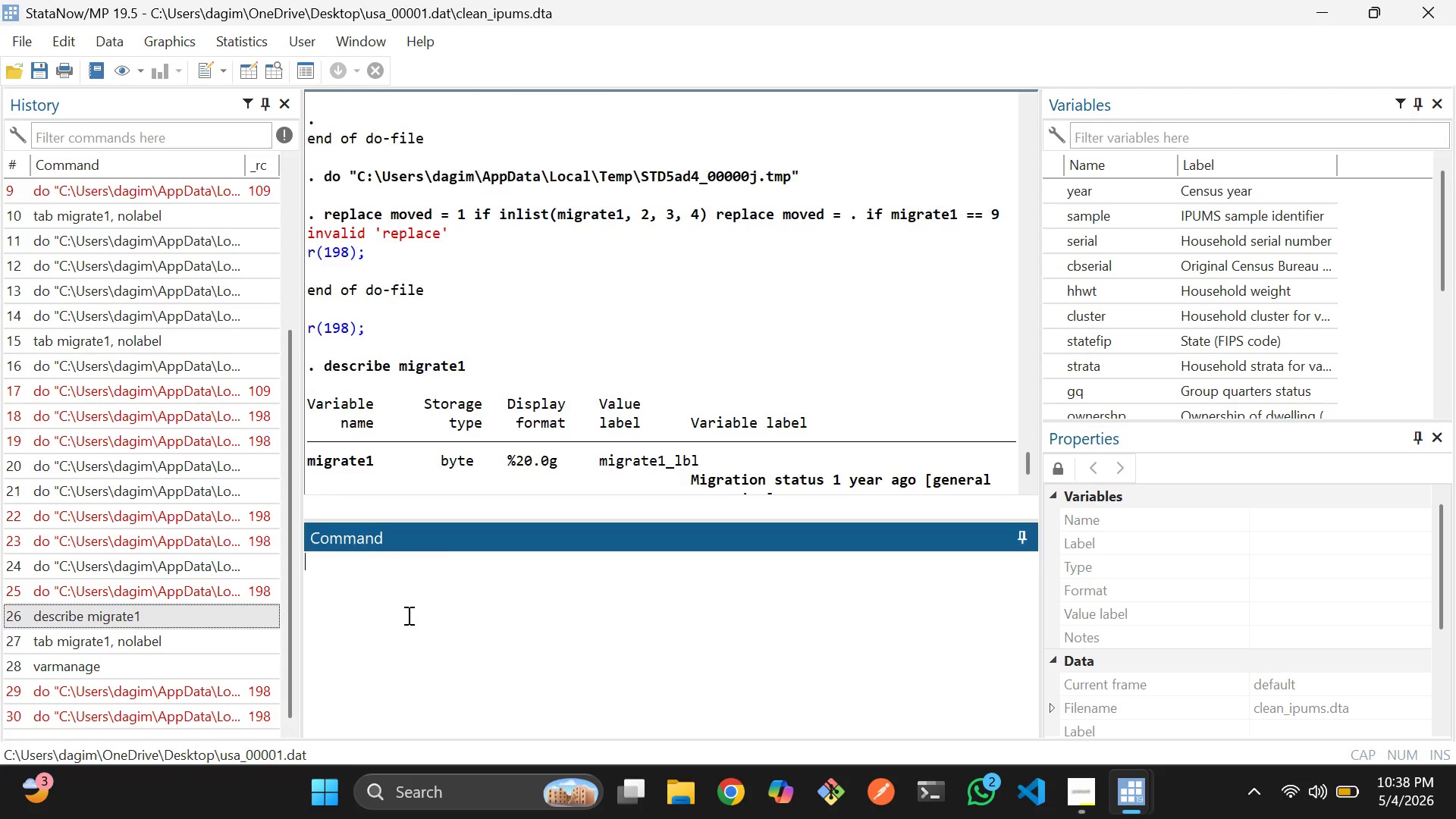 
key(Enter)
 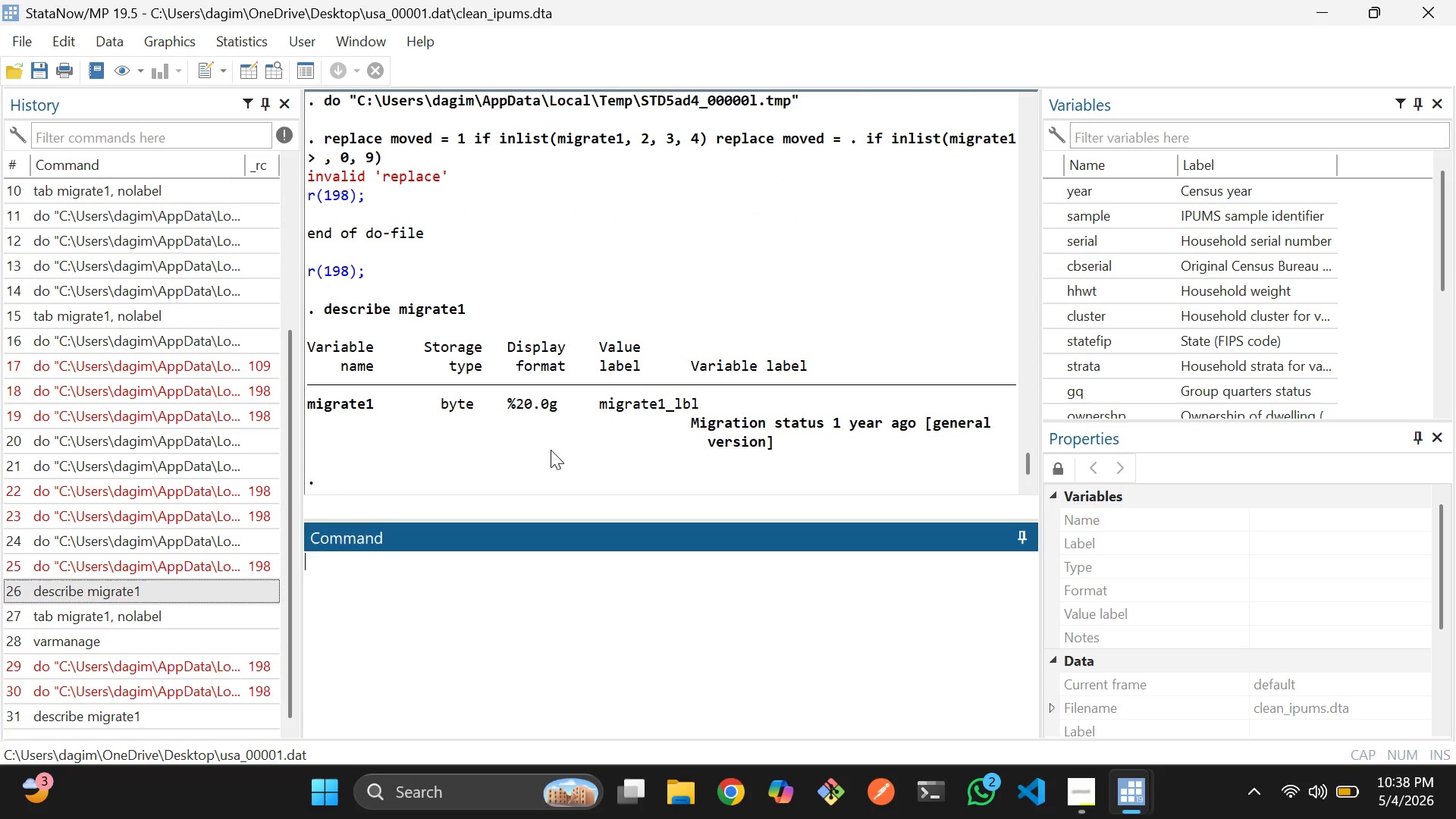 
scroll: coordinate [562, 428], scroll_direction: down, amount: 5.0
 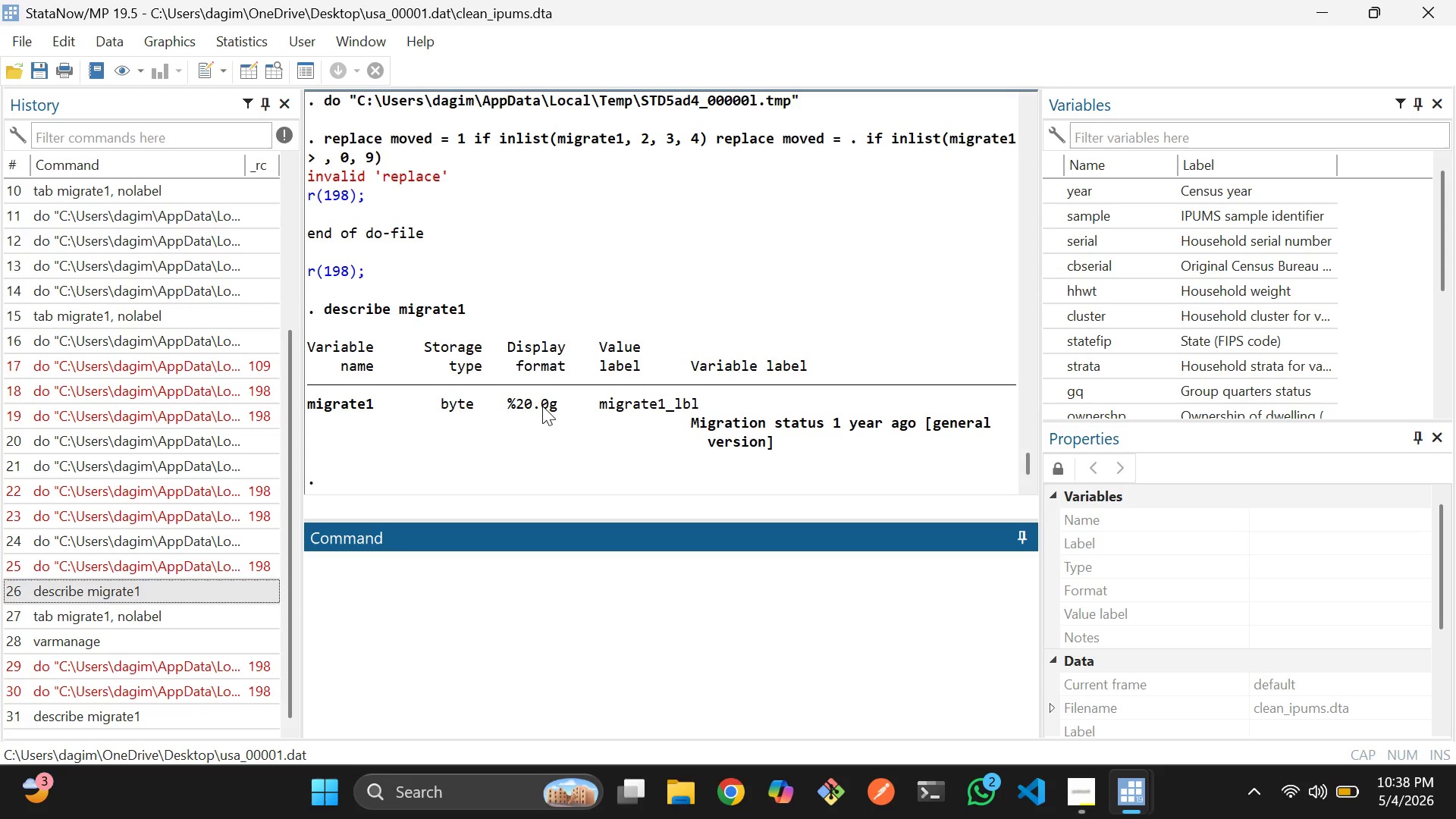 
wait(6.52)
 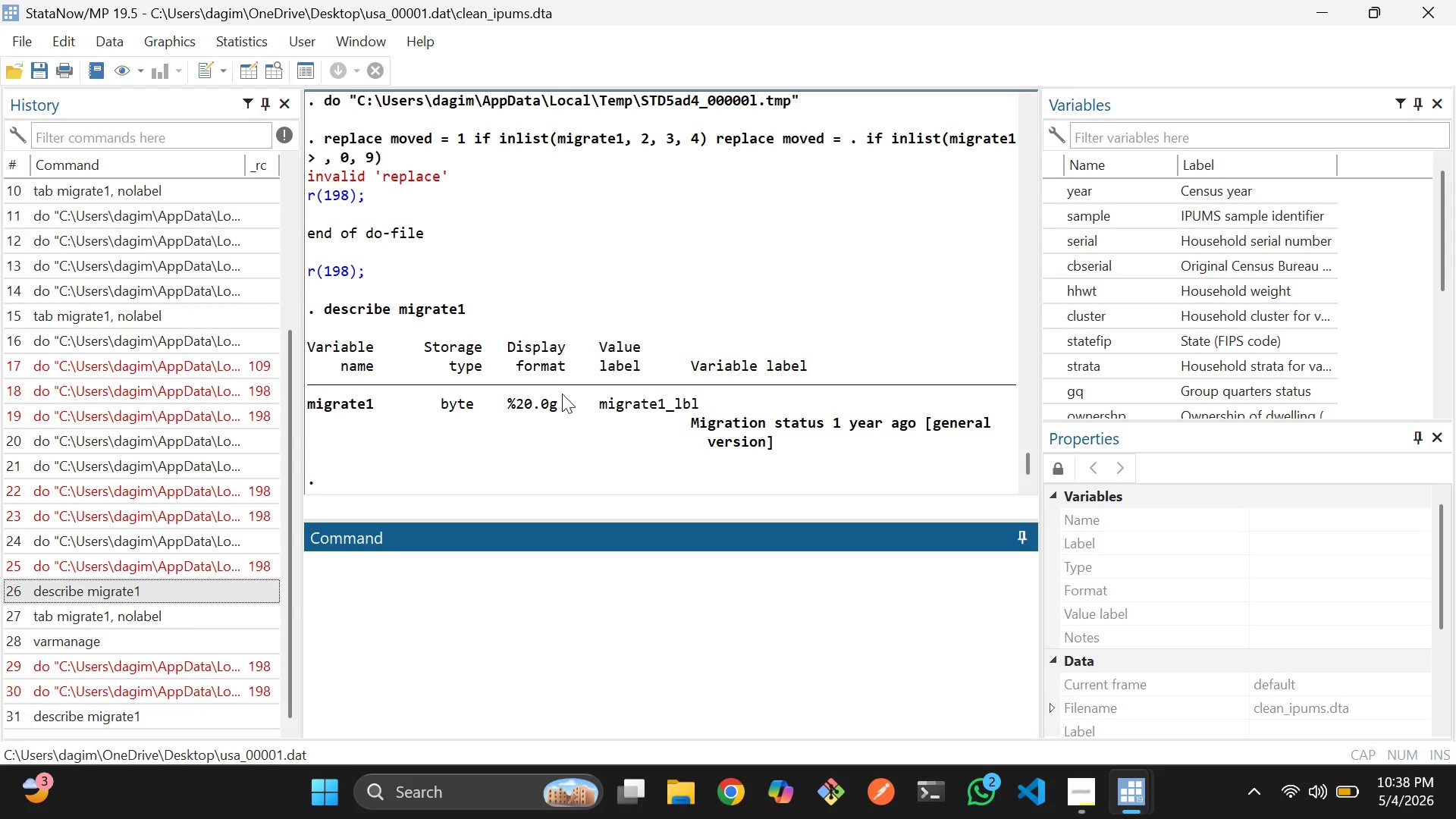 
scroll: coordinate [549, 328], scroll_direction: down, amount: 4.0
 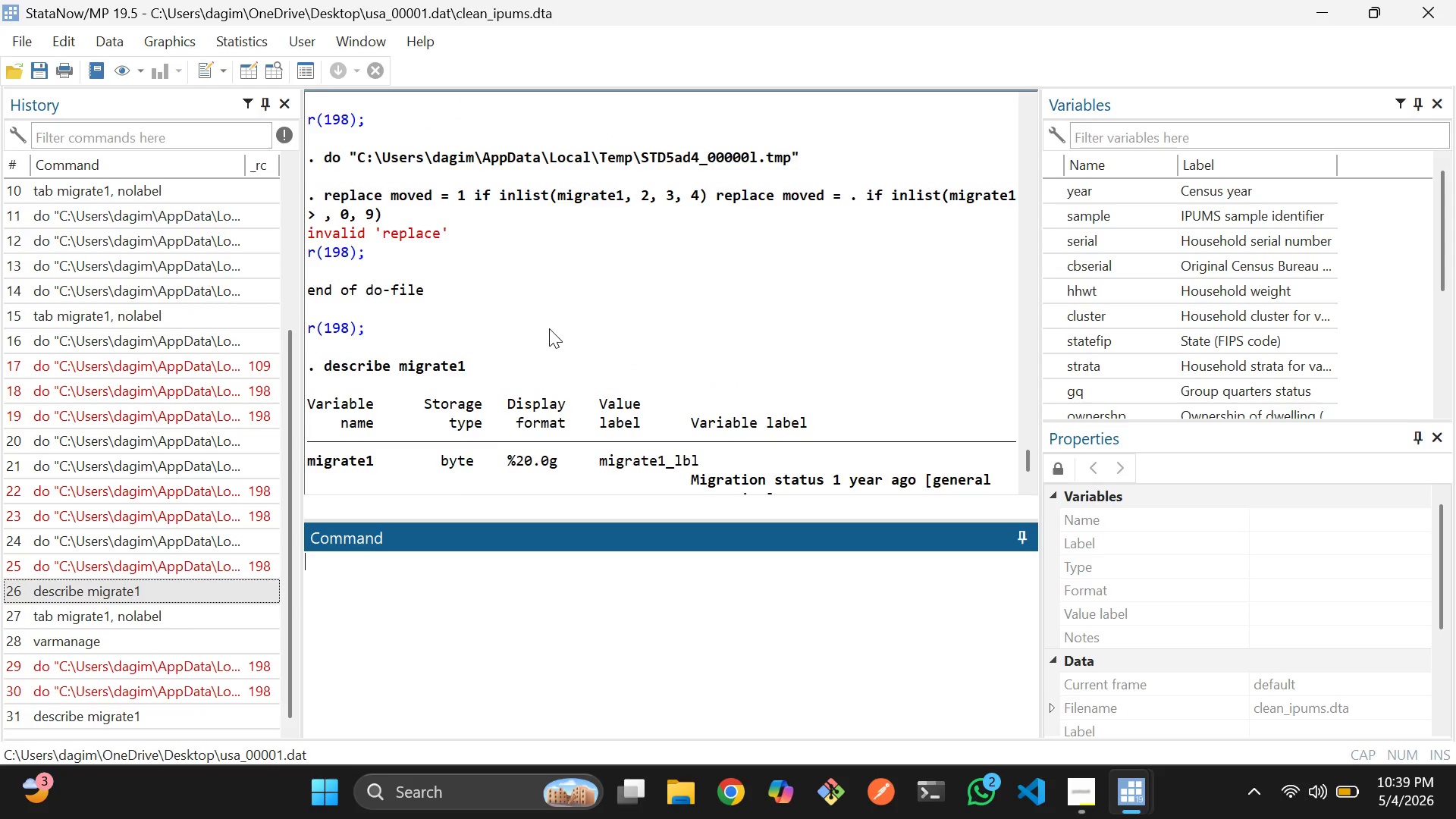 
scroll: coordinate [549, 328], scroll_direction: up, amount: 3.0
 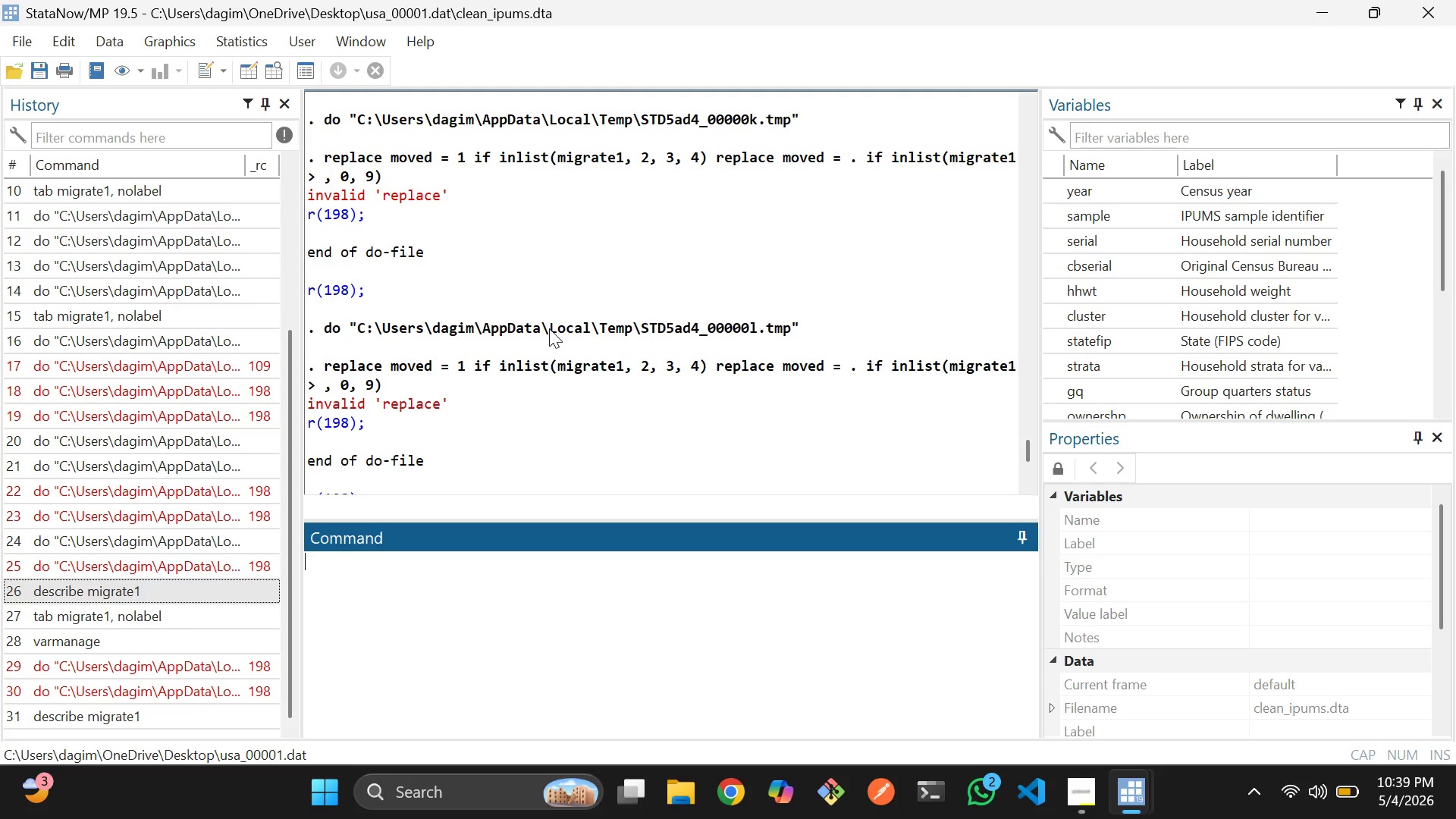 
scroll: coordinate [549, 329], scroll_direction: down, amount: 1.0
 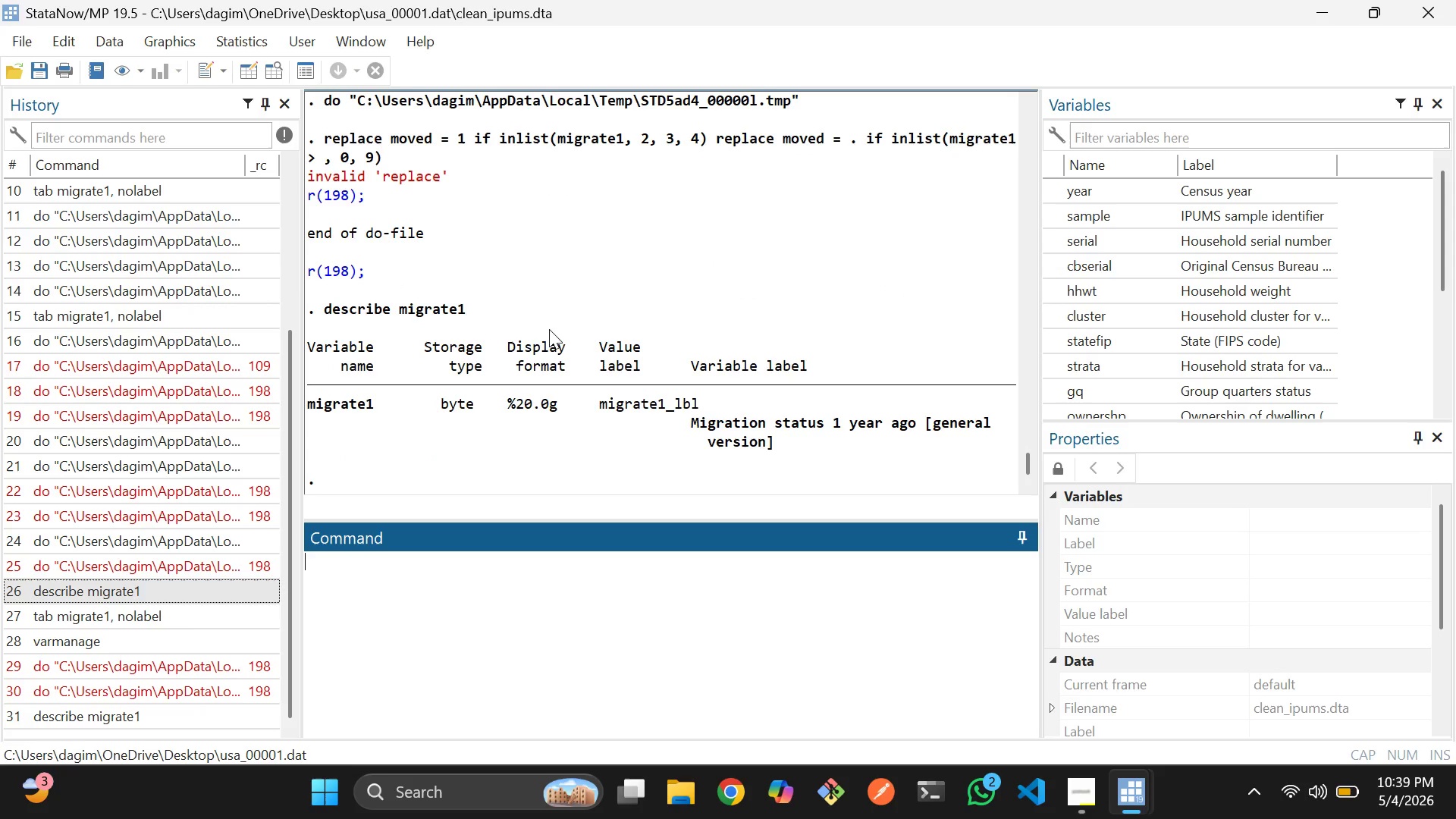 
scroll: coordinate [549, 329], scroll_direction: none, amount: 0.0
 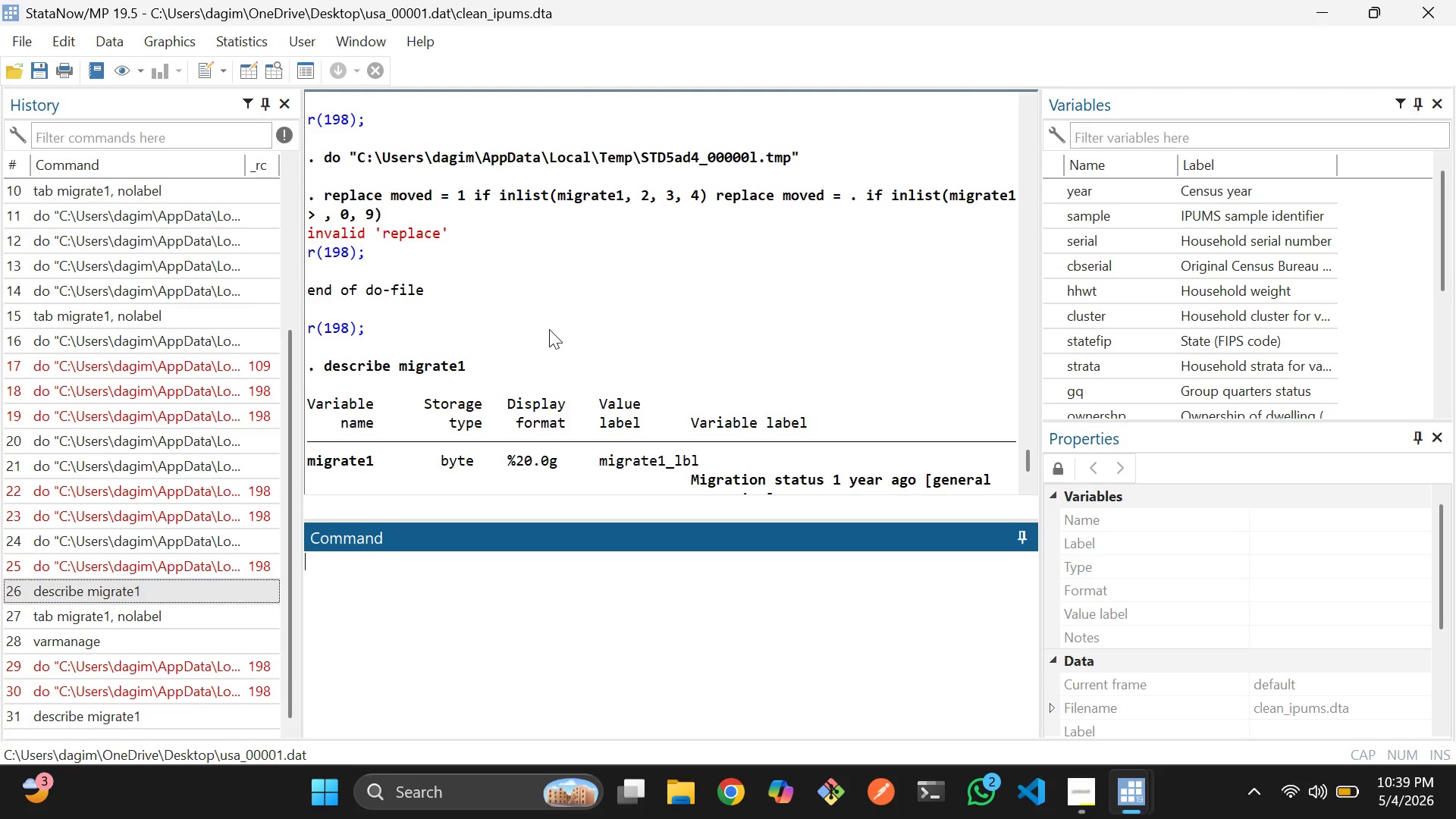 
scroll: coordinate [549, 329], scroll_direction: up, amount: 1.0
 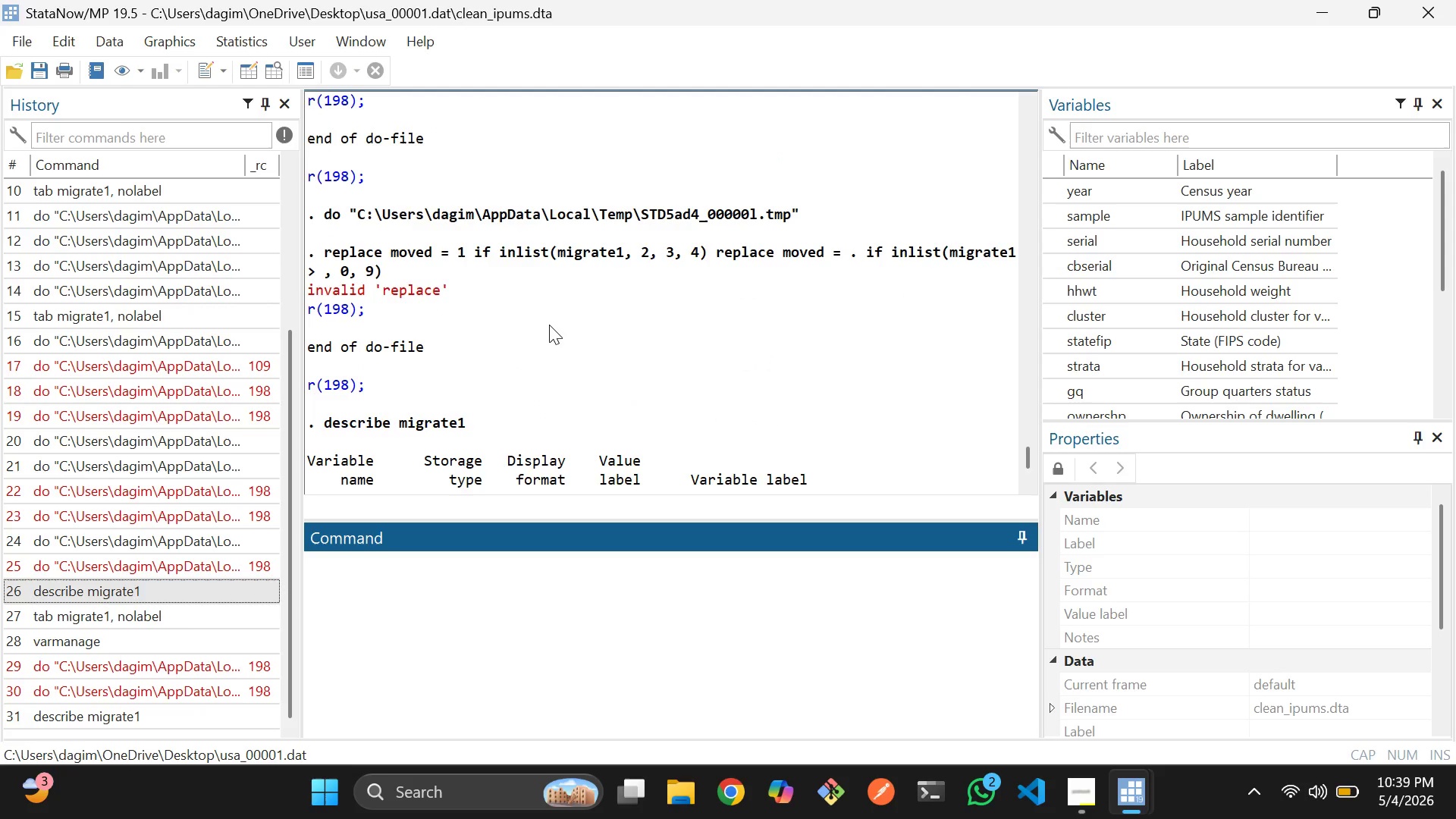 
scroll: coordinate [549, 325], scroll_direction: none, amount: 0.0
 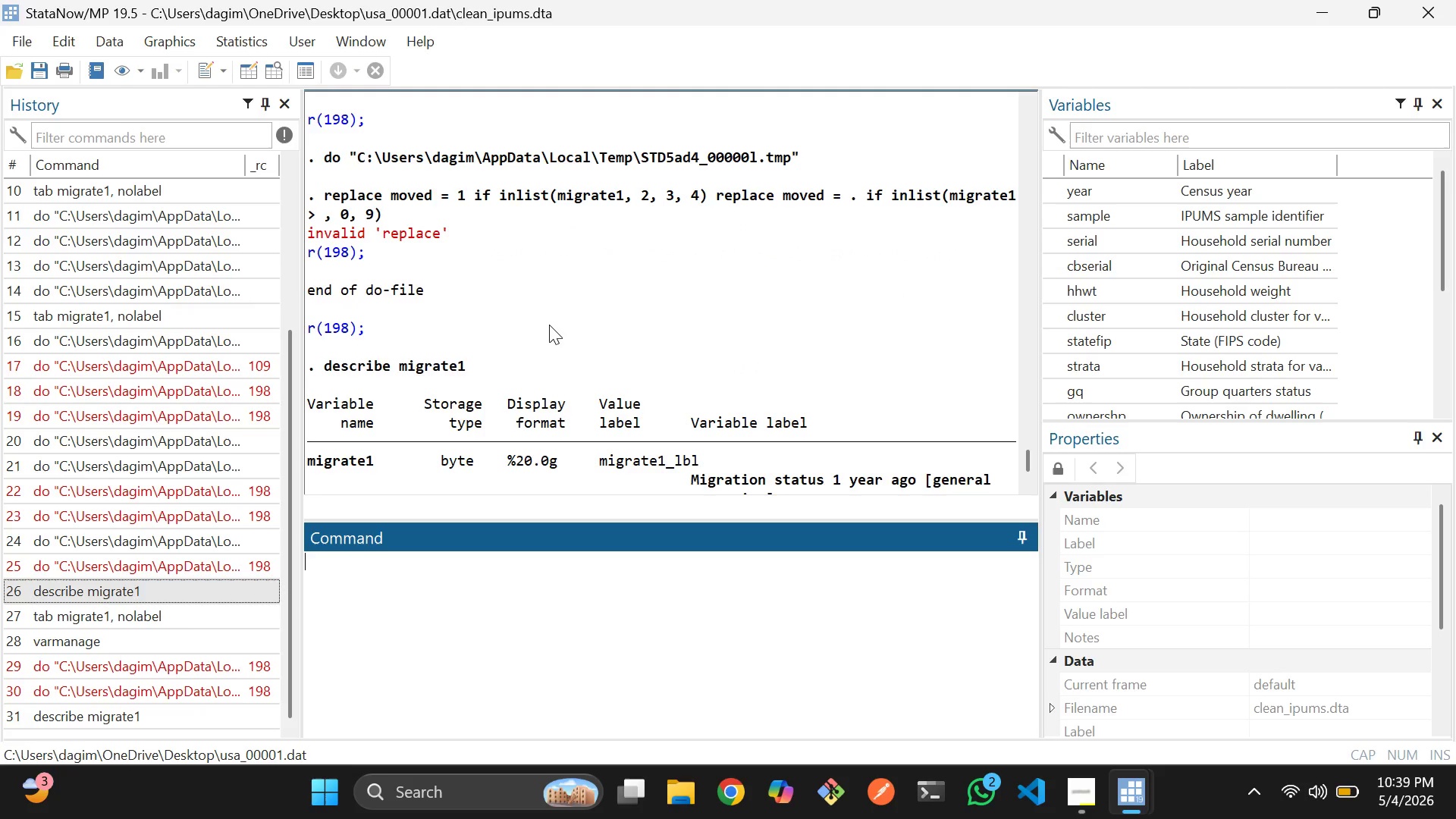 
scroll: coordinate [549, 325], scroll_direction: down, amount: 2.0
 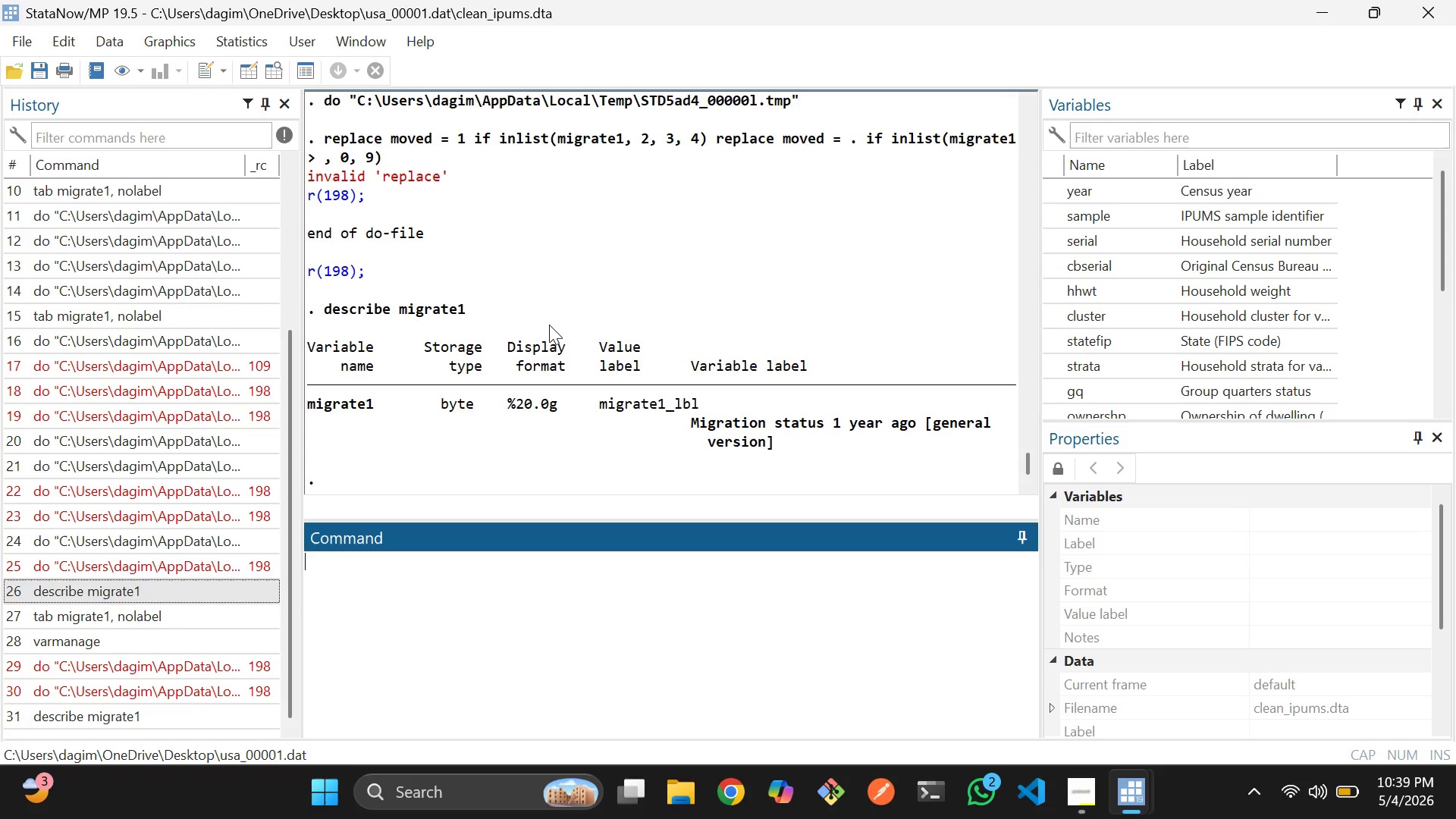 
scroll: coordinate [549, 325], scroll_direction: none, amount: 0.0
 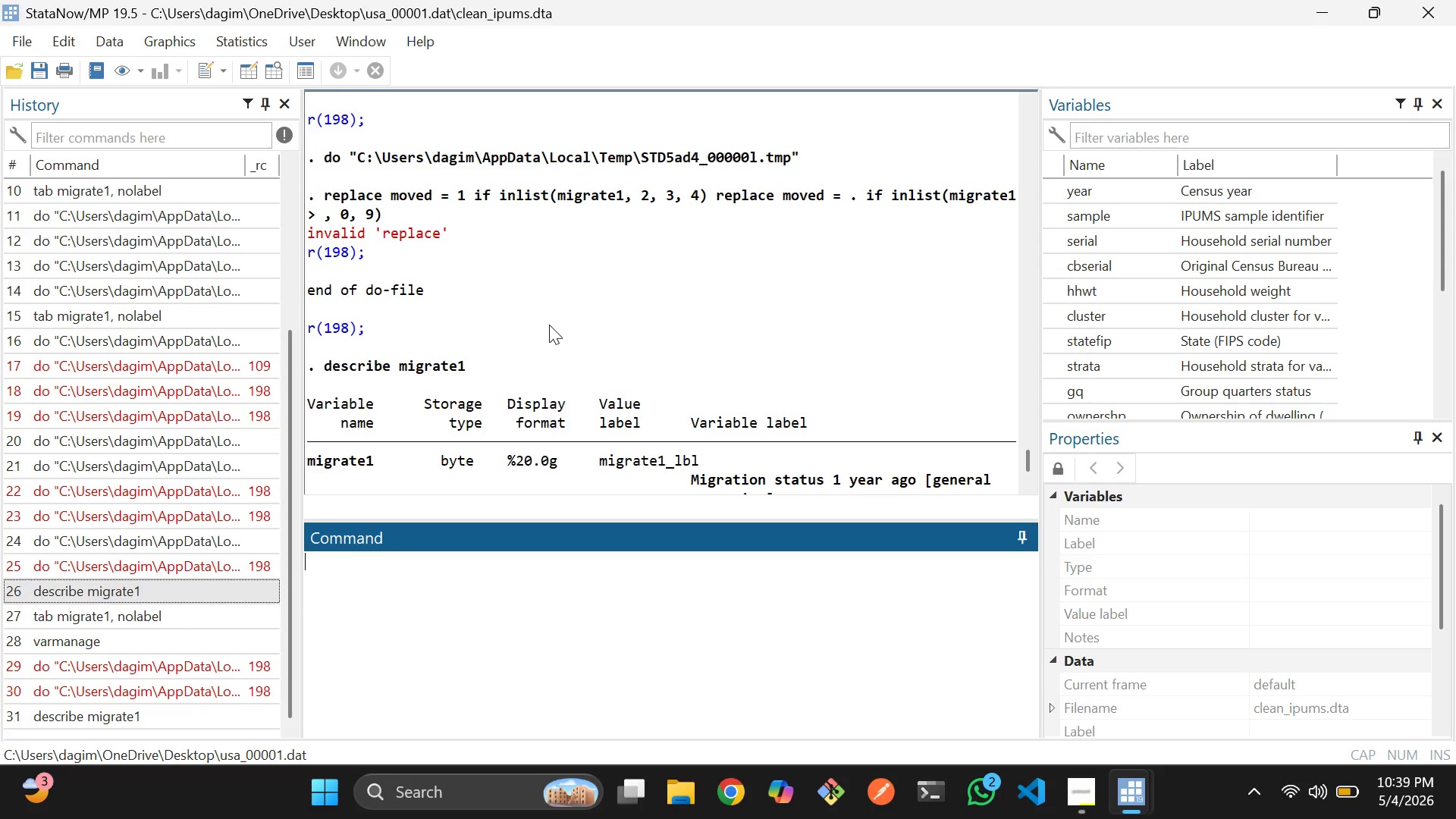 
wait(13.21)
 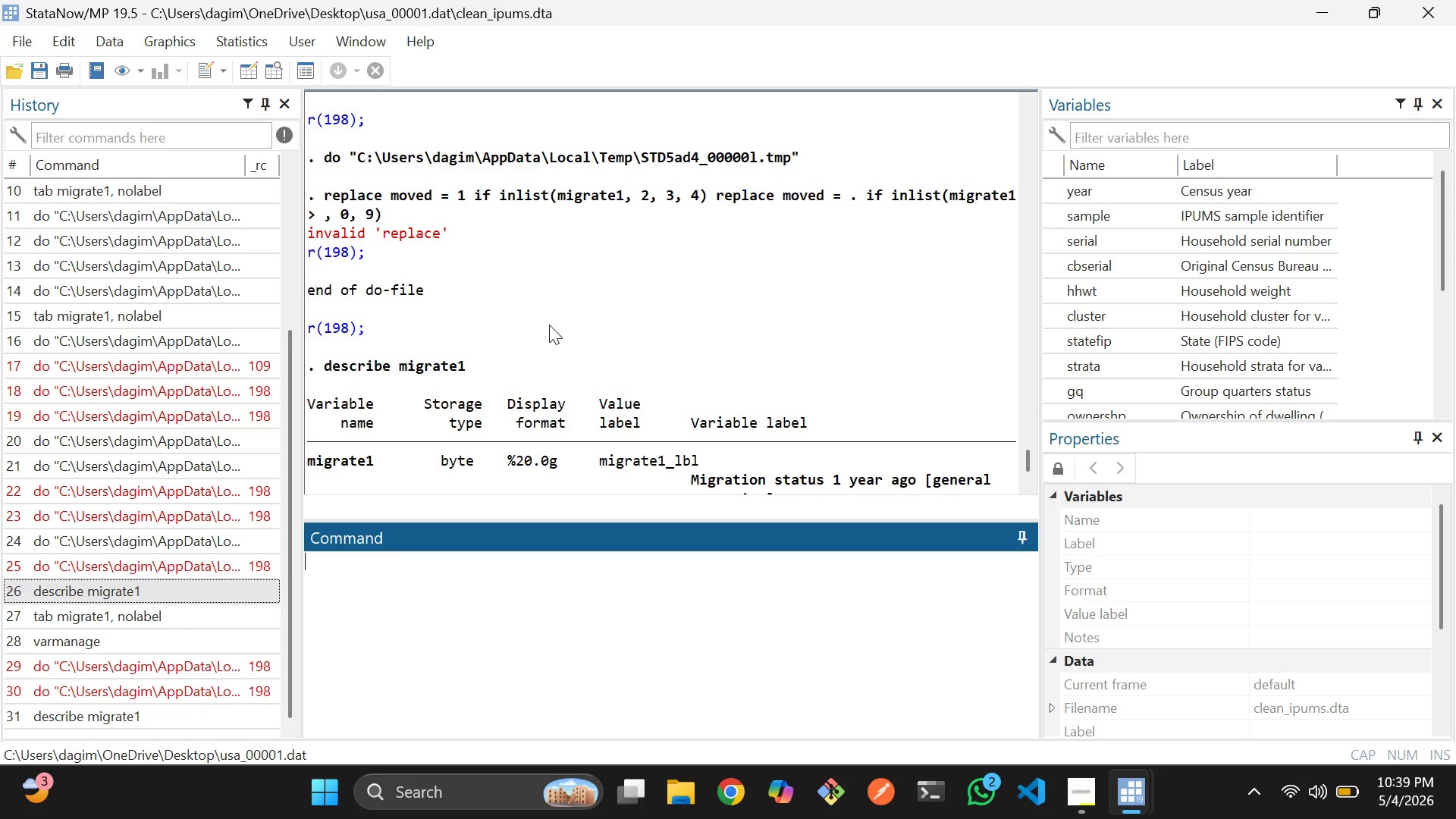 
scroll: coordinate [568, 309], scroll_direction: up, amount: 6.0
 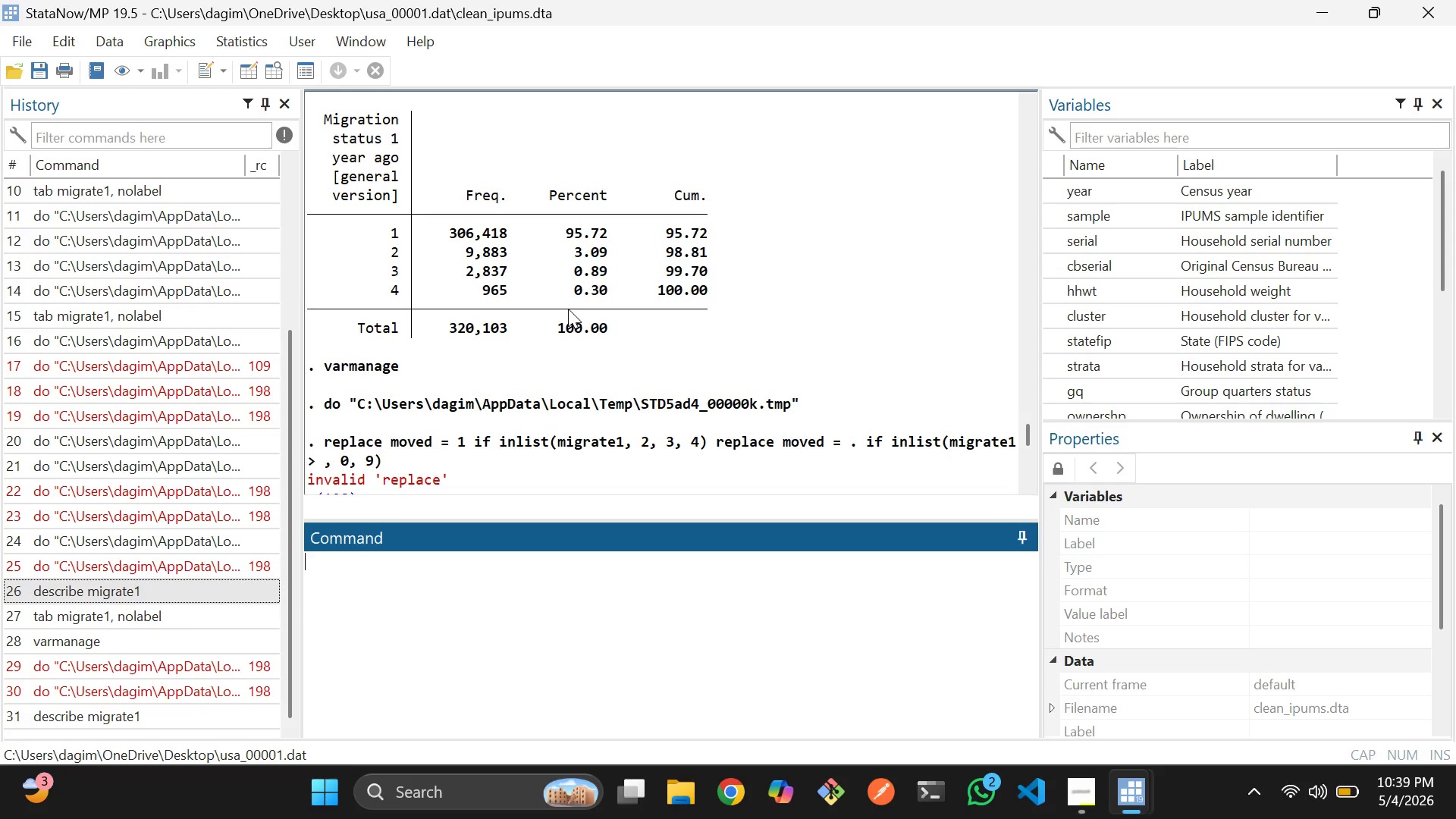 
scroll: coordinate [570, 314], scroll_direction: up, amount: 6.0
 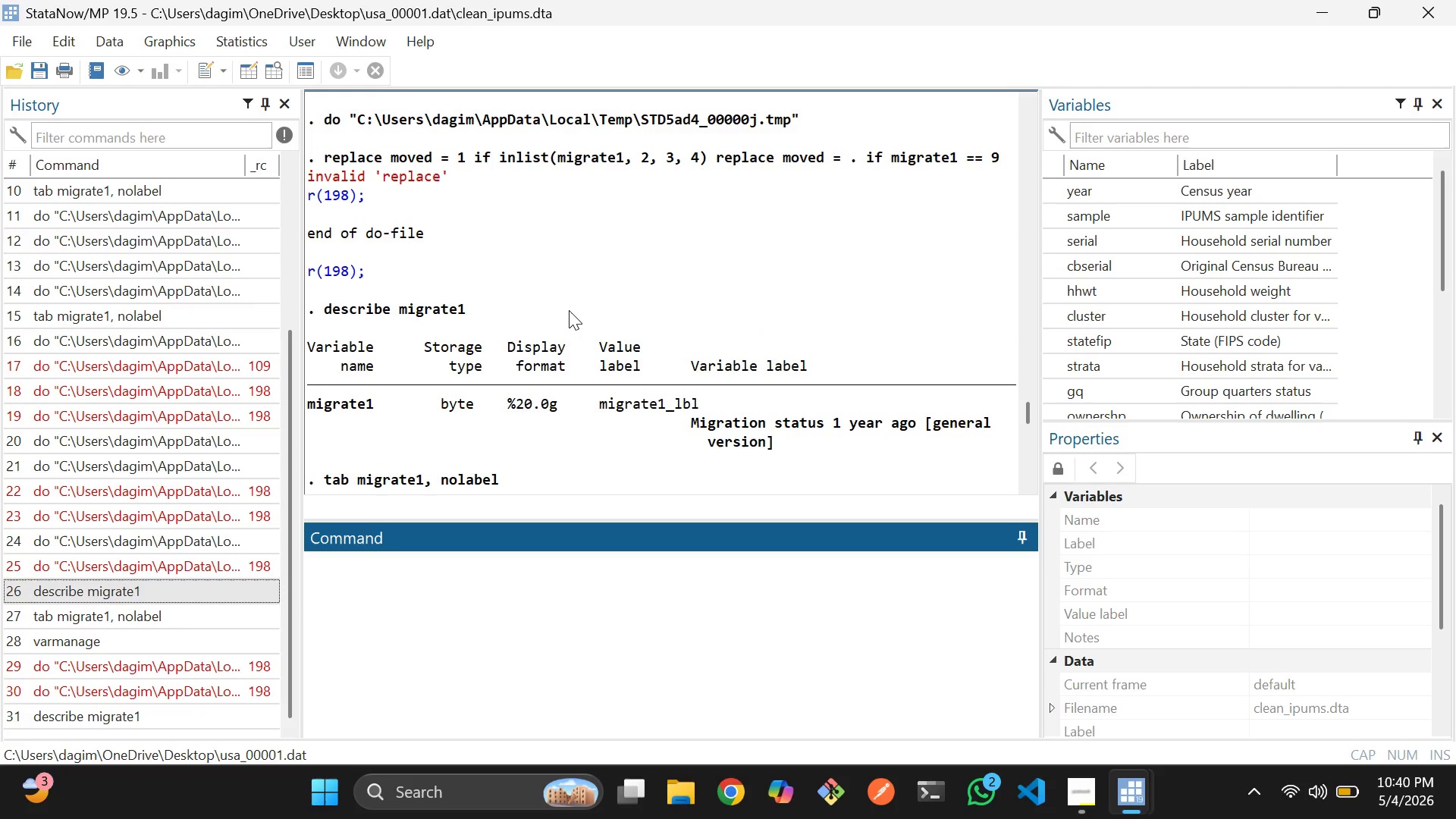 
scroll: coordinate [569, 310], scroll_direction: up, amount: 2.0
 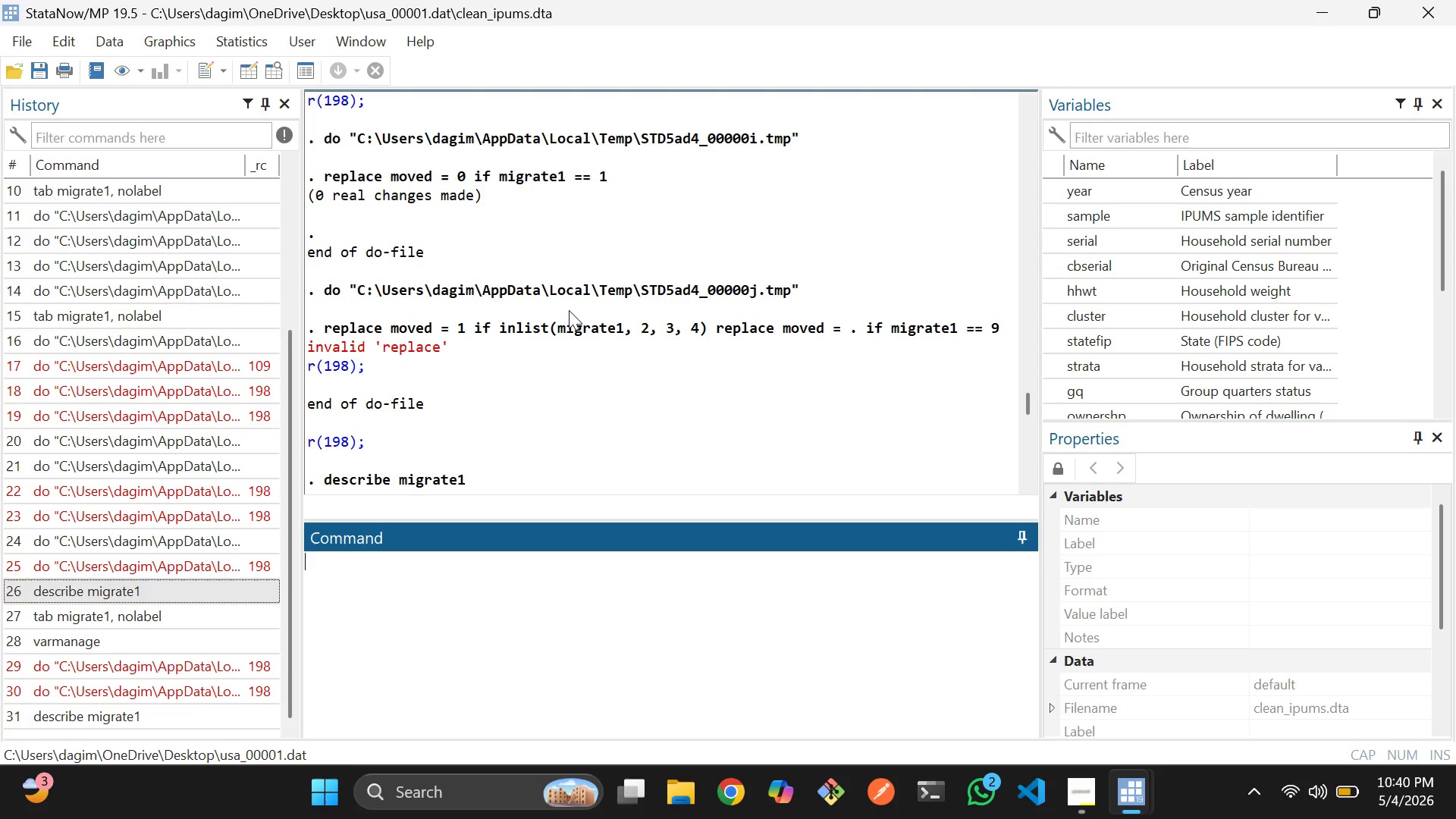 
wait(7.37)
 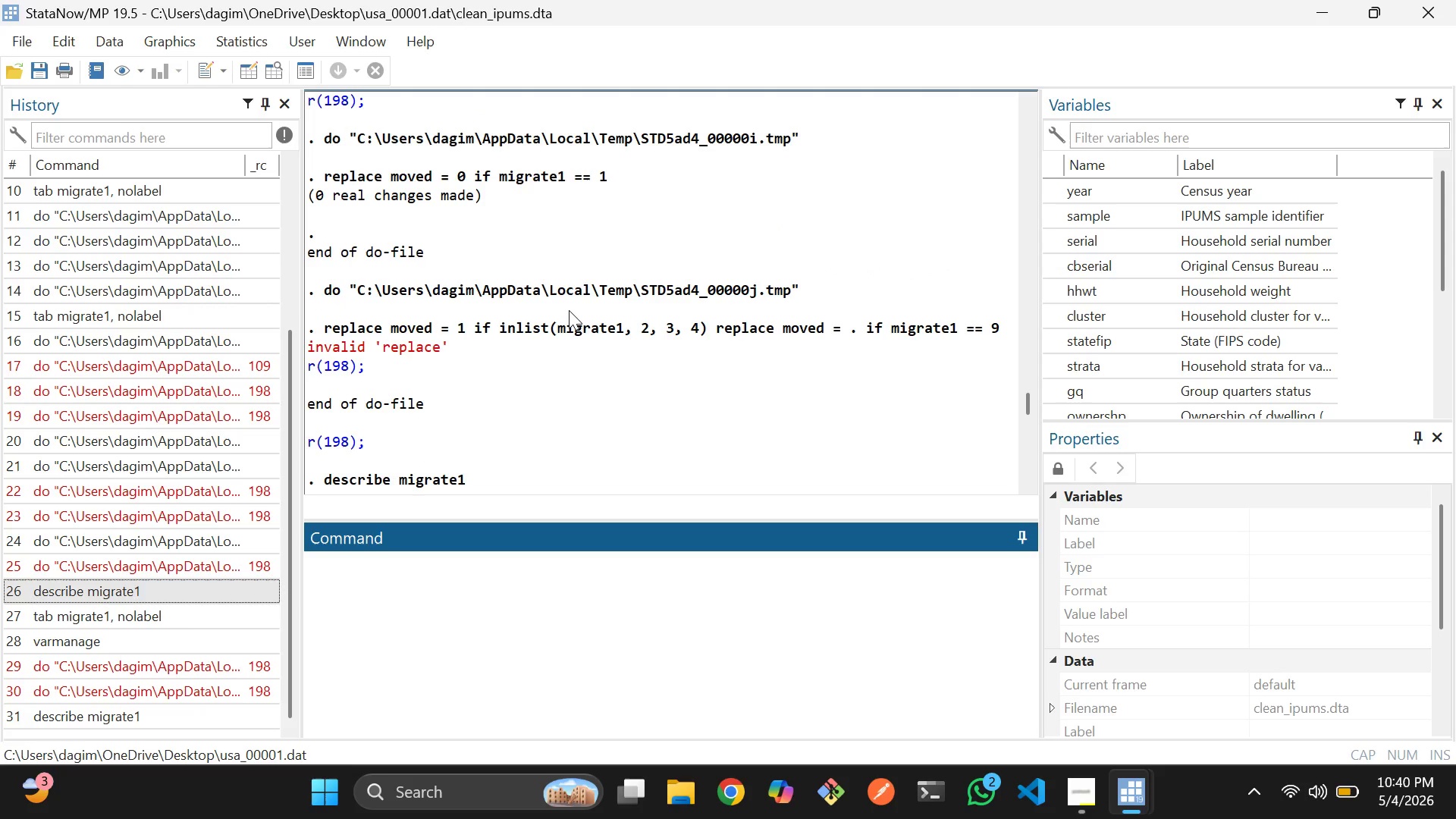 
key(Alt+Tab)
 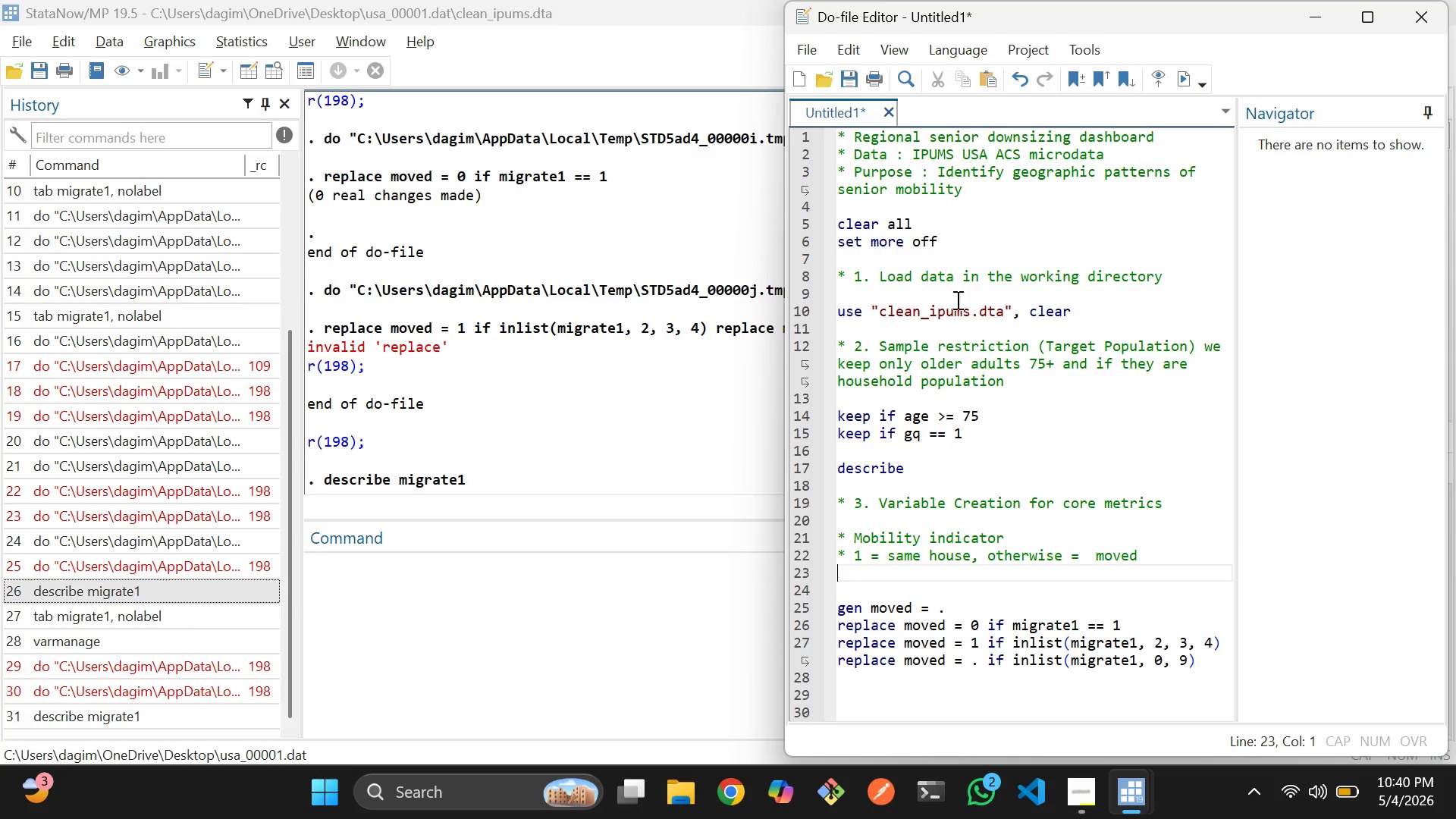 
scroll: coordinate [1100, 311], scroll_direction: up, amount: 4.0
 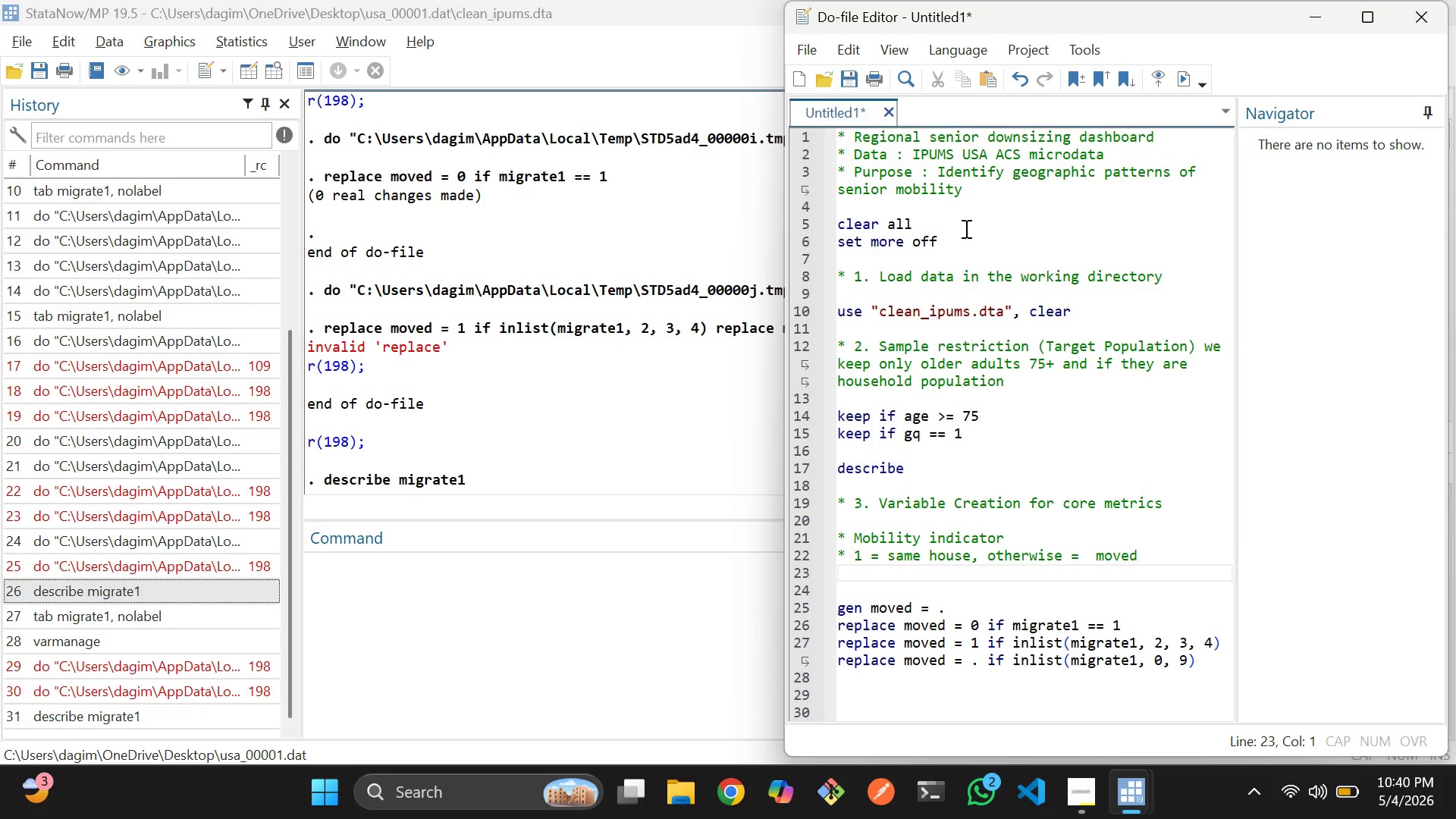 
left_click_drag(start_coordinate=[964, 224], to_coordinate=[837, 222])
 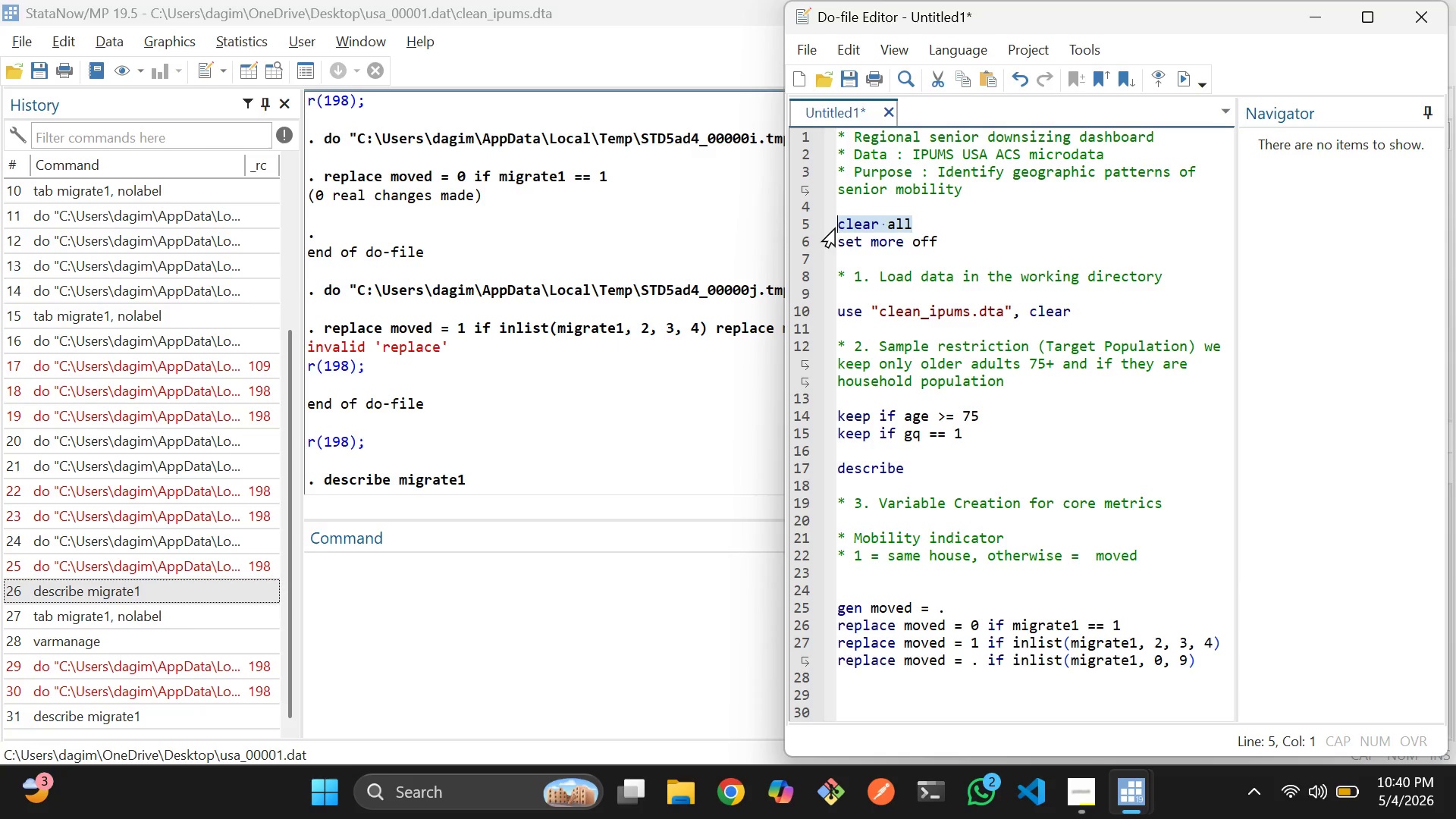 
key(Control+D)
 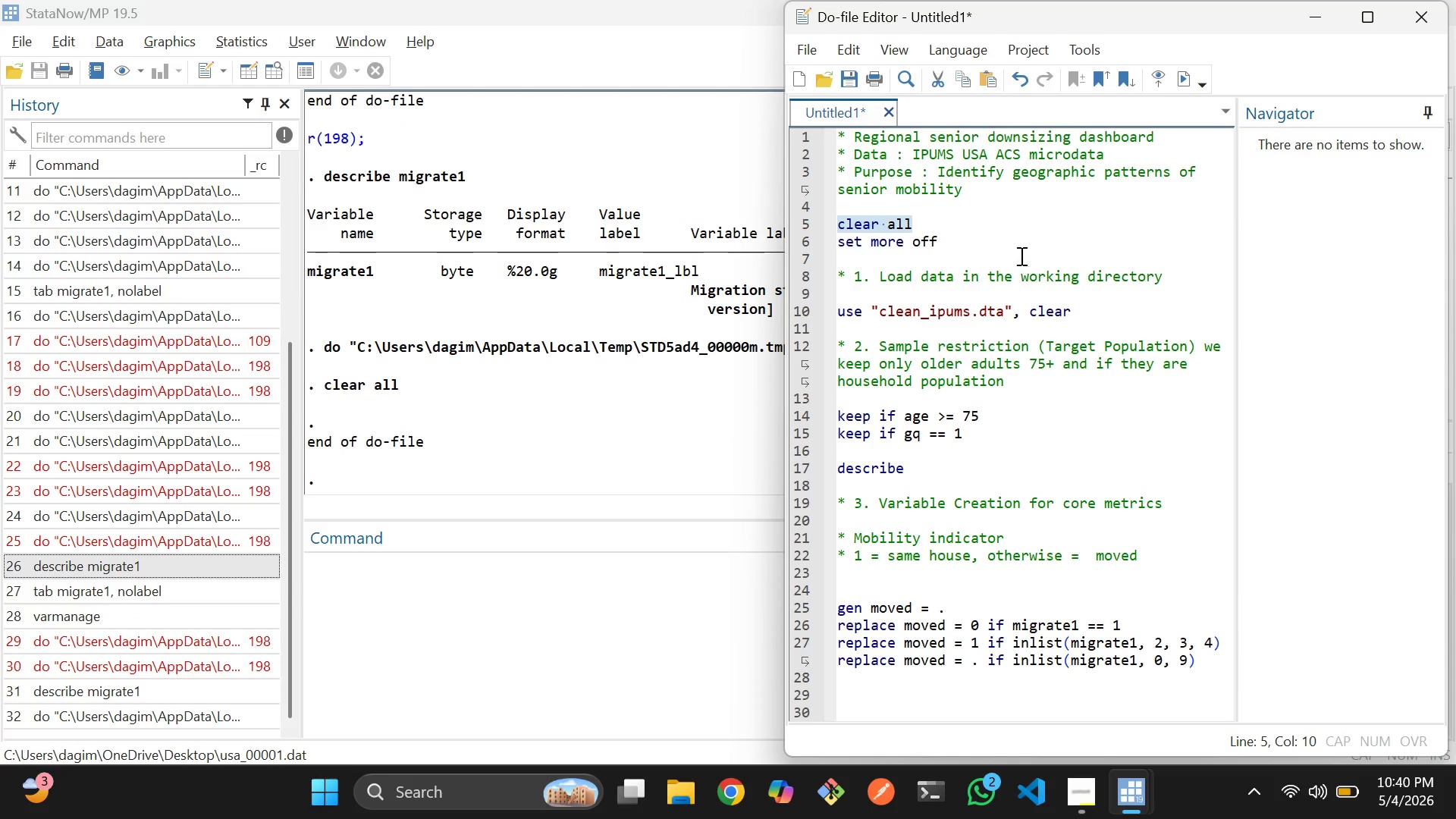 
left_click_drag(start_coordinate=[1020, 247], to_coordinate=[1016, 246])
 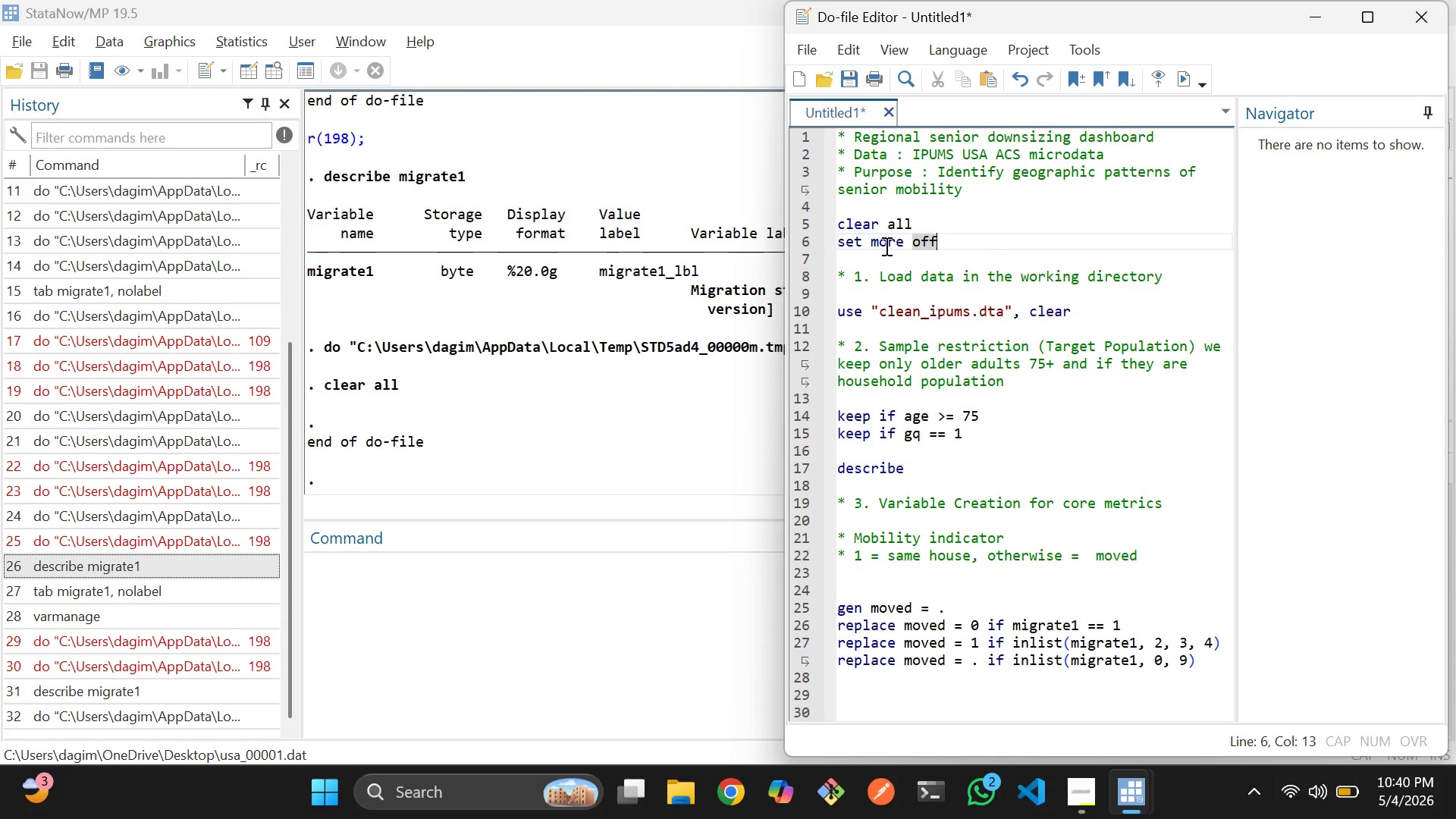 
left_click_drag(start_coordinate=[956, 240], to_coordinate=[832, 240])
 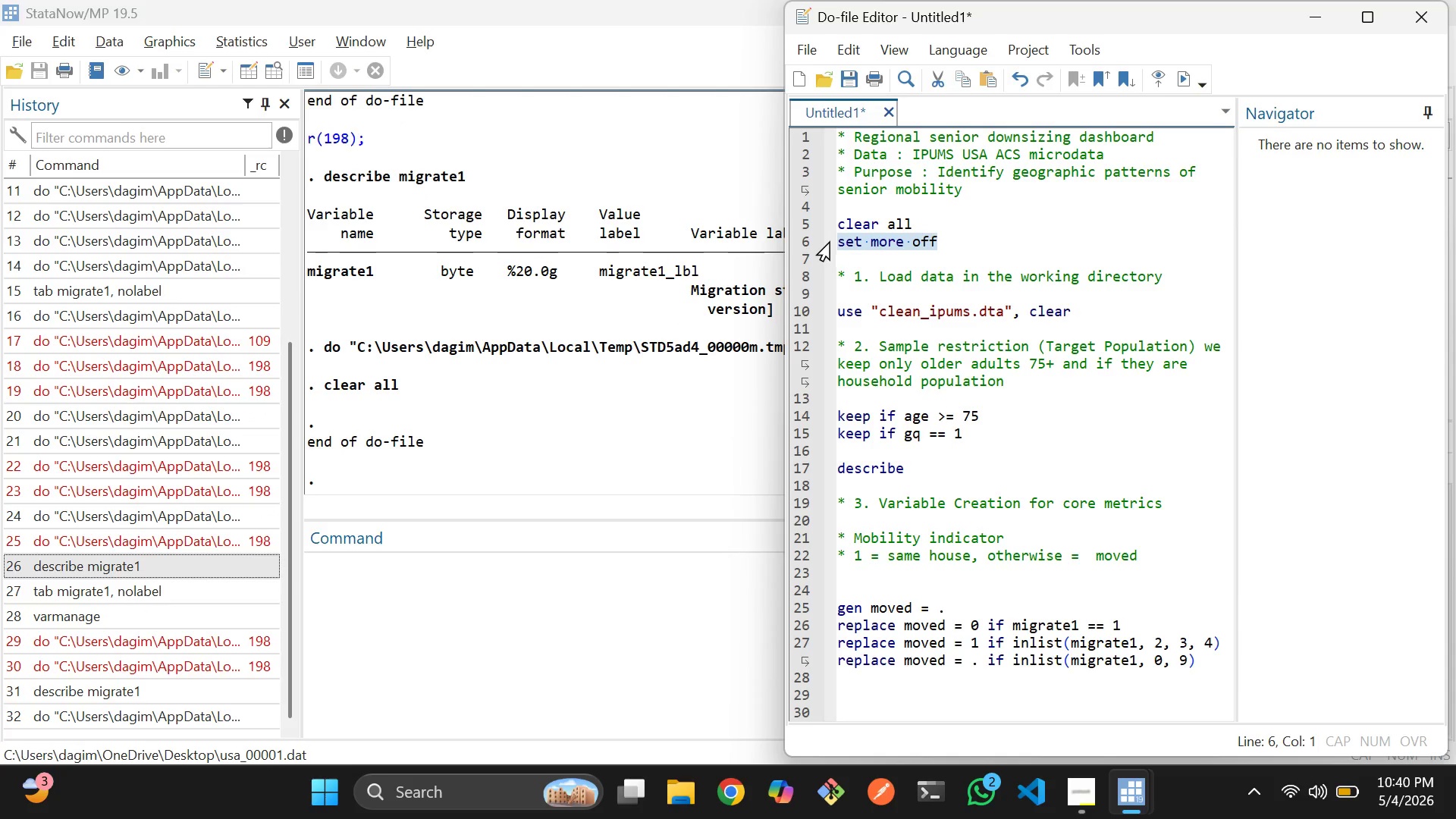 
key(Control+D)
 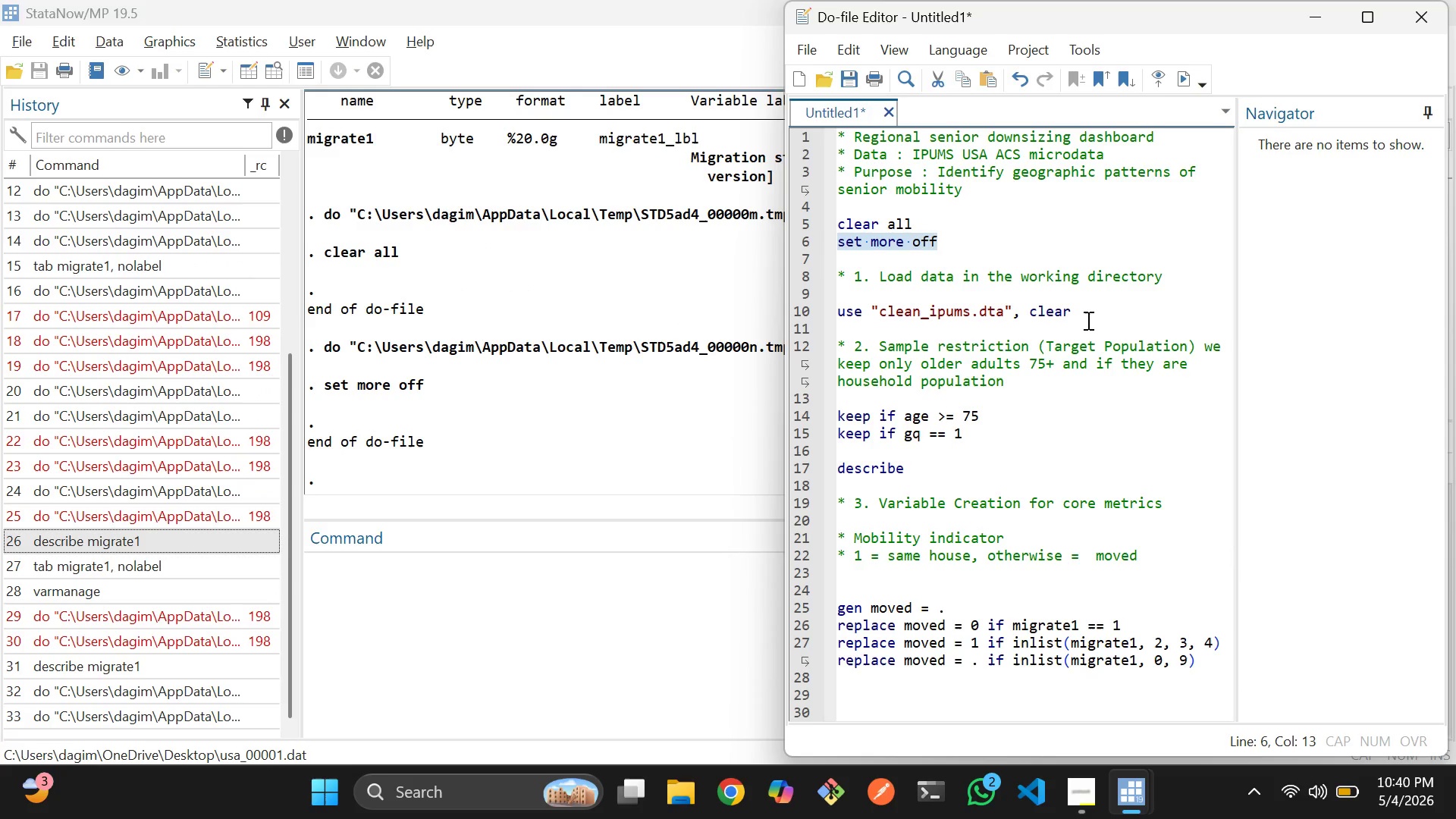 
left_click_drag(start_coordinate=[1096, 316], to_coordinate=[837, 312])
 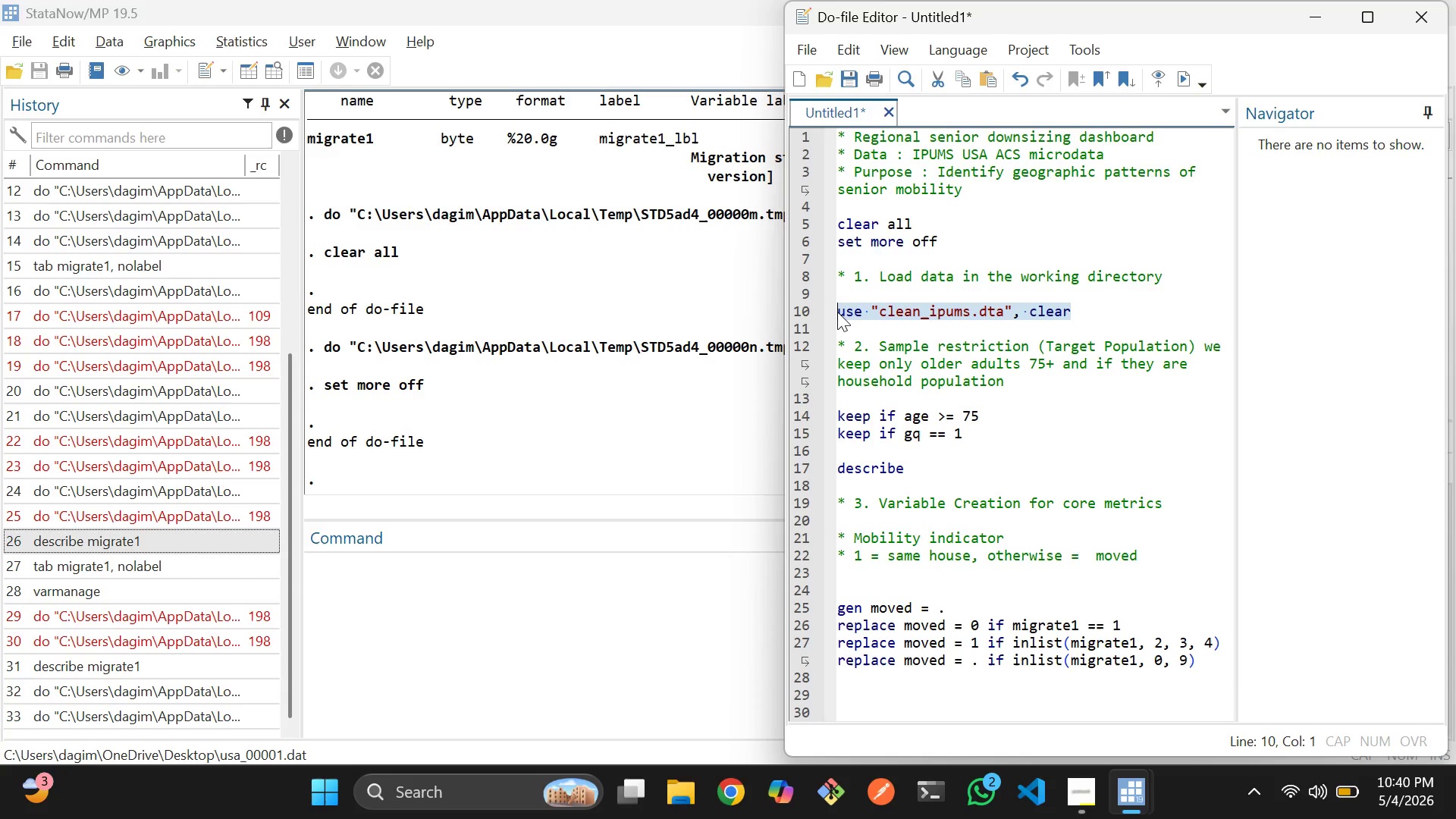 
key(Control+D)
 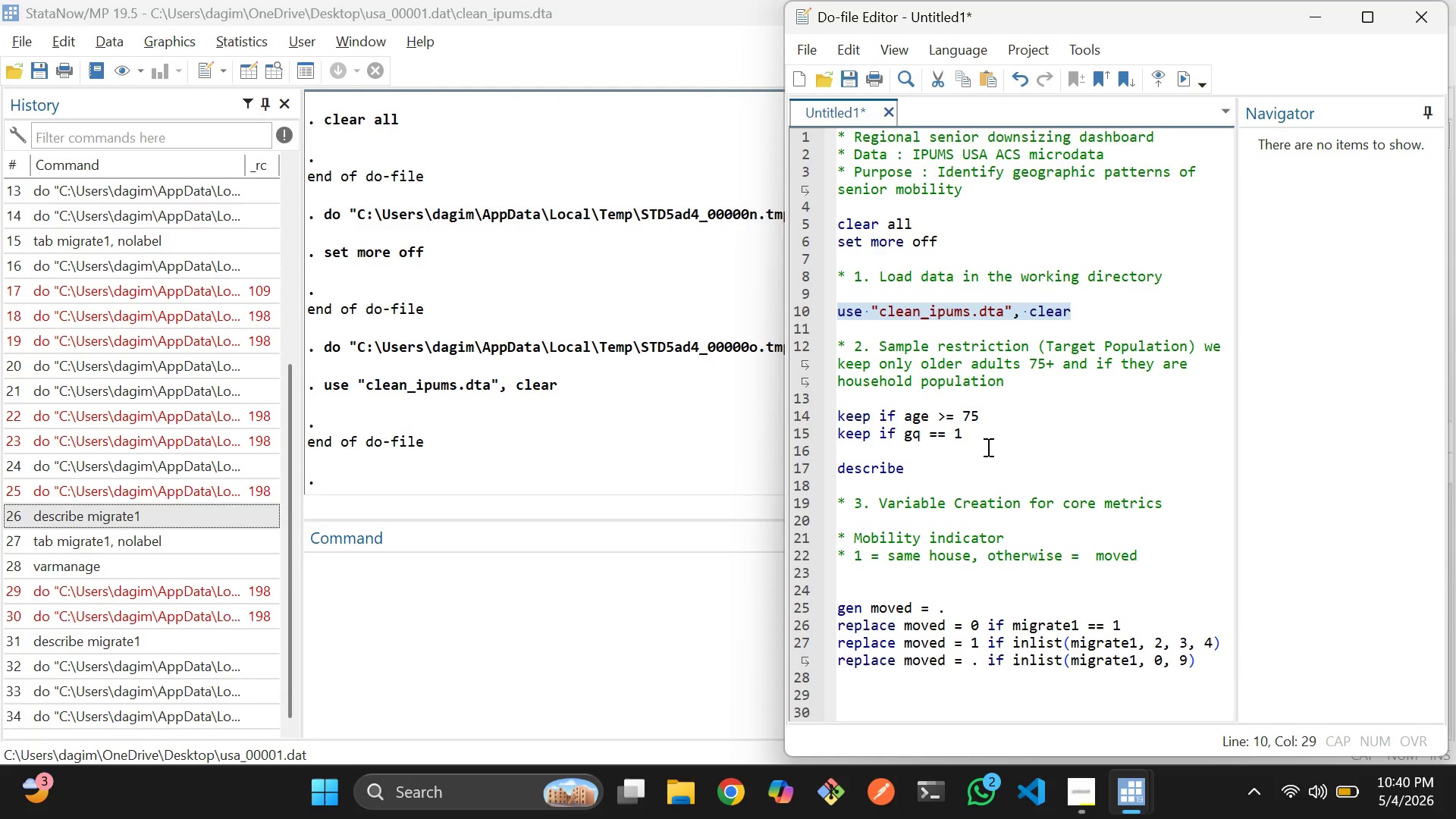 
left_click_drag(start_coordinate=[1009, 412], to_coordinate=[833, 411])
 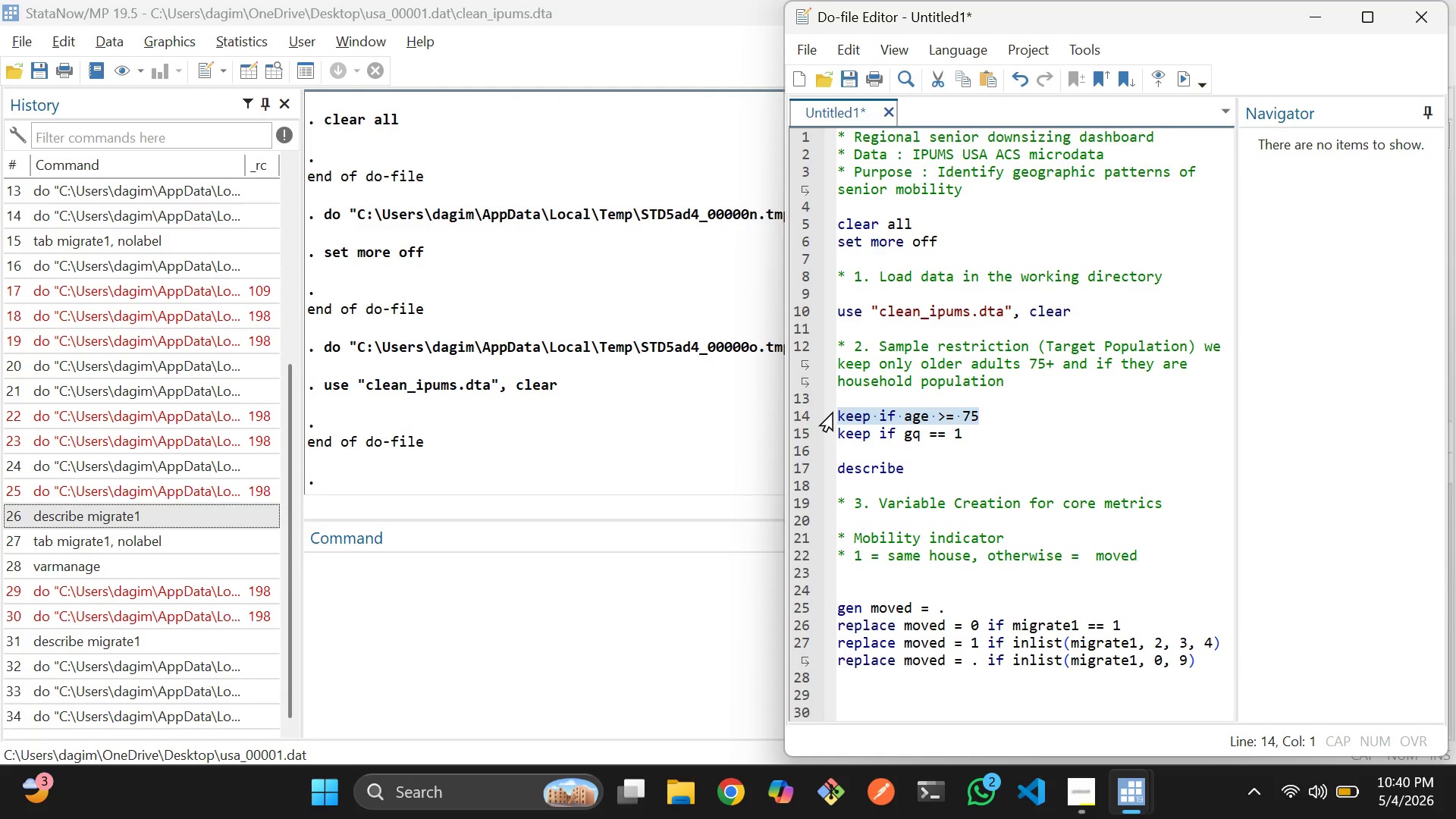 
key(Control+D)
 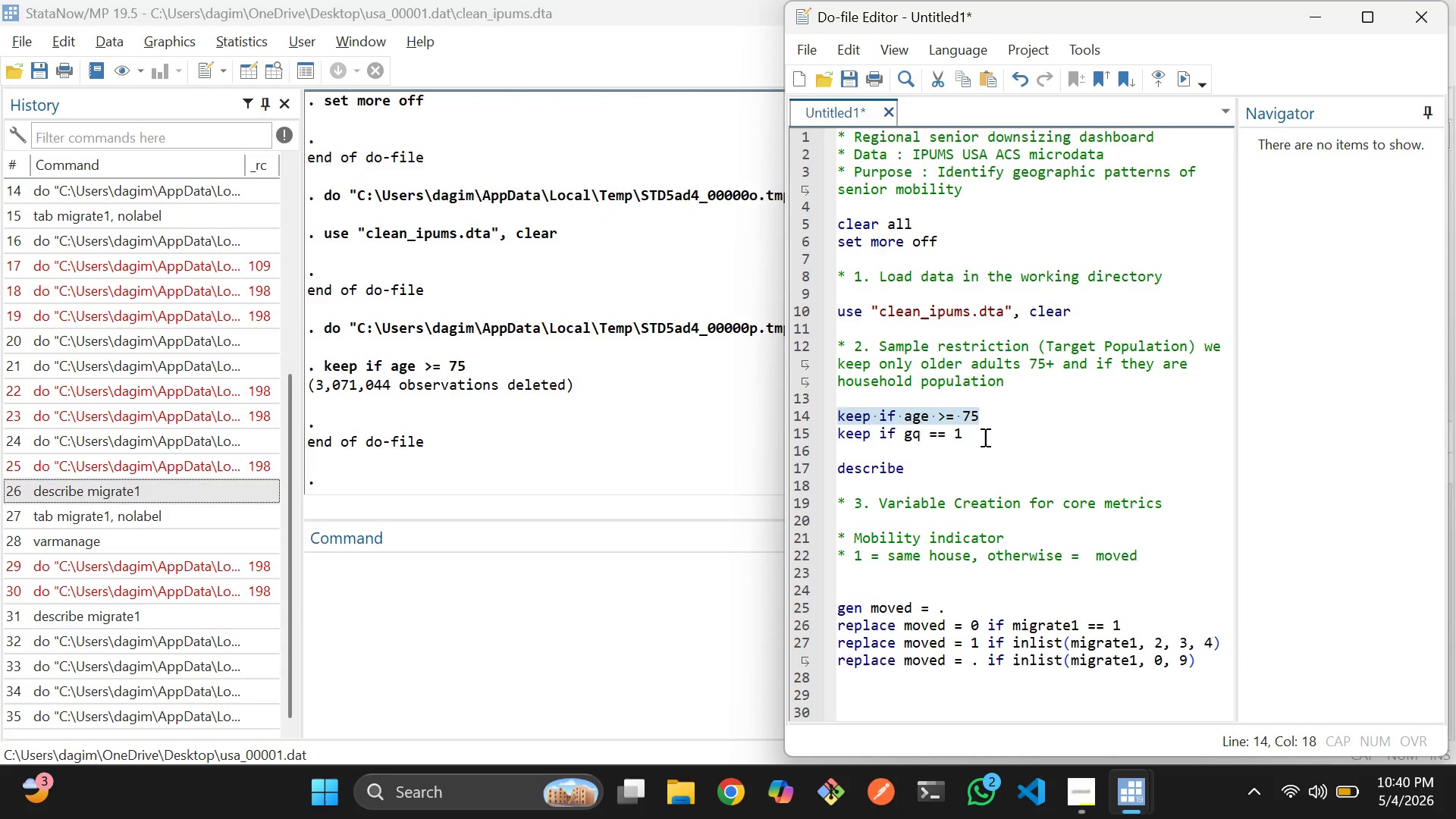 
left_click_drag(start_coordinate=[986, 437], to_coordinate=[834, 434])
 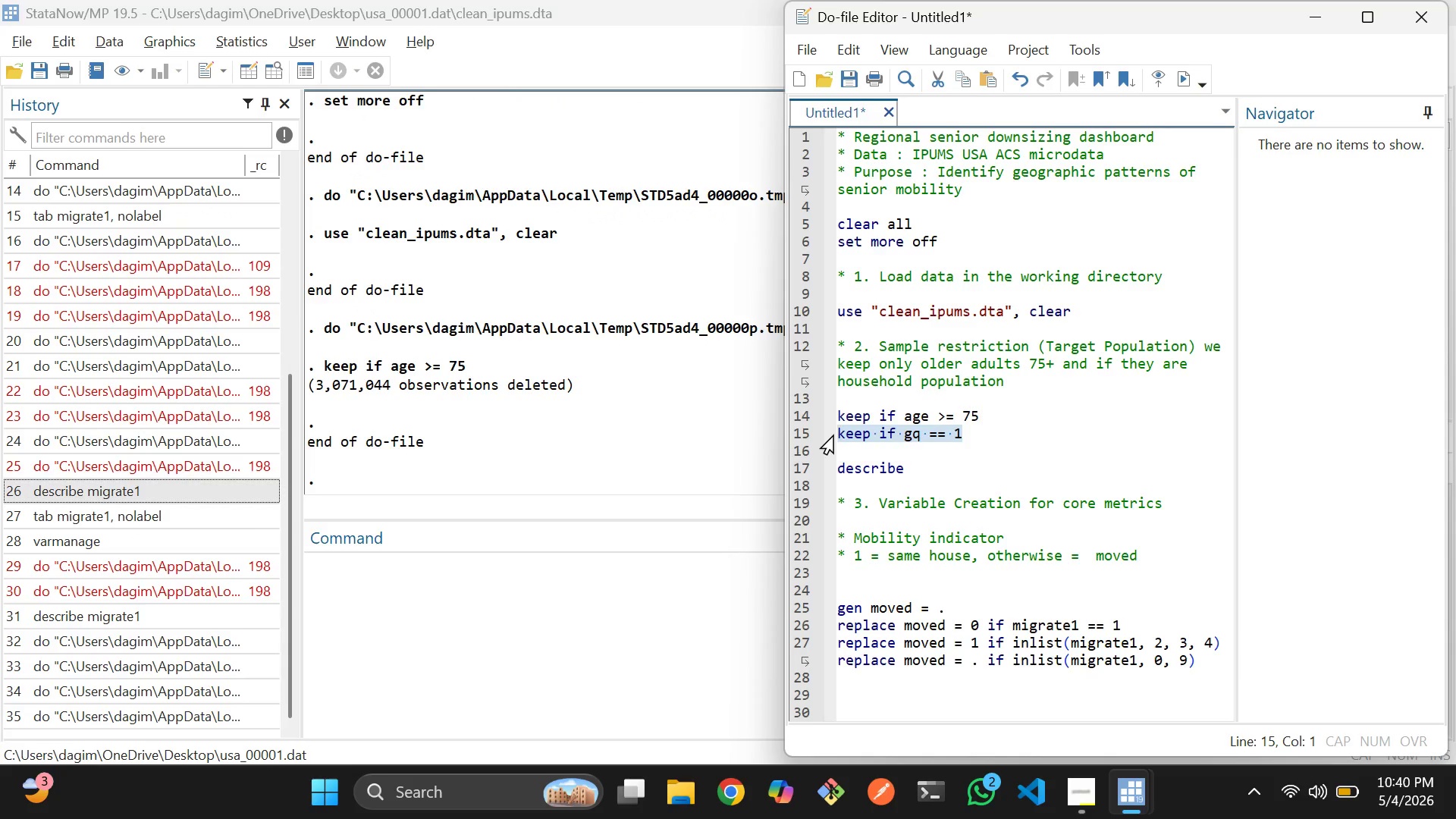 
key(Control+D)
 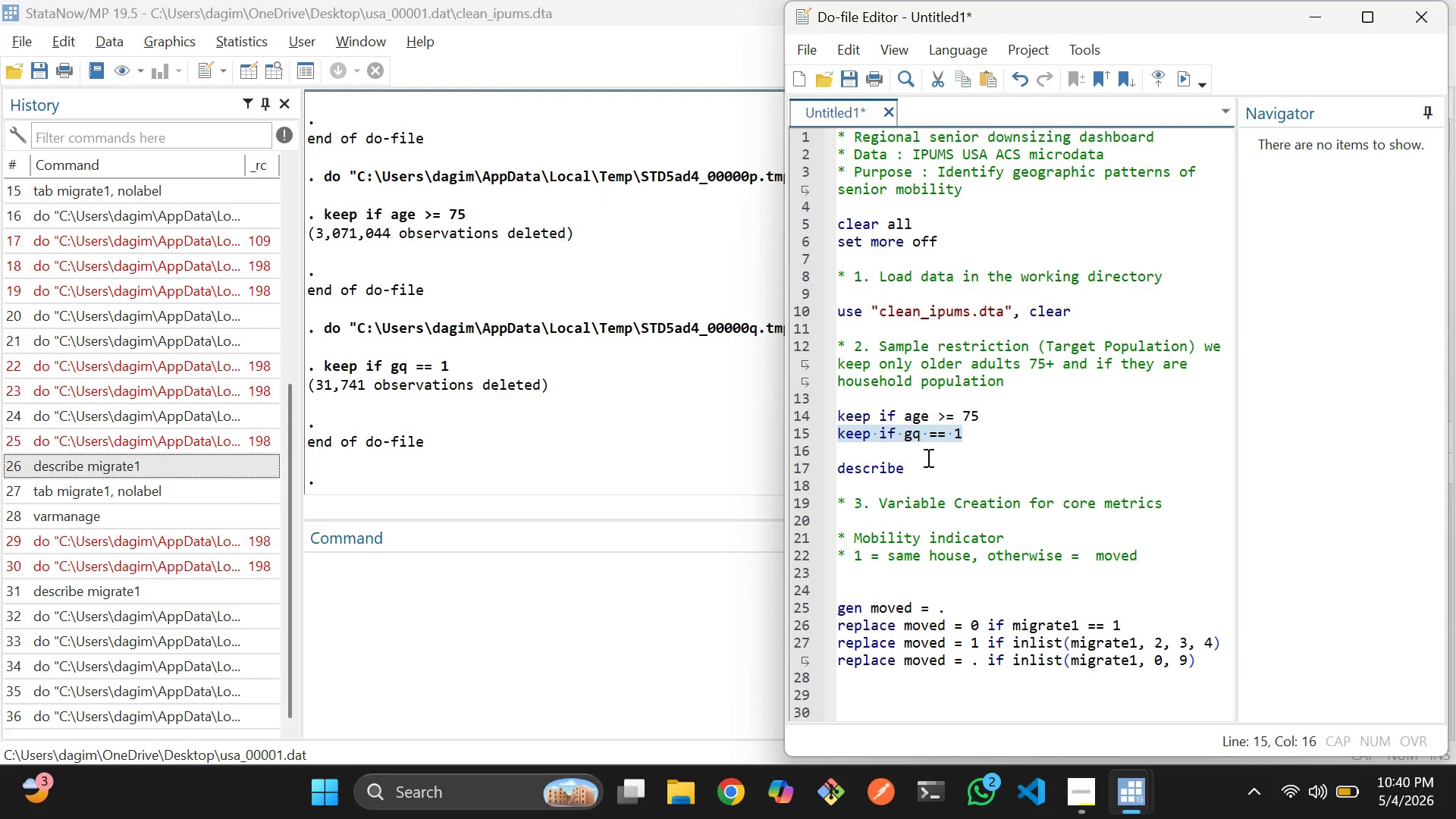 
left_click_drag(start_coordinate=[929, 463], to_coordinate=[837, 466])
 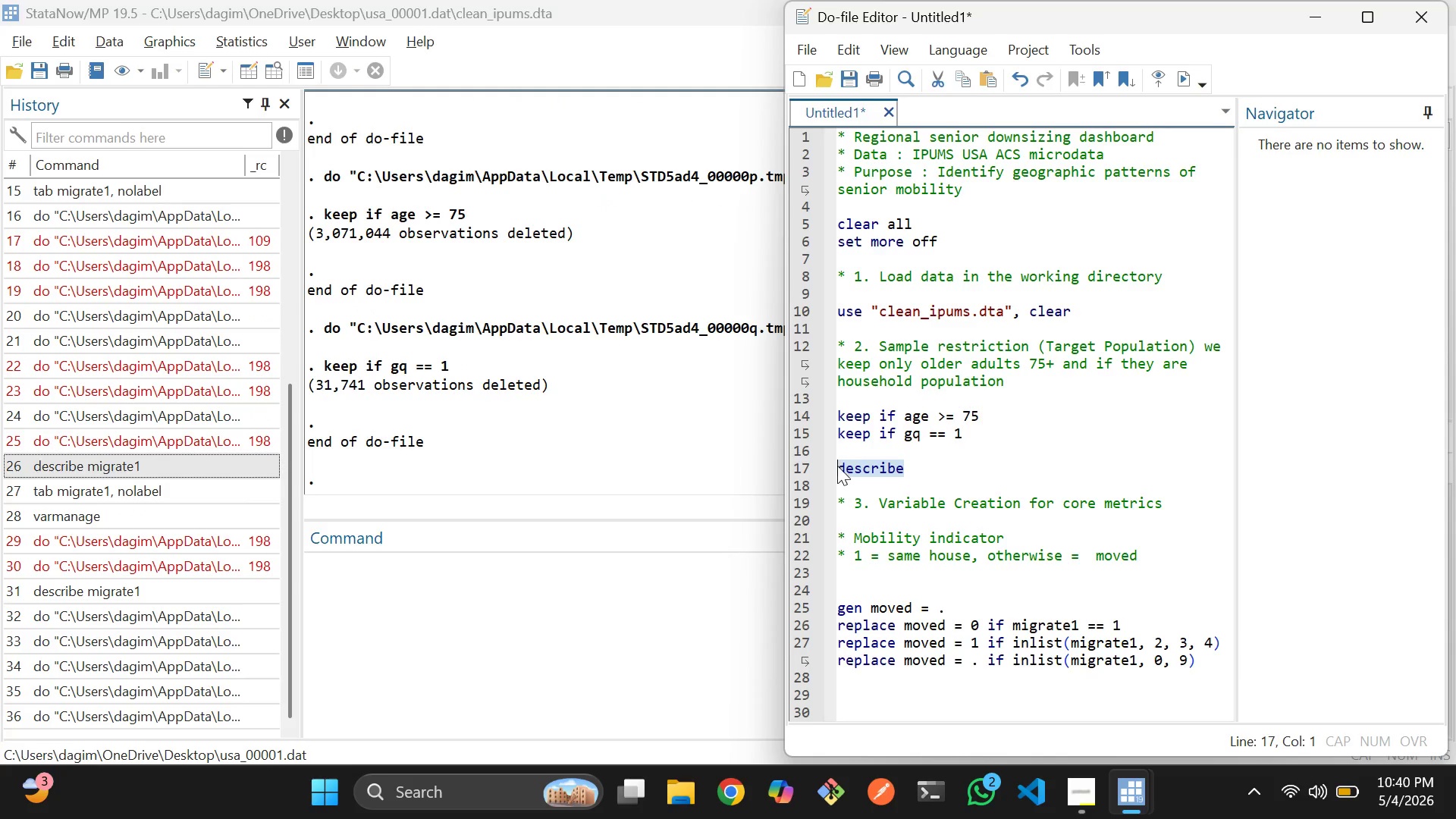 
key(Control+D)
 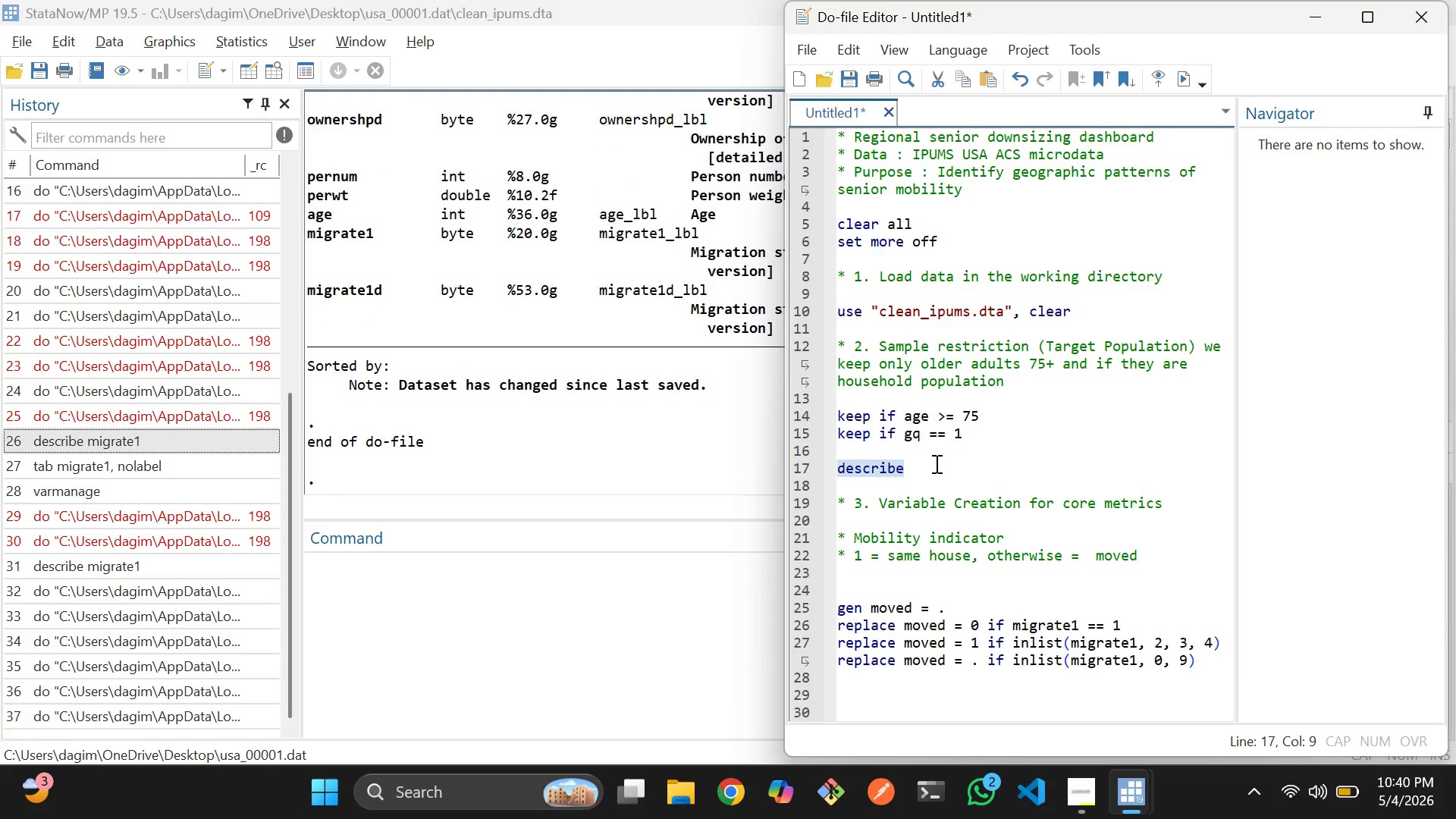 
scroll: coordinate [936, 463], scroll_direction: down, amount: 1.0
 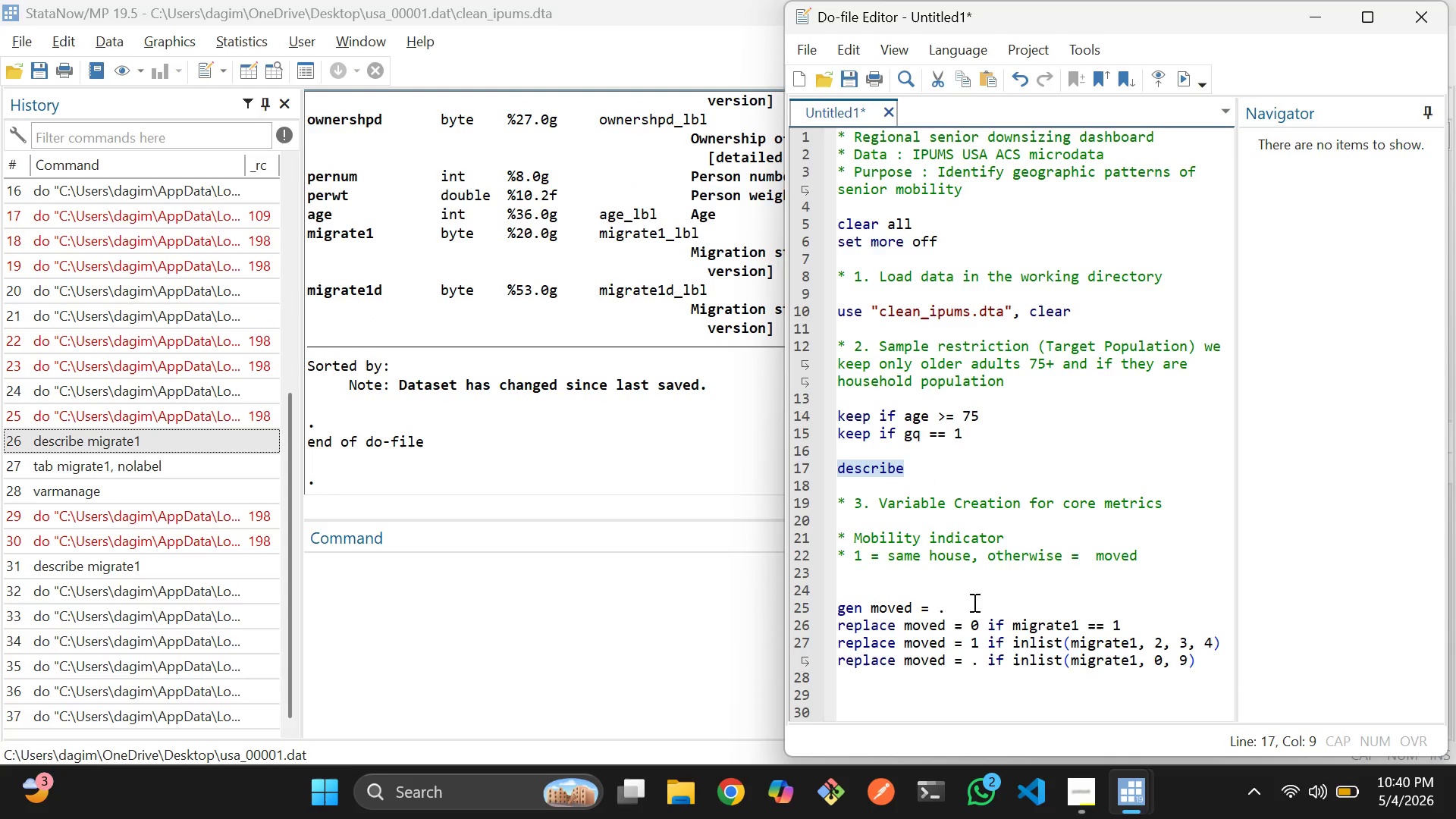 
left_click_drag(start_coordinate=[973, 602], to_coordinate=[835, 603])
 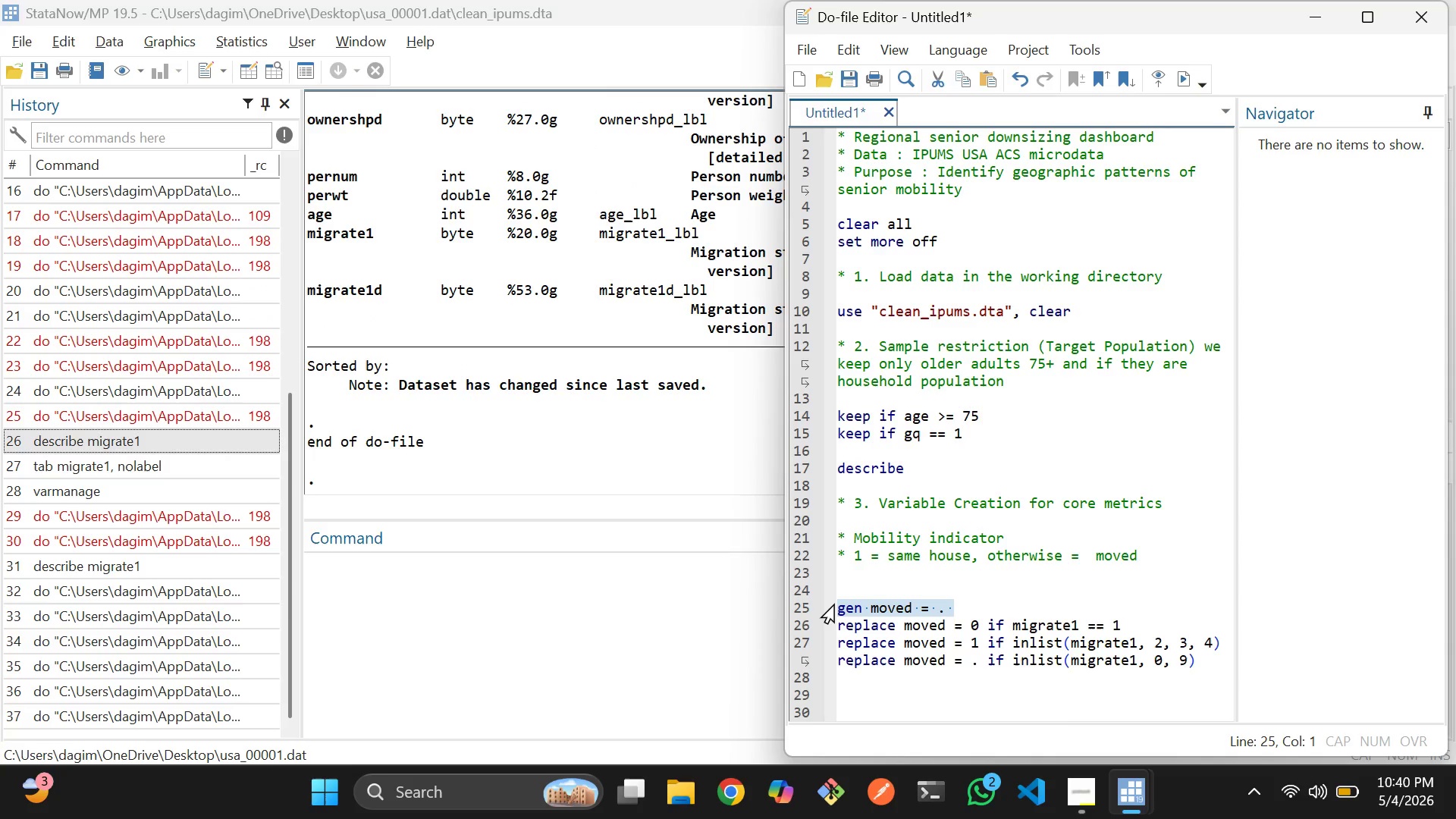 
key(Control+D)
 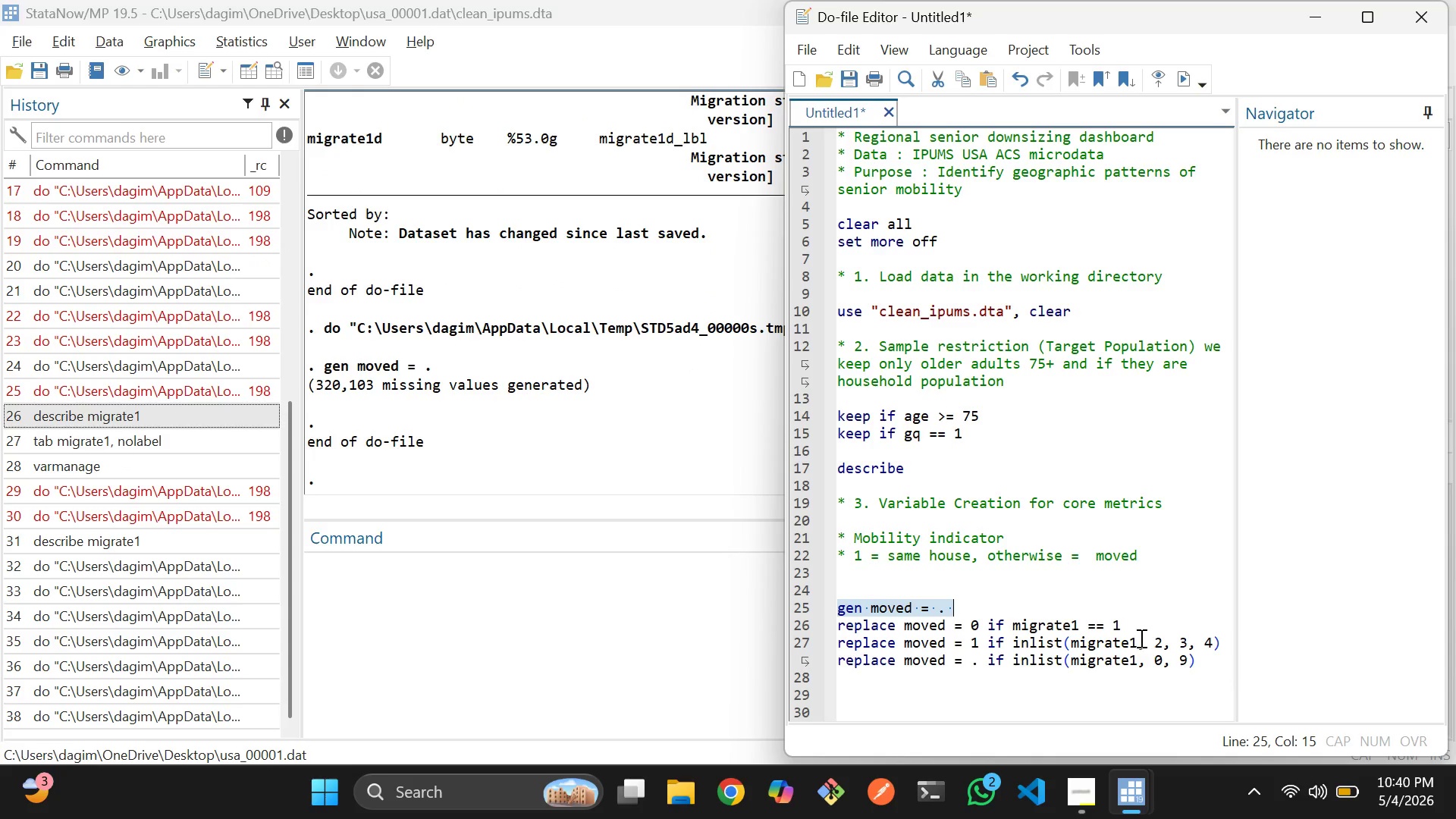 
left_click_drag(start_coordinate=[1138, 633], to_coordinate=[836, 629])
 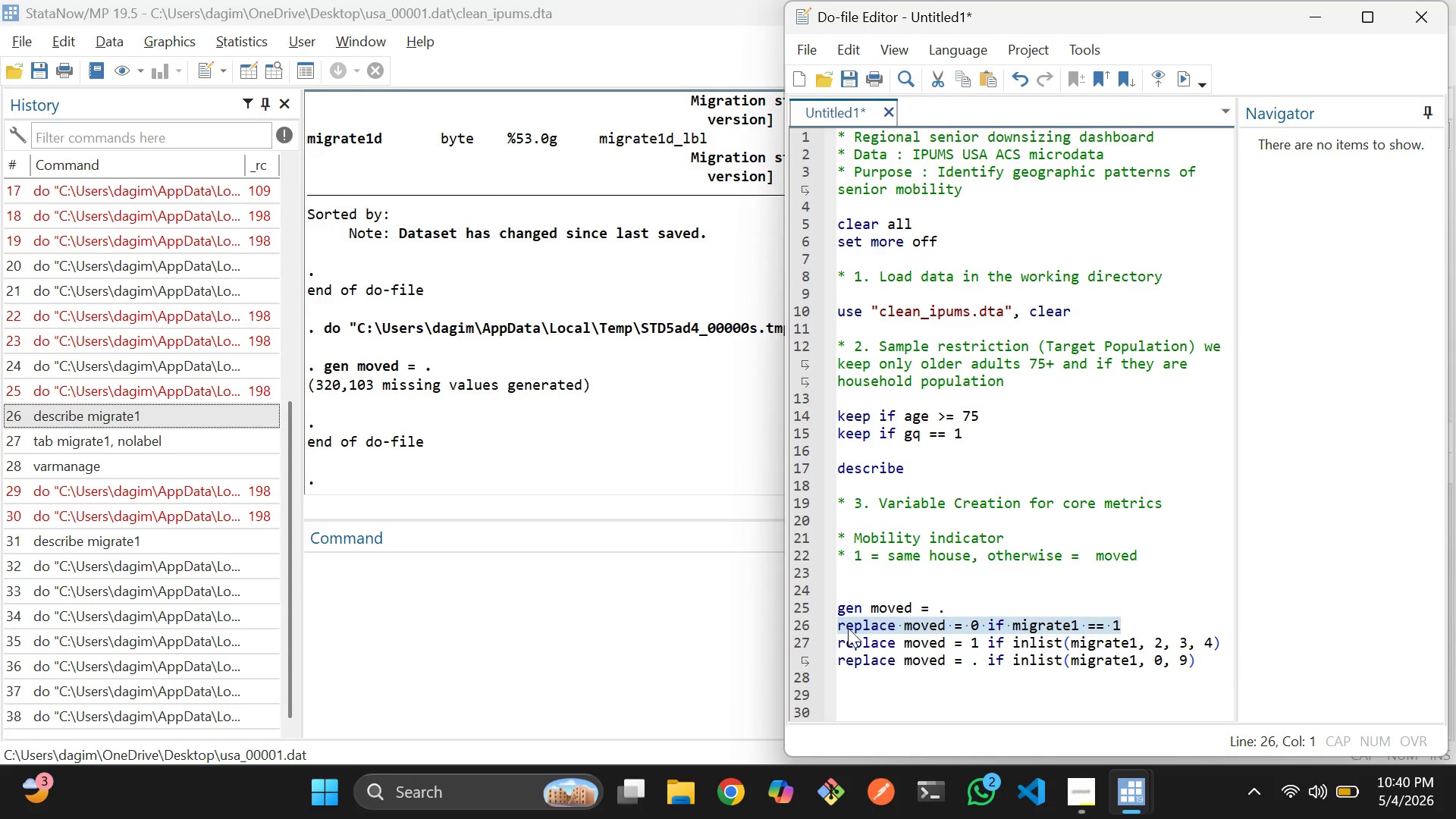 
key(Control+D)
 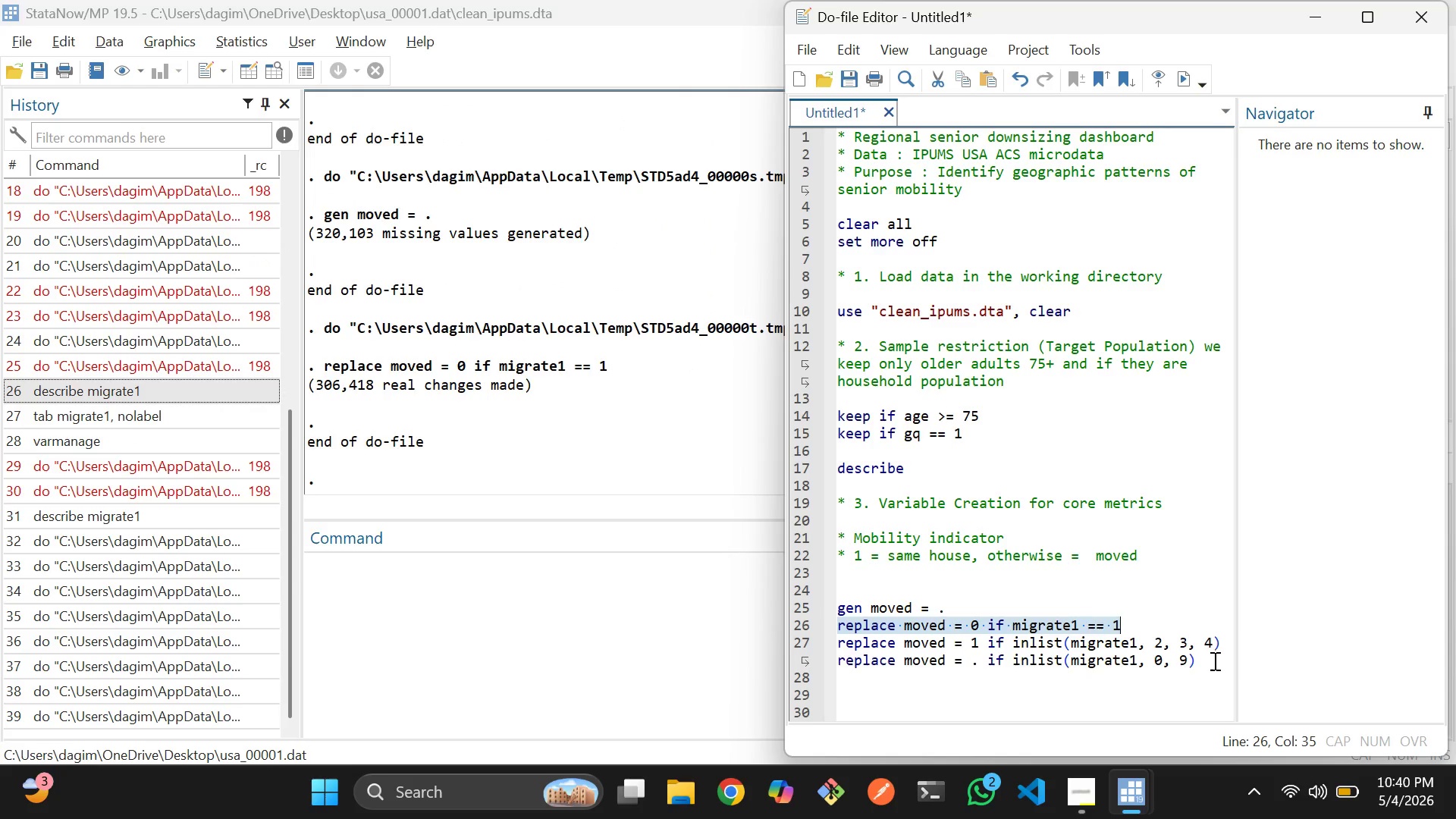 
left_click_drag(start_coordinate=[1220, 648], to_coordinate=[839, 642])
 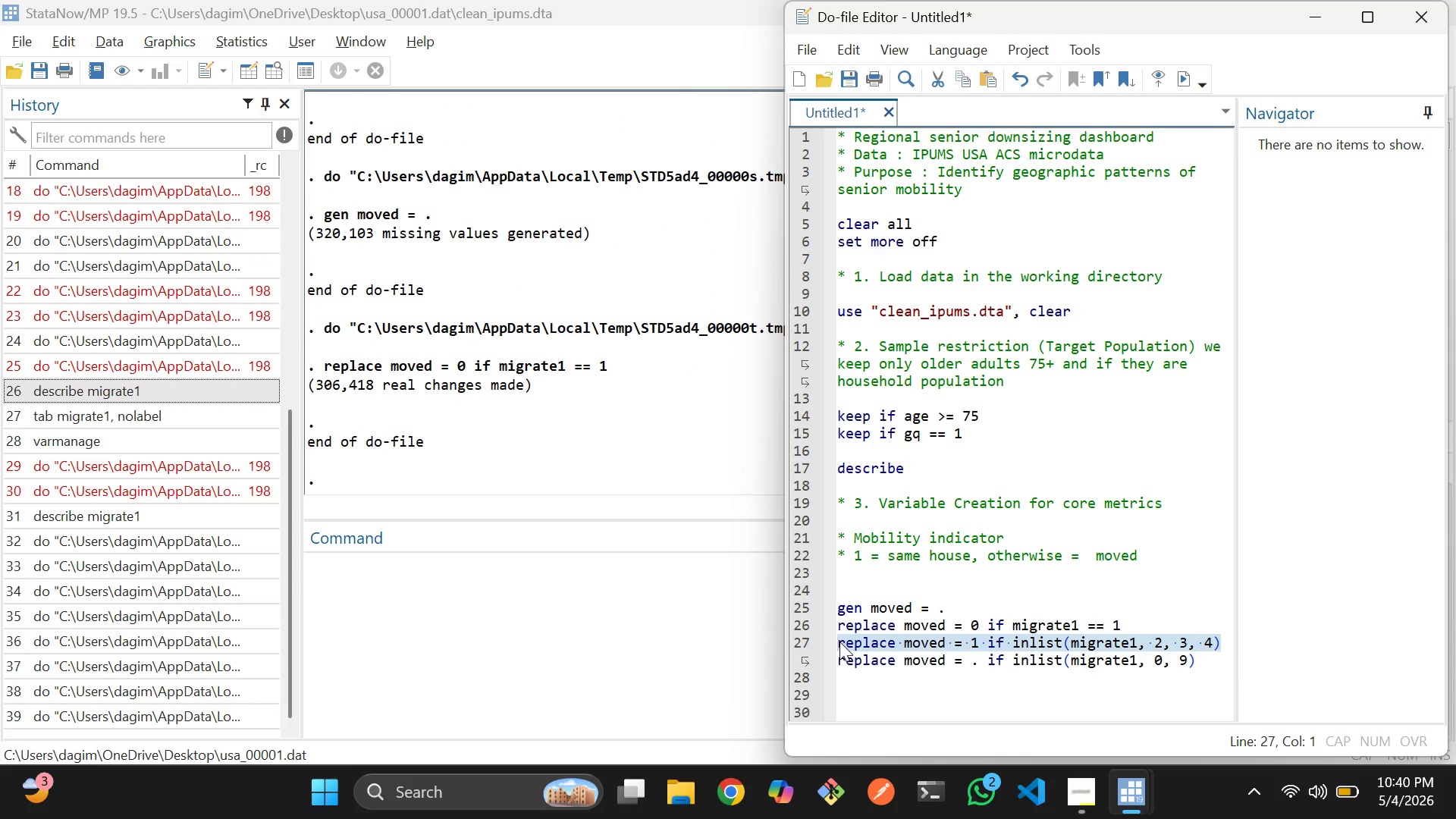 
key(Control+D)
 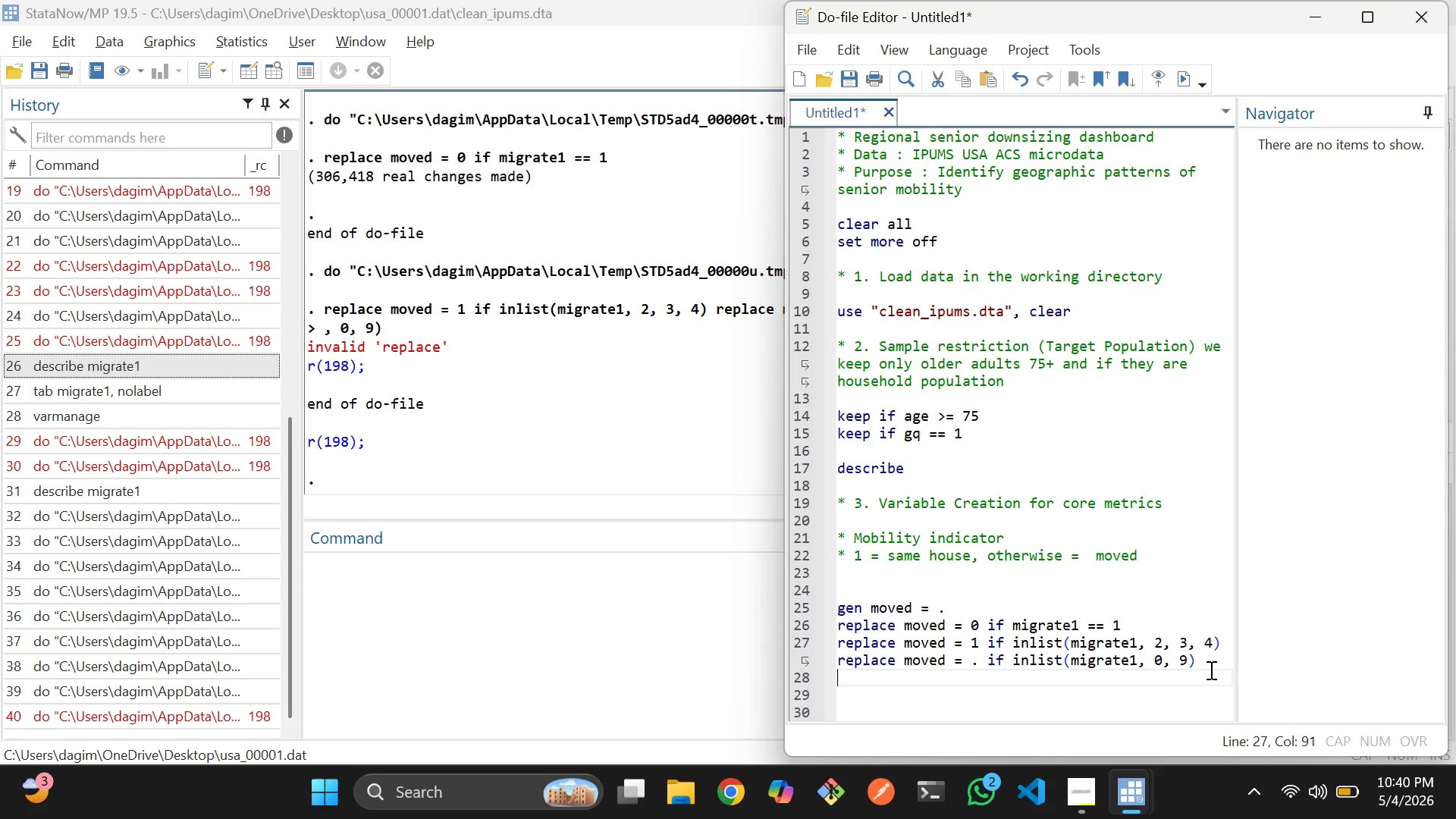 
left_click_drag(start_coordinate=[1210, 664], to_coordinate=[832, 644])
 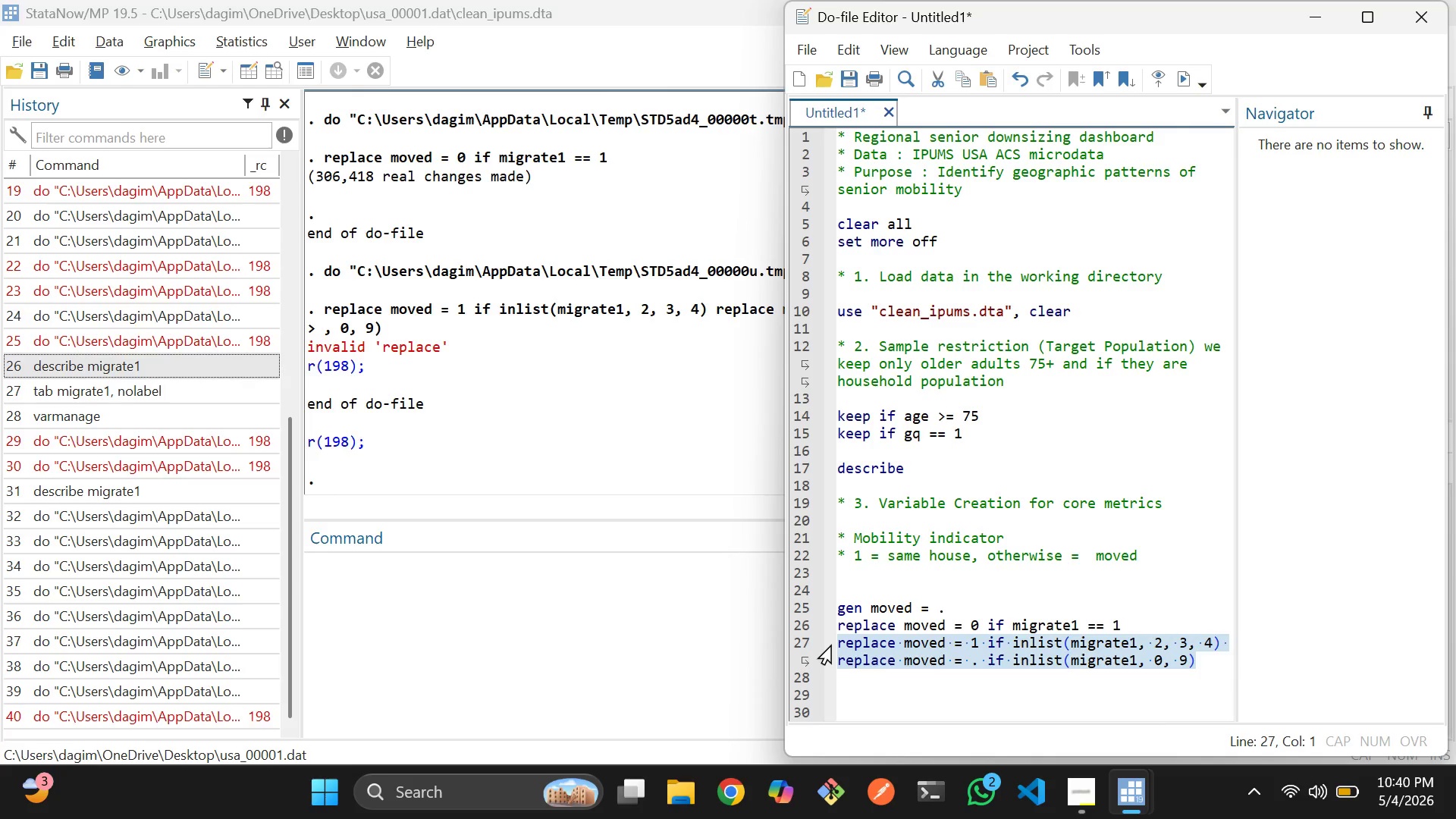 
key(Control+D)
 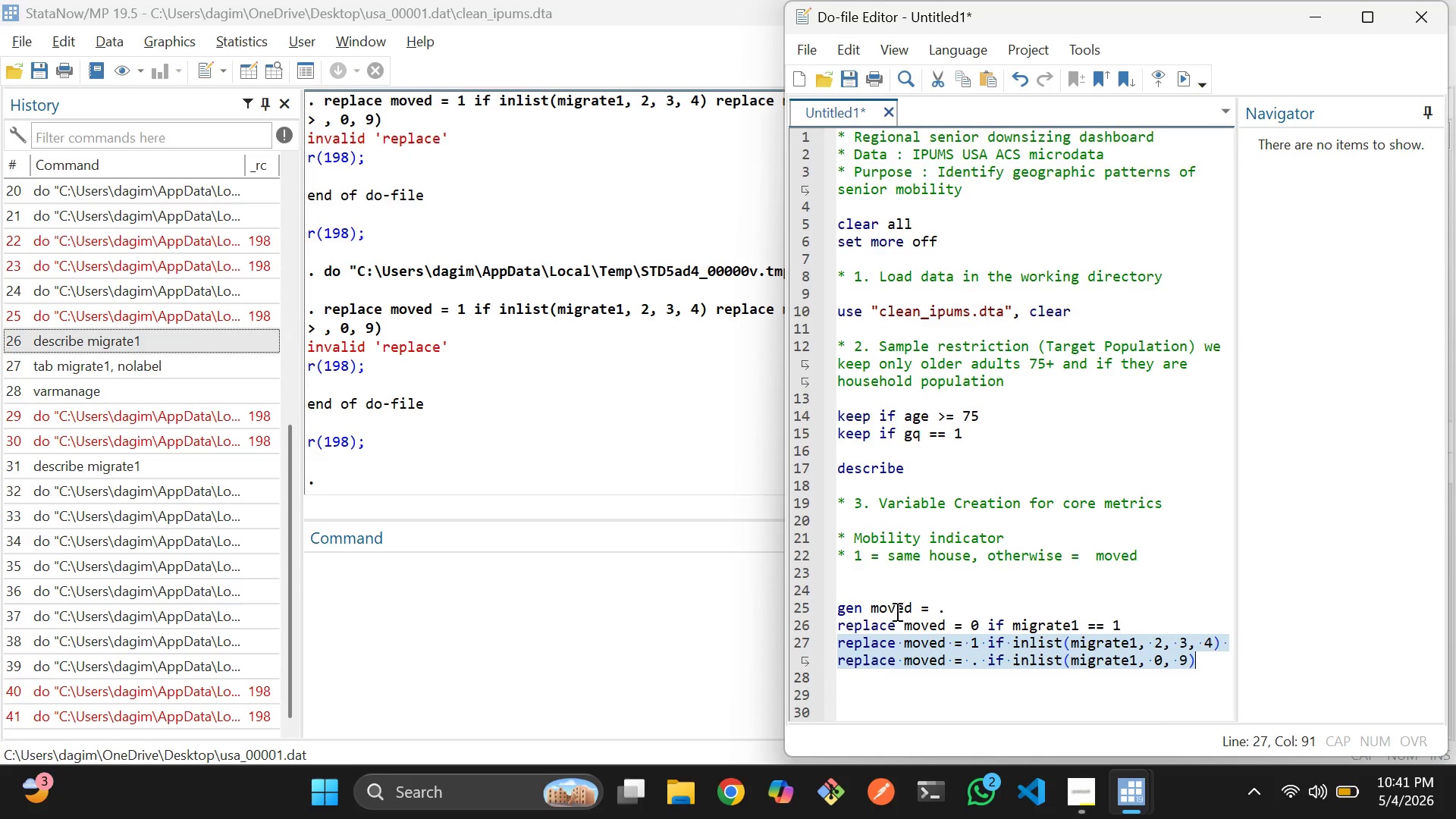 
left_click([959, 623])
 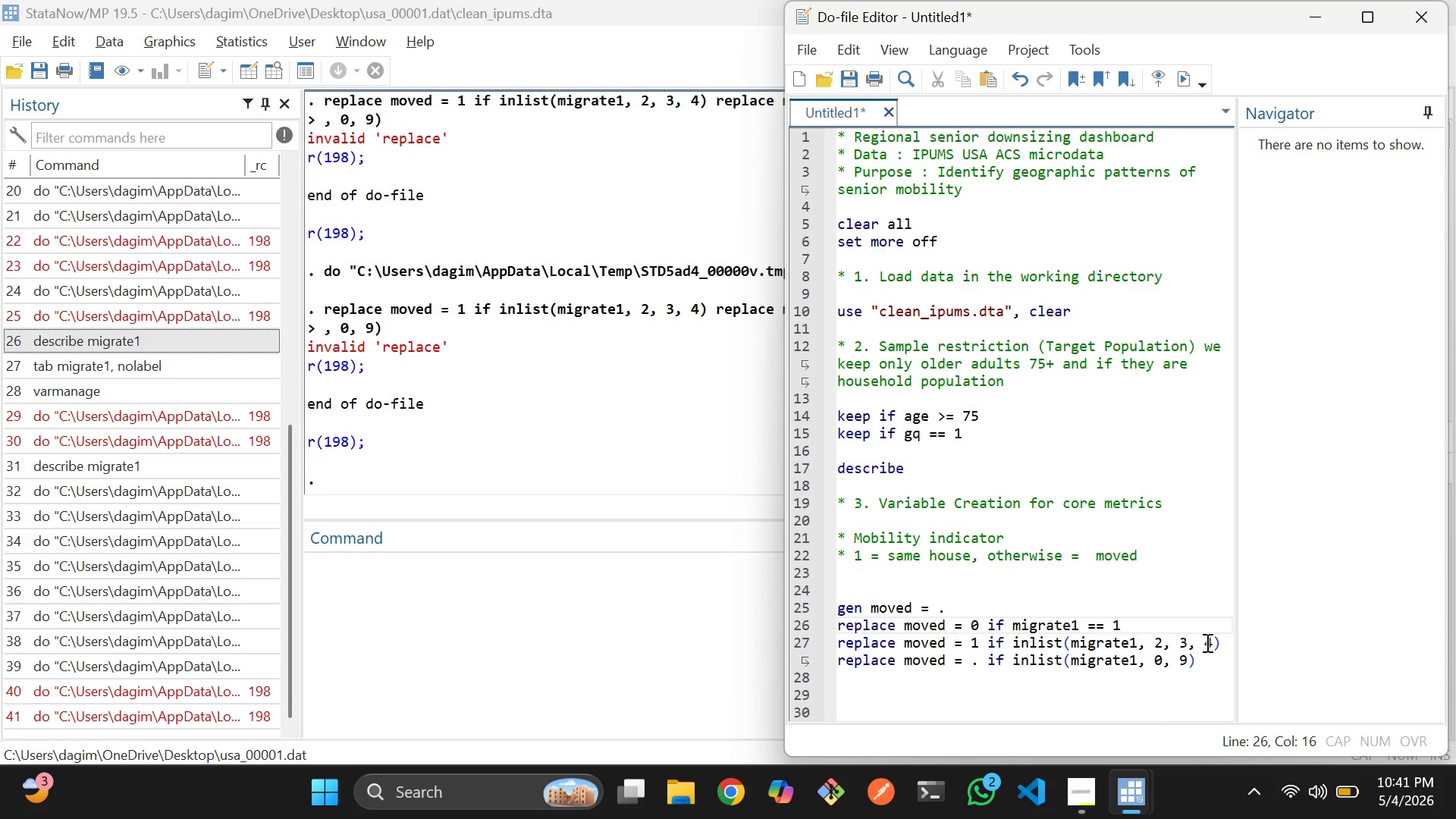 
left_click([1219, 645])
 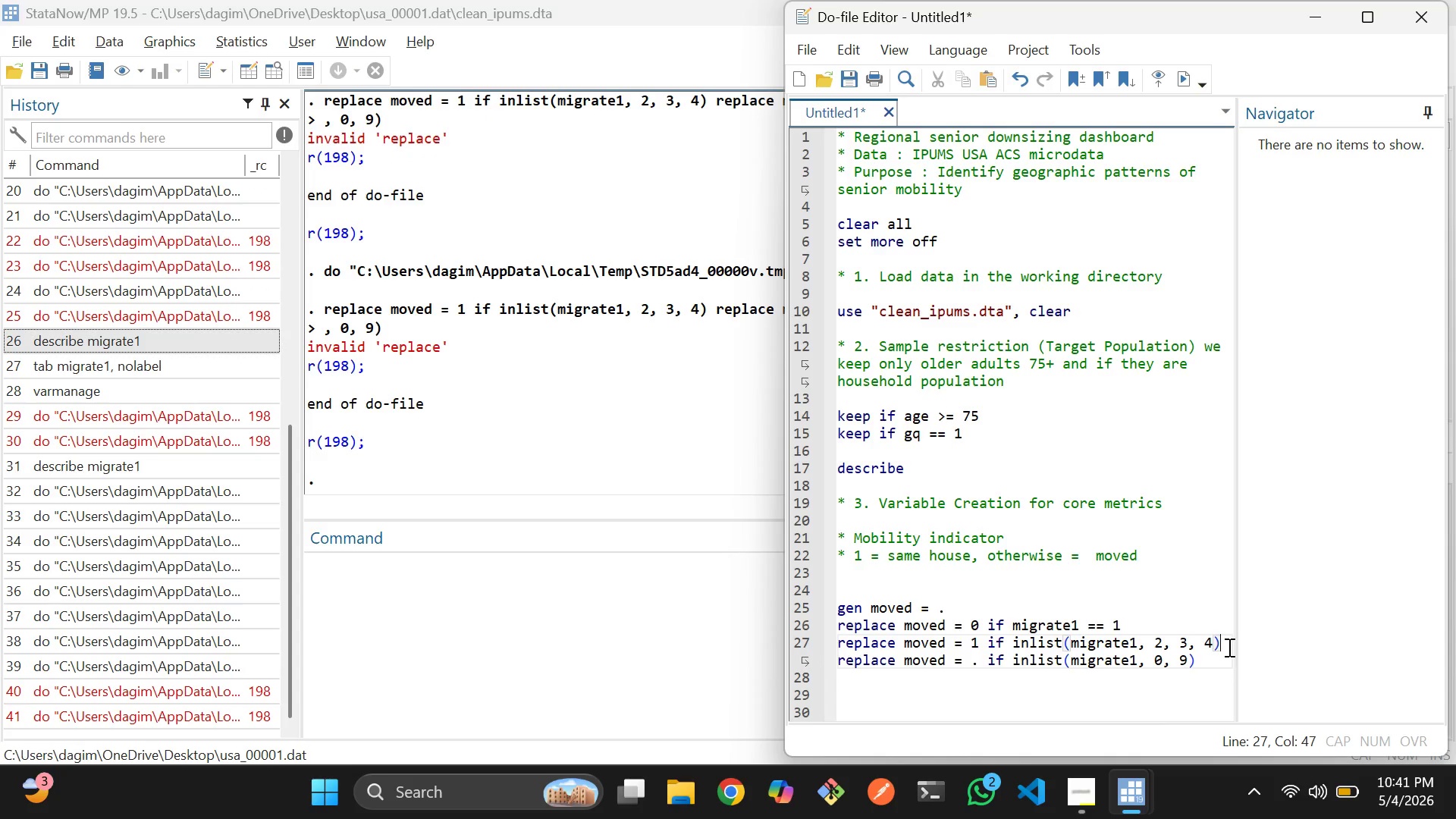 
key(Enter)
 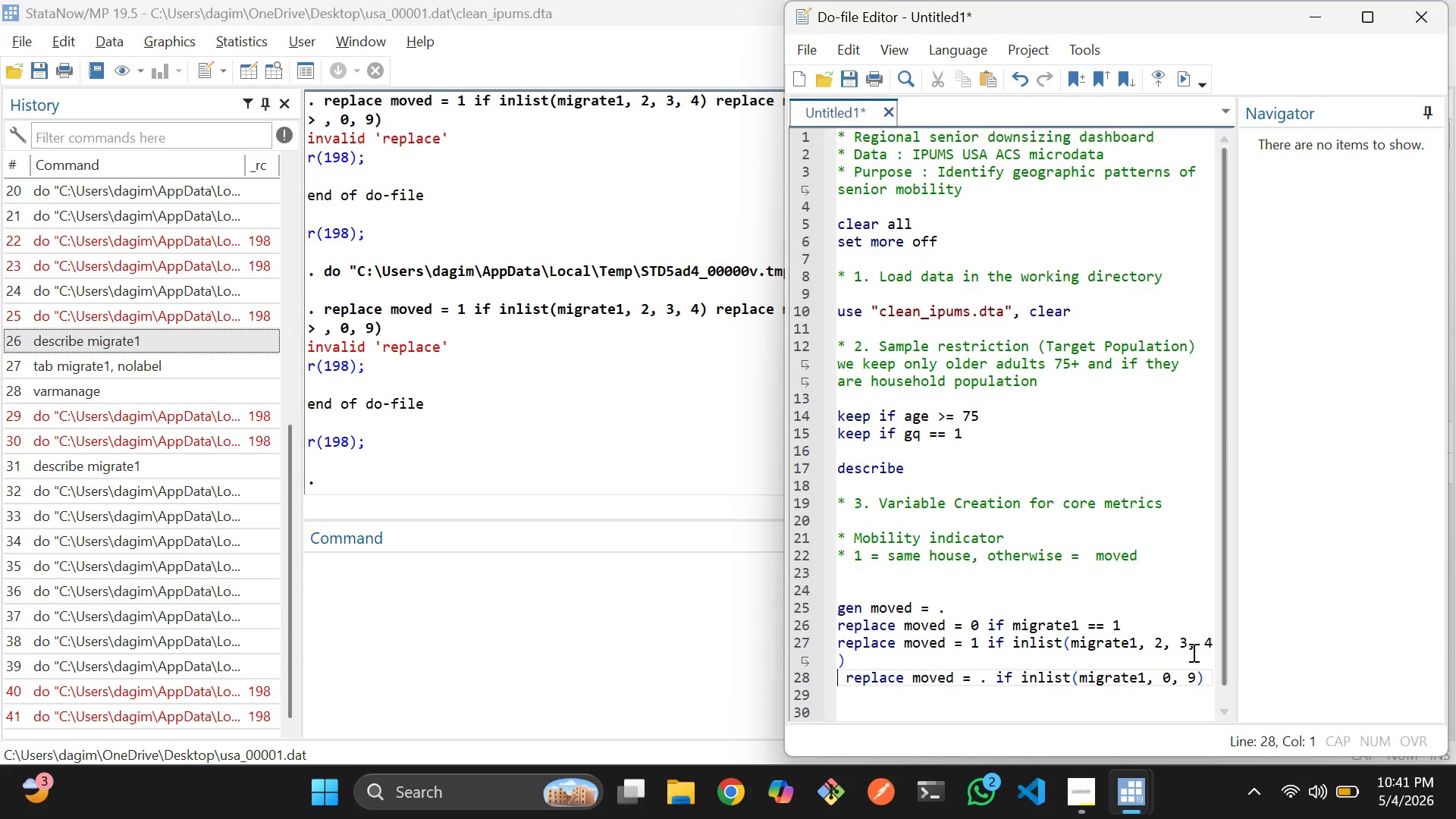 
key(ArrowRight)
 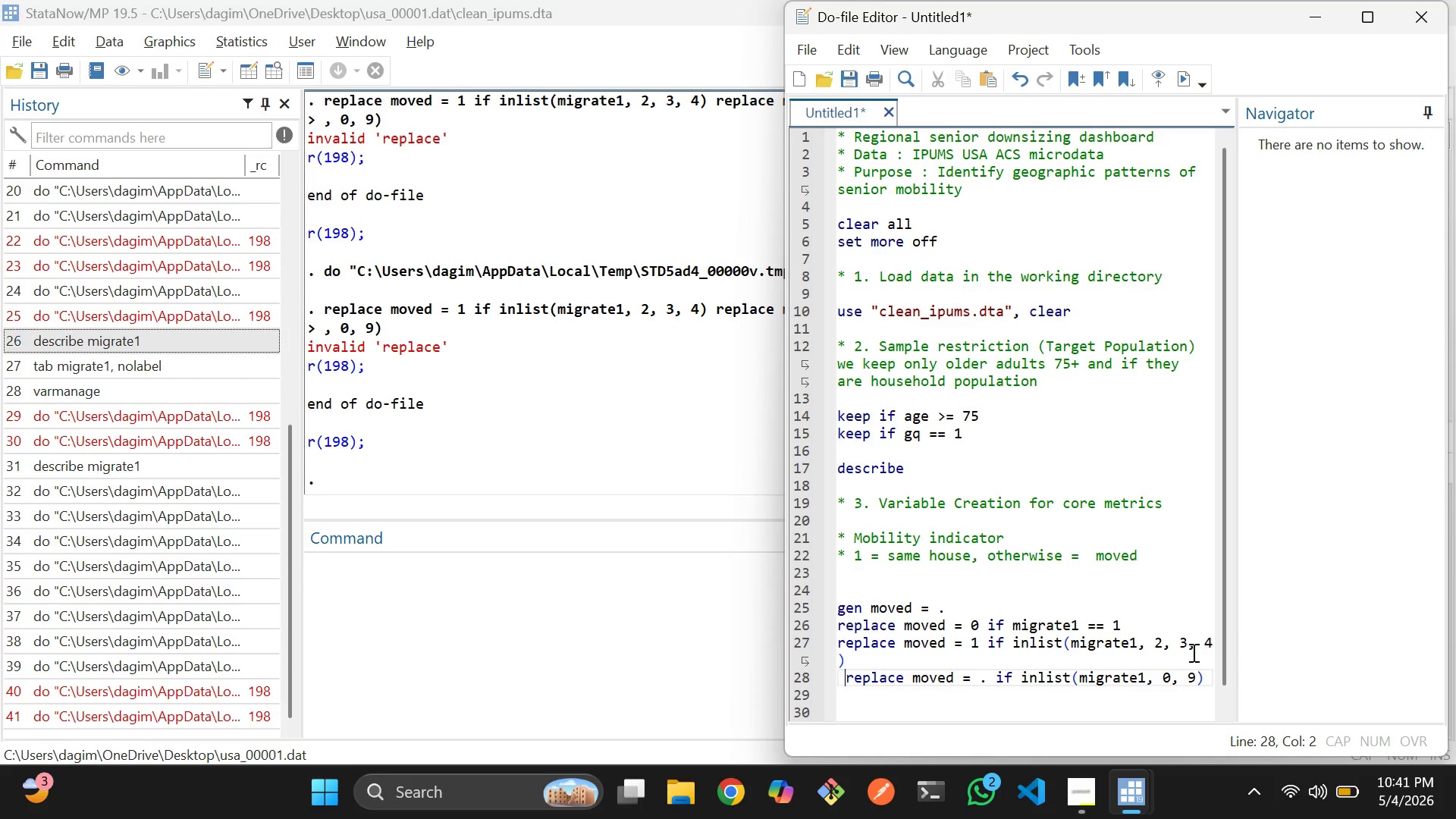 
key(Backspace)
 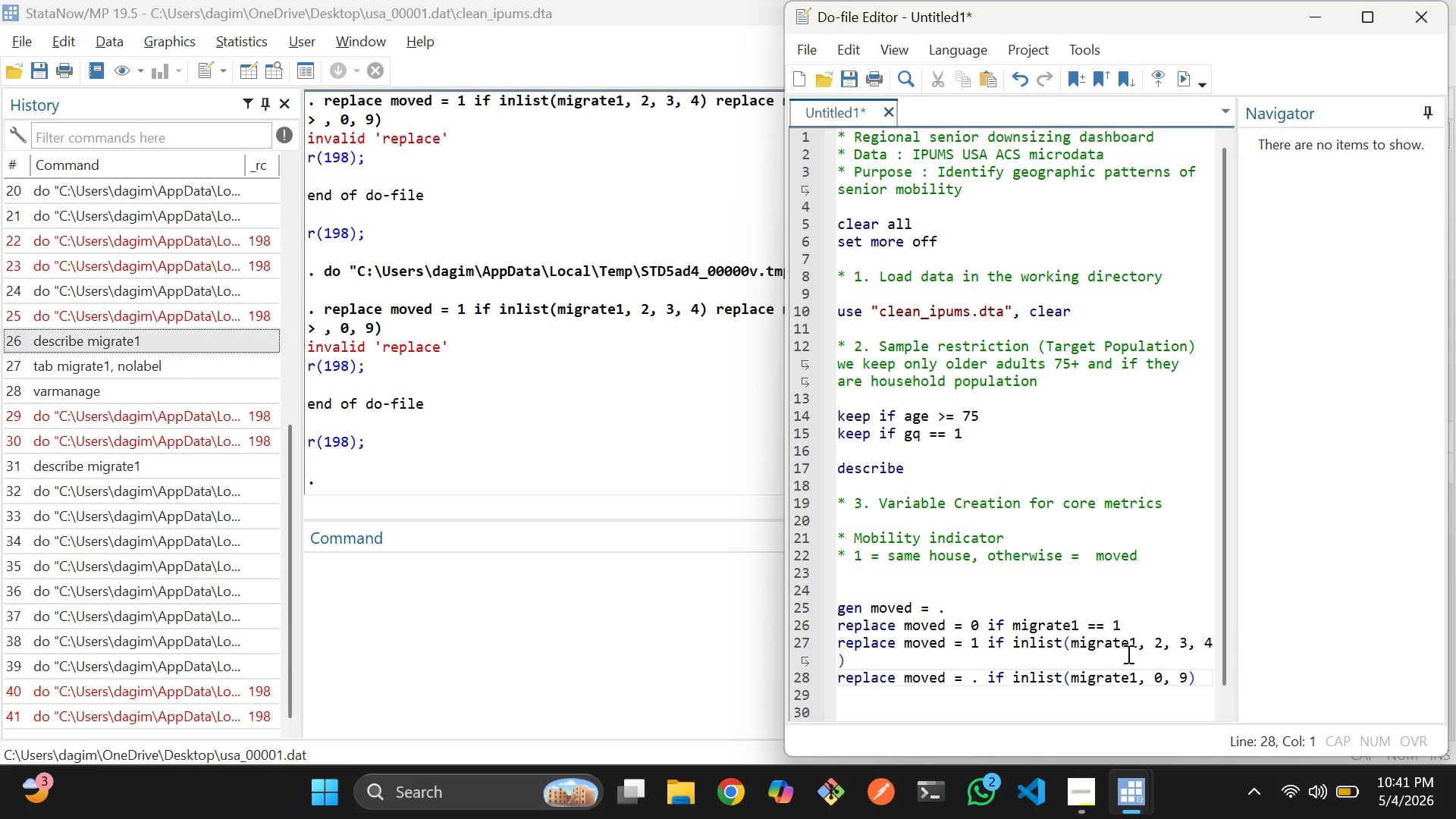 
left_click([1120, 654])
 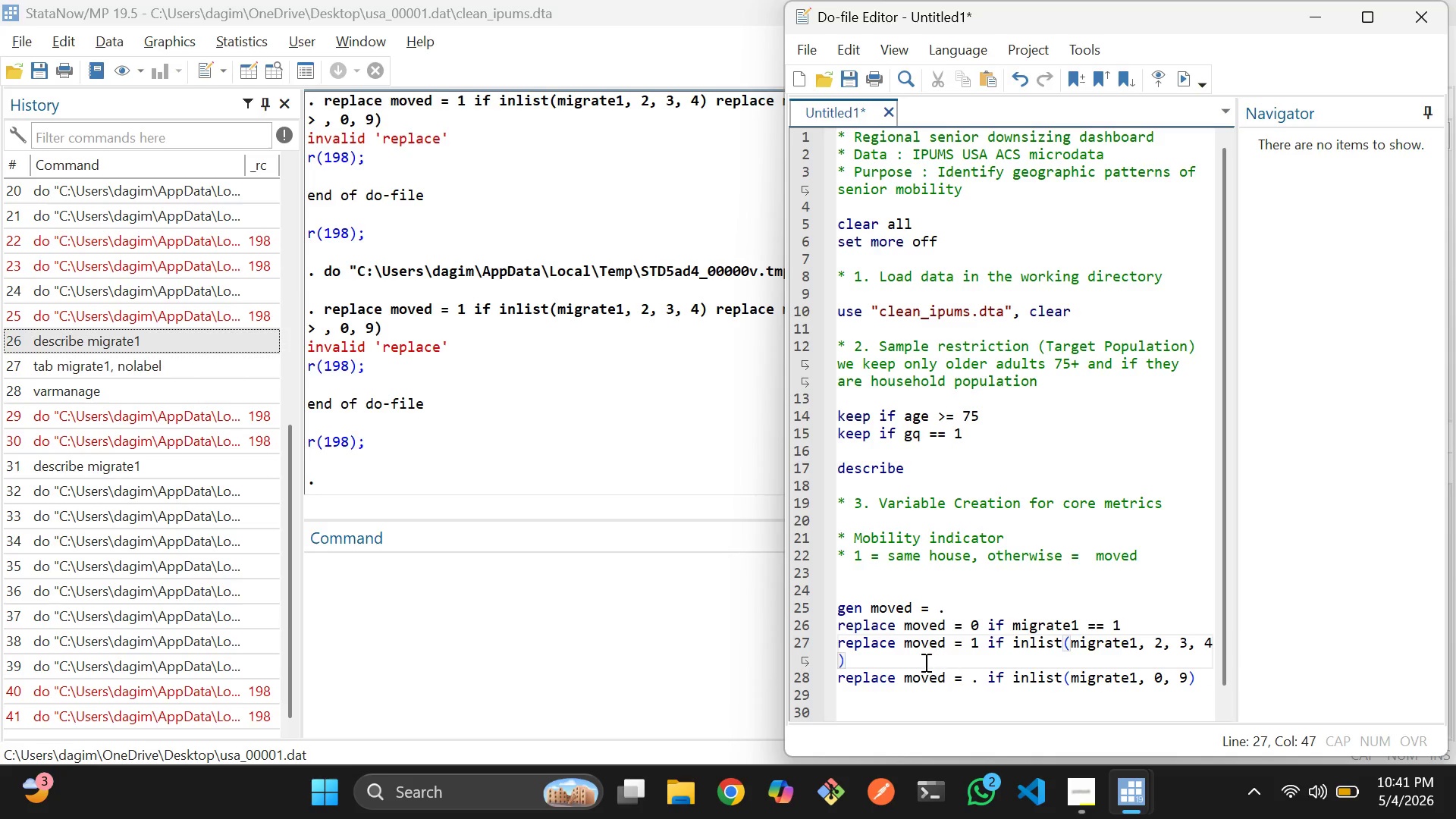 
left_click_drag(start_coordinate=[914, 662], to_coordinate=[833, 645])
 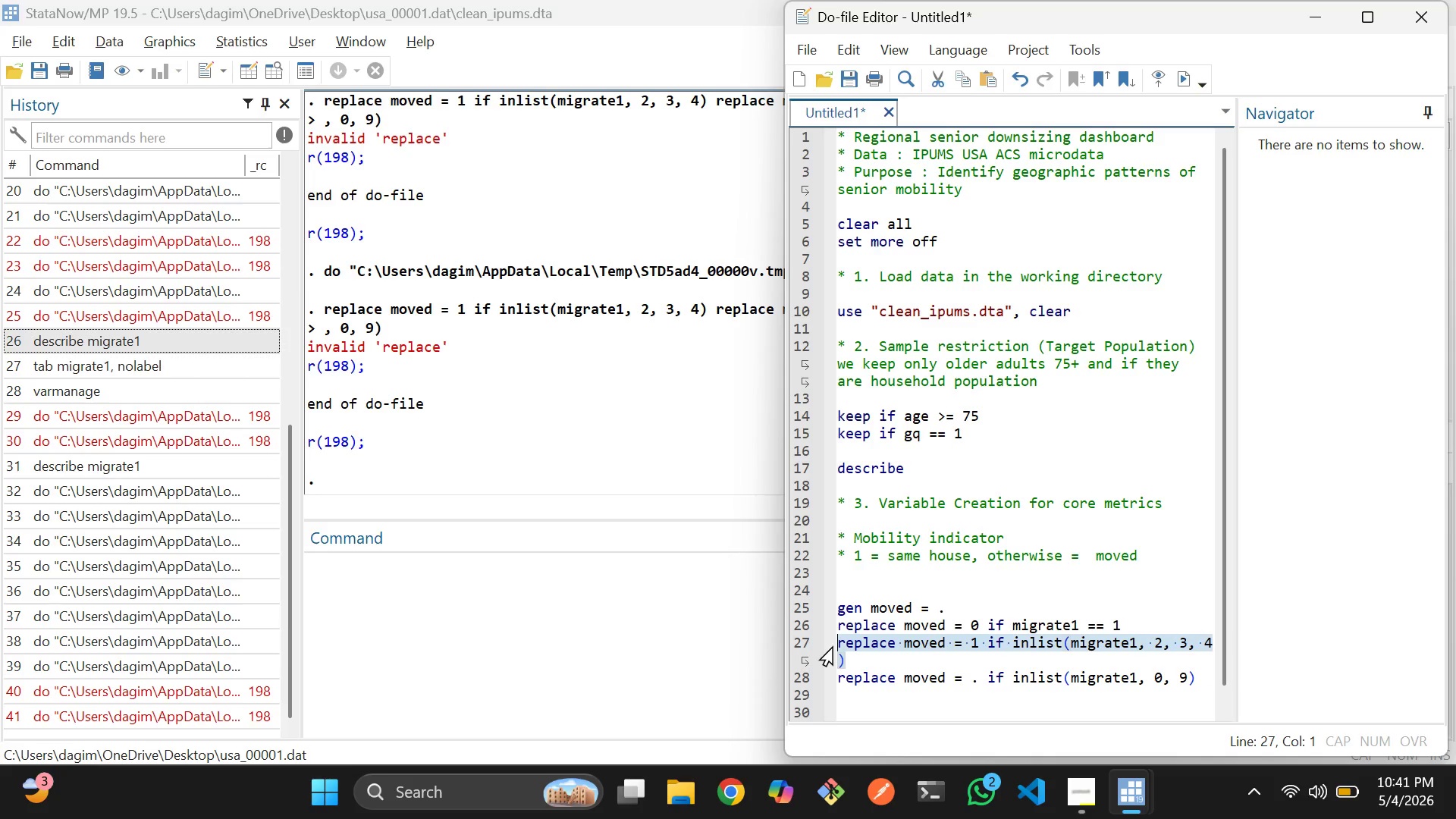 
key(Control+D)
 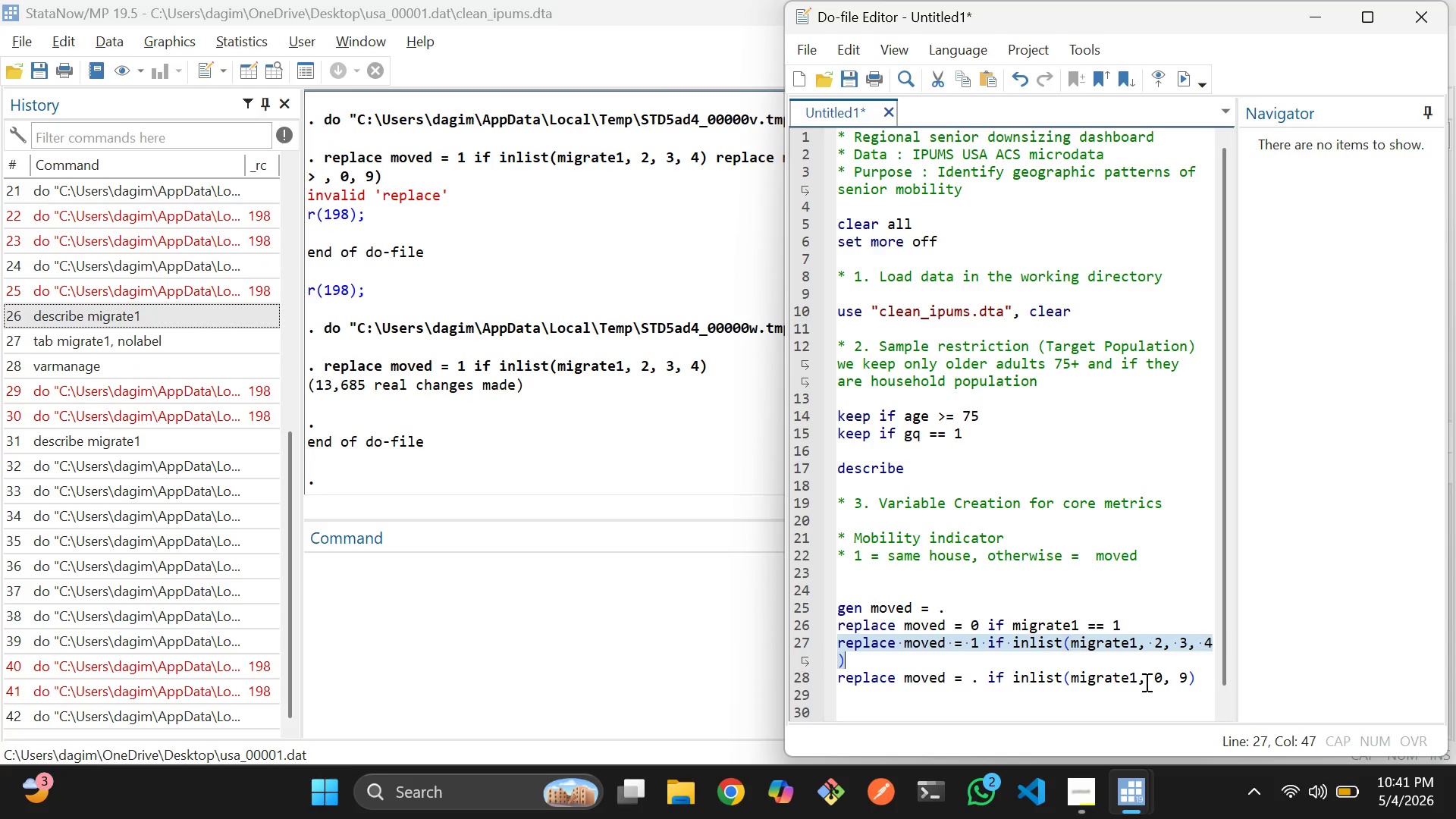 
left_click_drag(start_coordinate=[1200, 682], to_coordinate=[831, 675])
 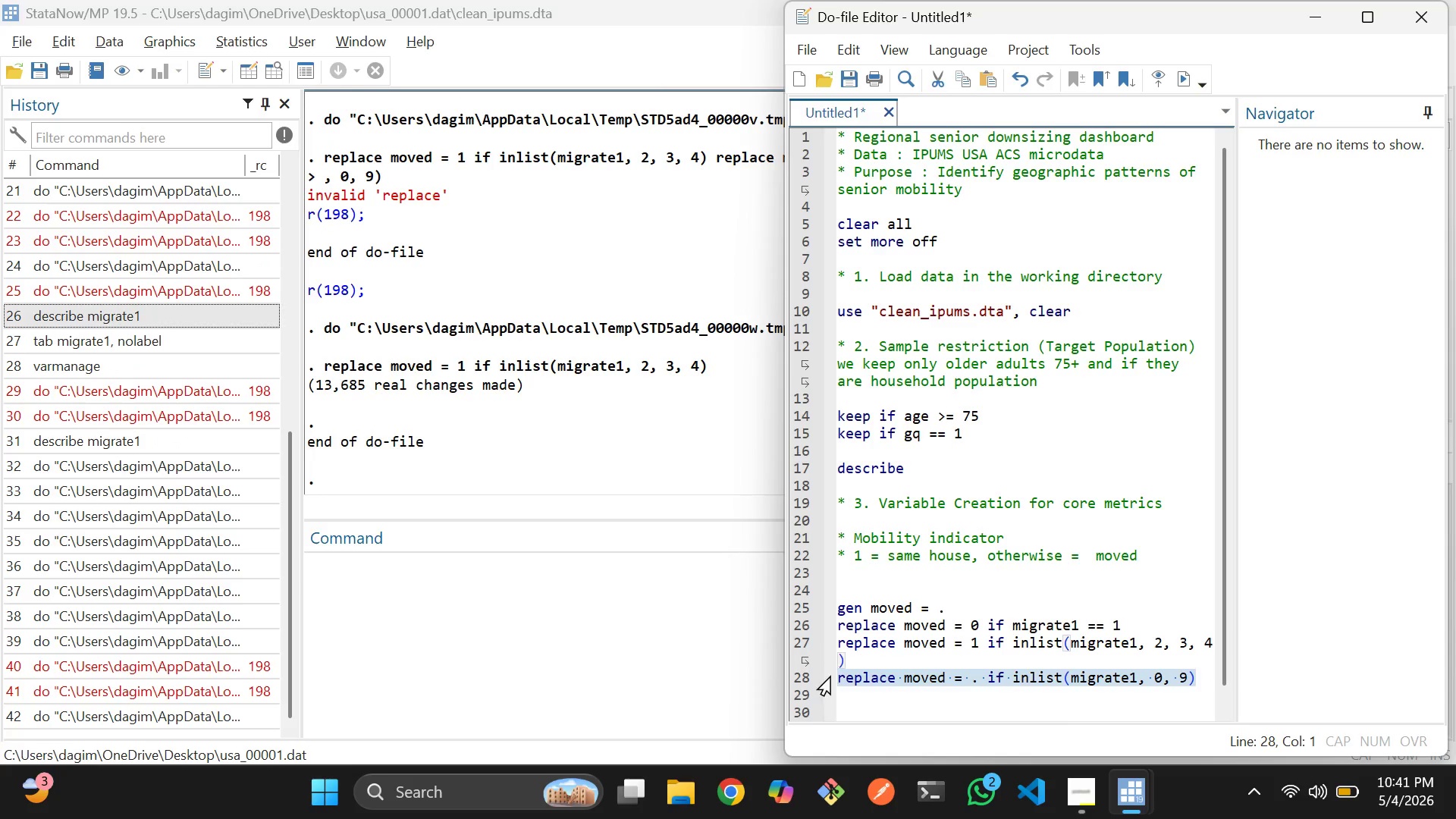 
hold_key(key=ControlLeft, duration=0.44)
 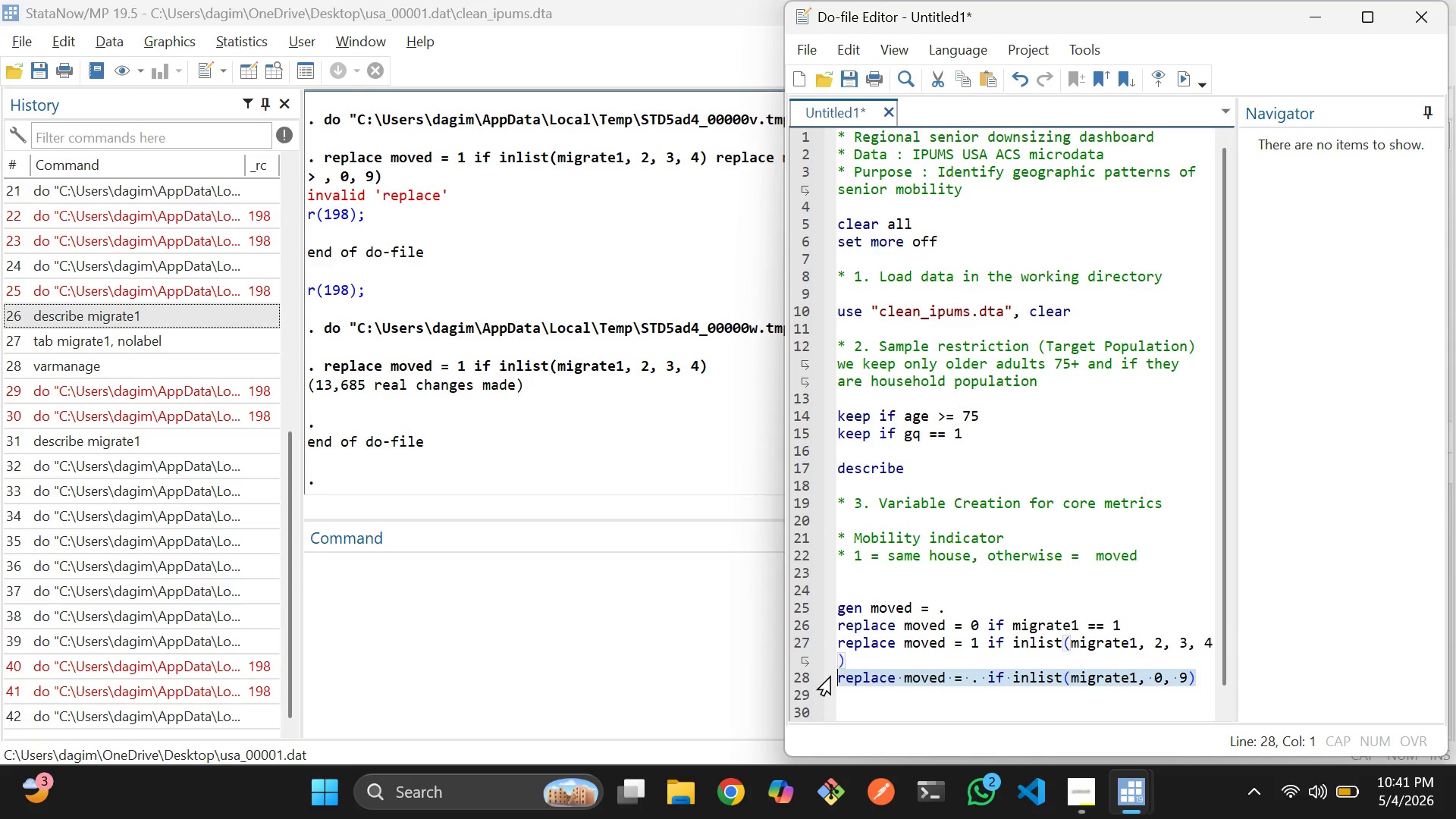 
key(Control+D)
 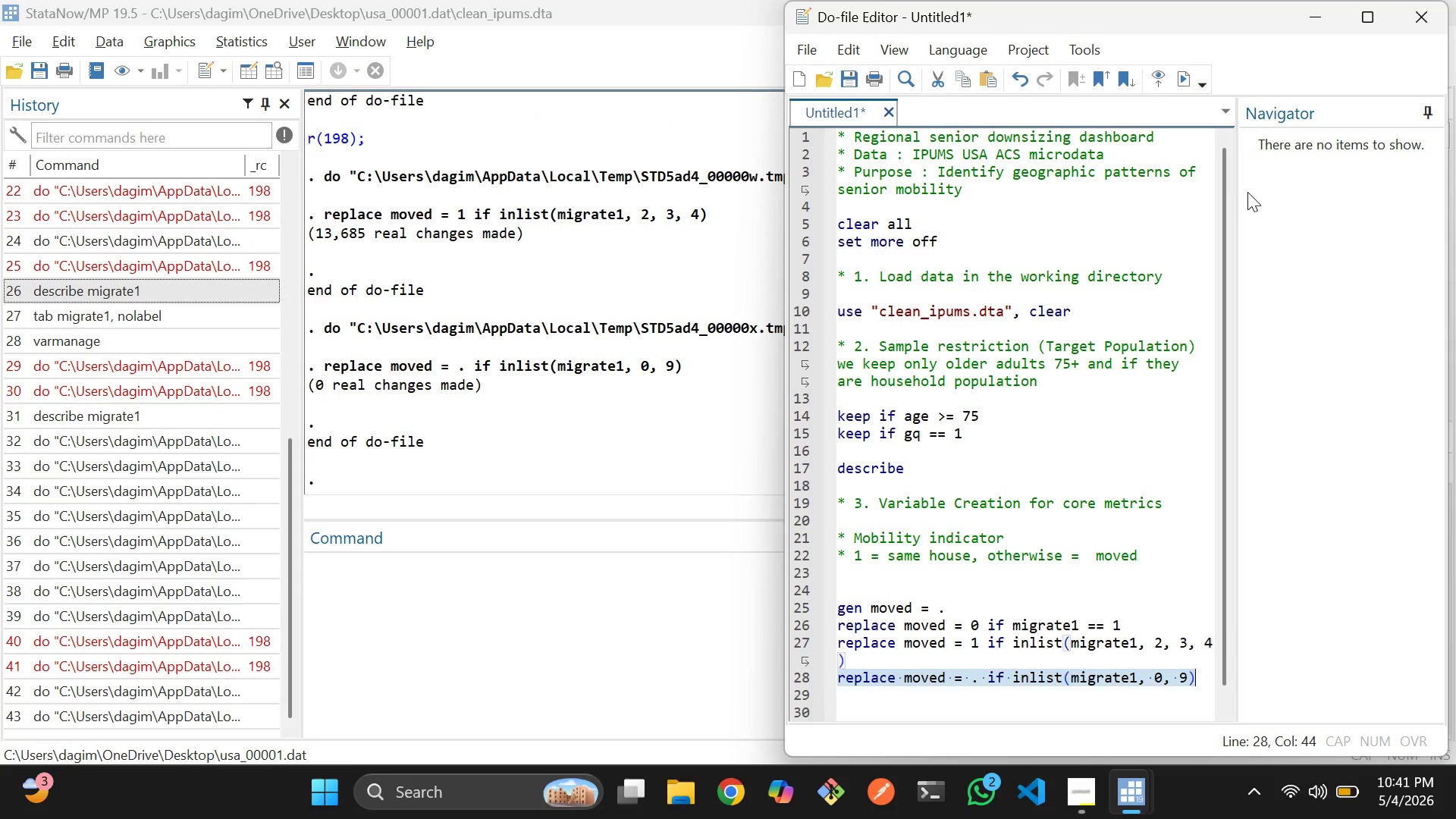 
left_click_drag(start_coordinate=[1238, 187], to_coordinate=[1376, 193])
 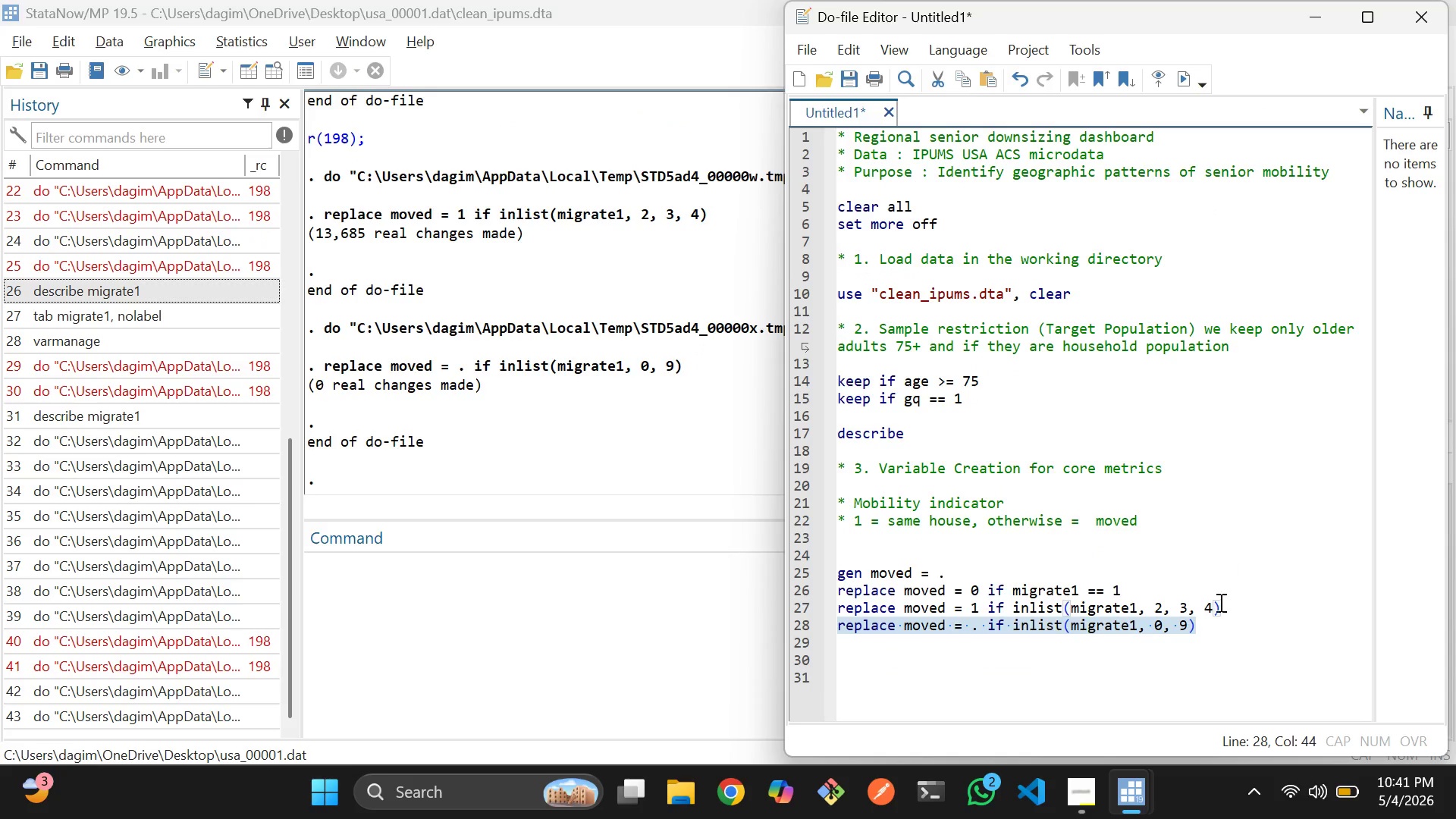 
left_click([1223, 628])
 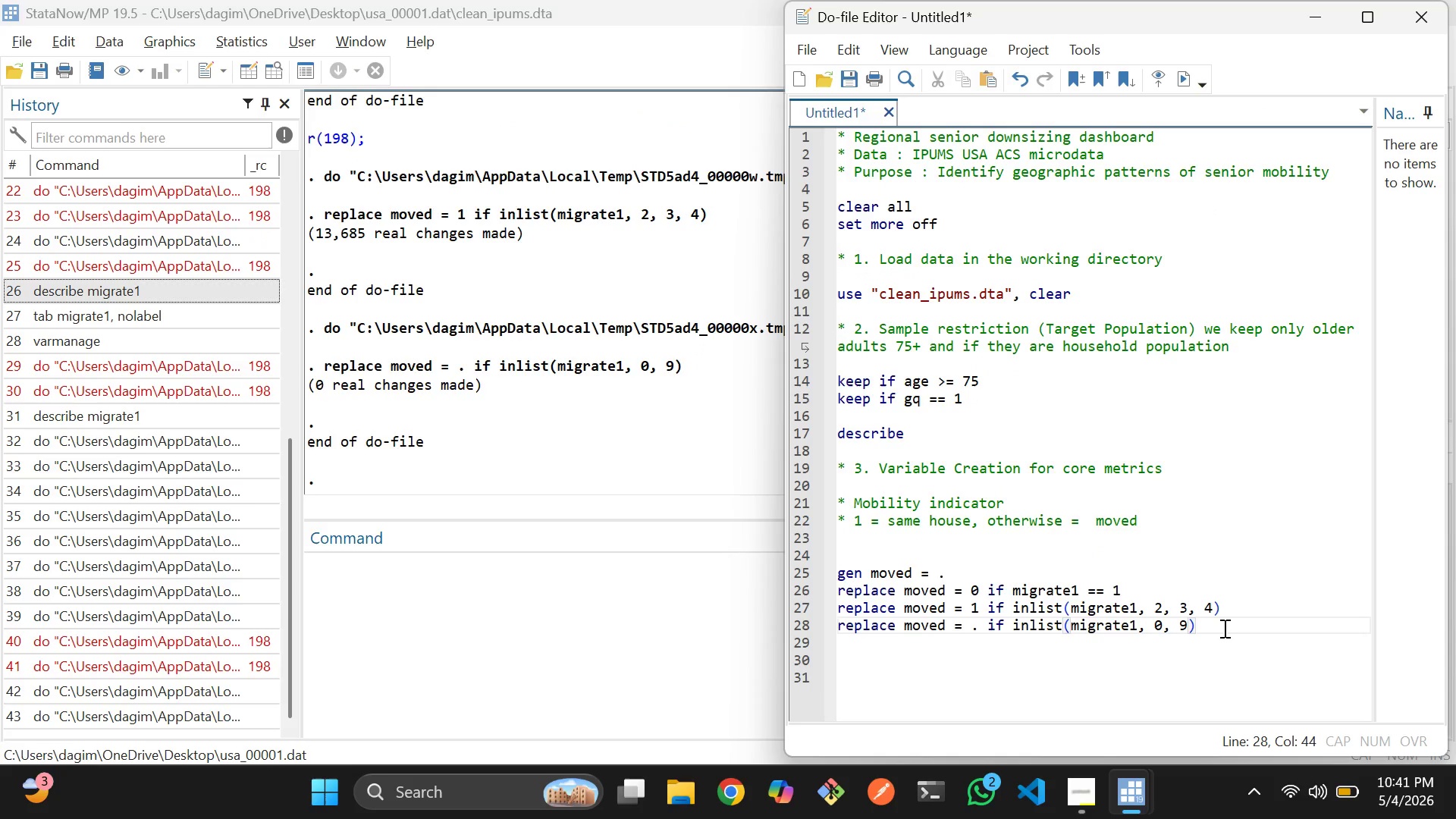 
key(Enter)
 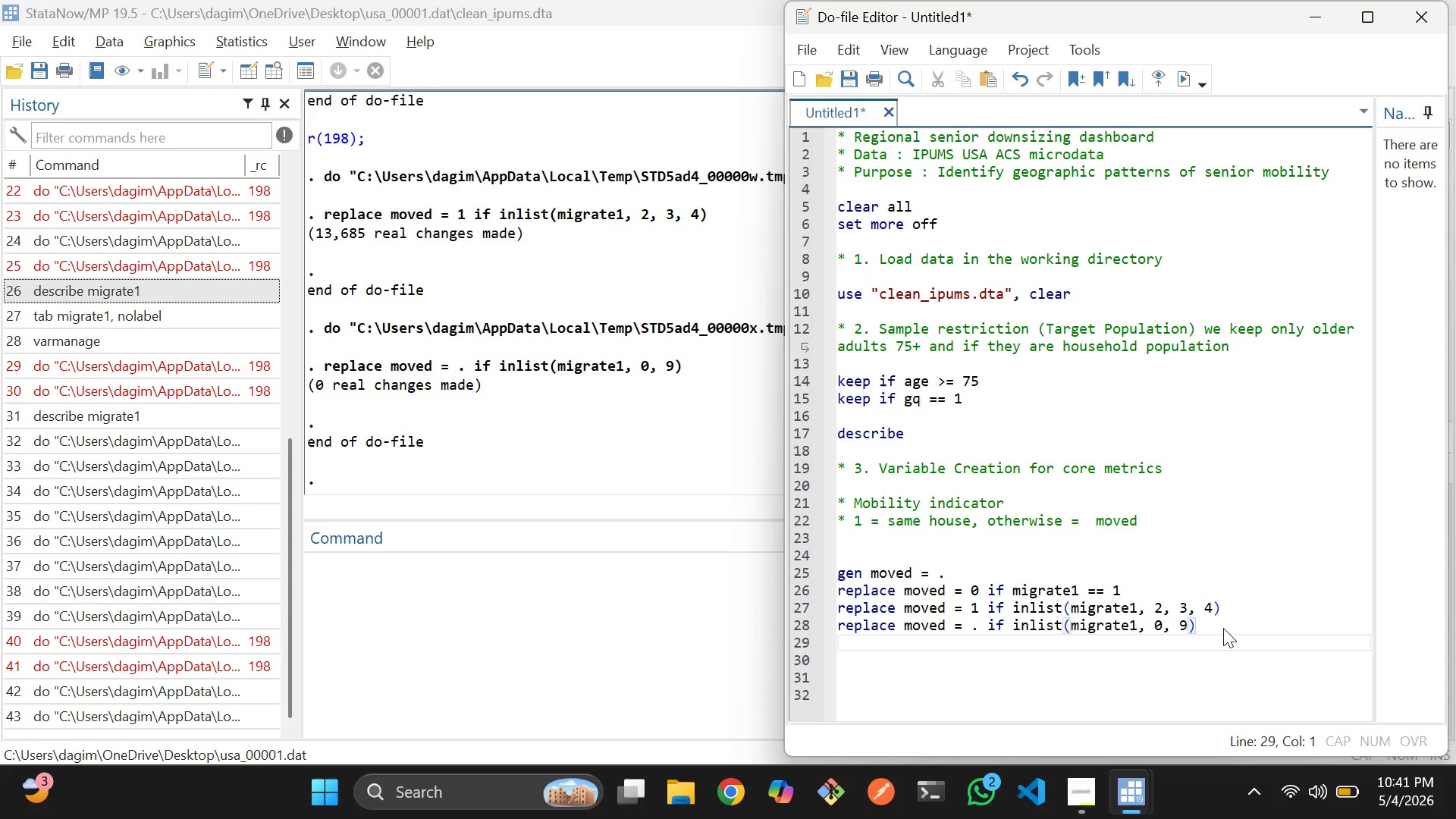 
key(Enter)
 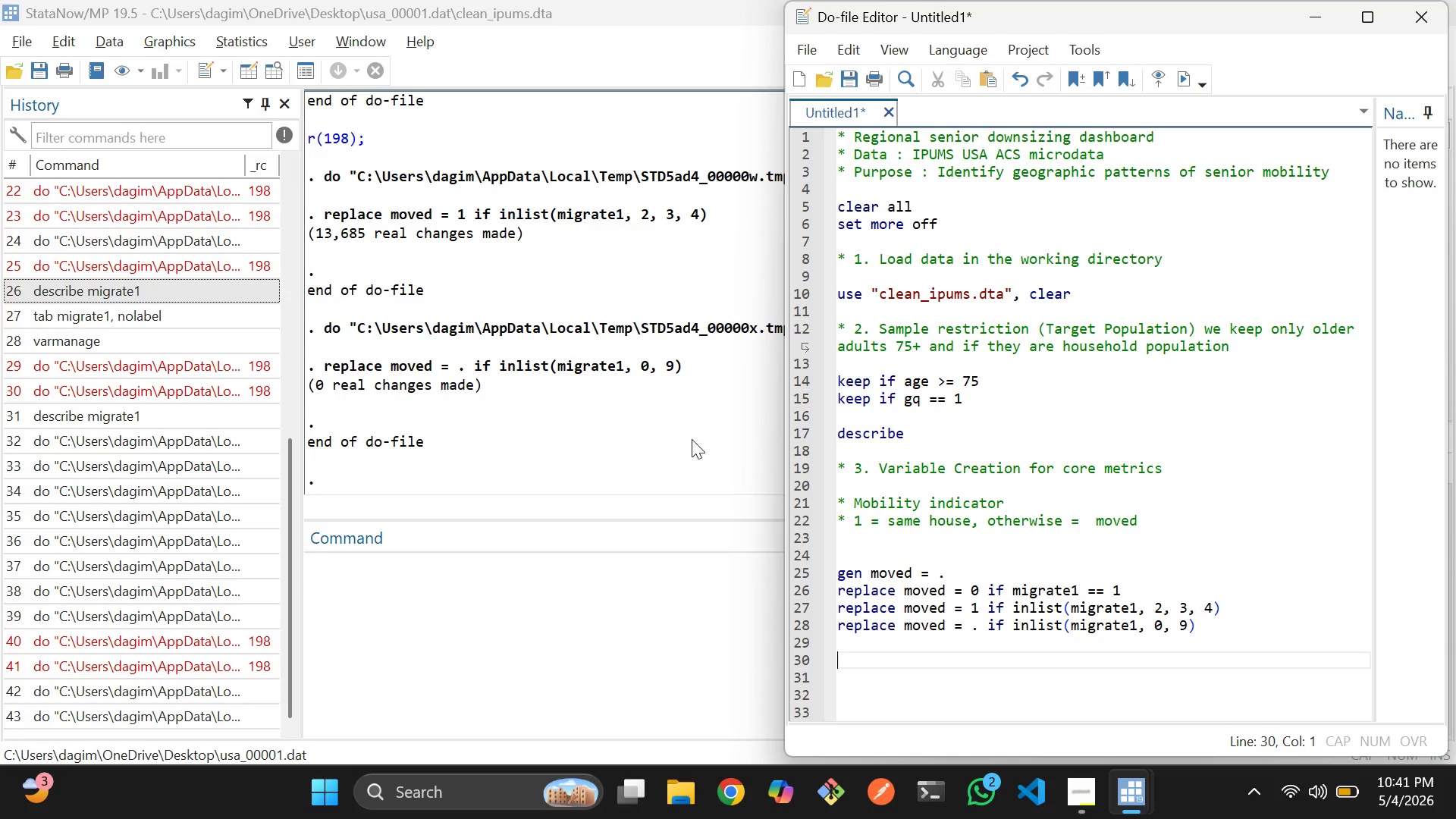 
scroll: coordinate [536, 382], scroll_direction: none, amount: 0.0
 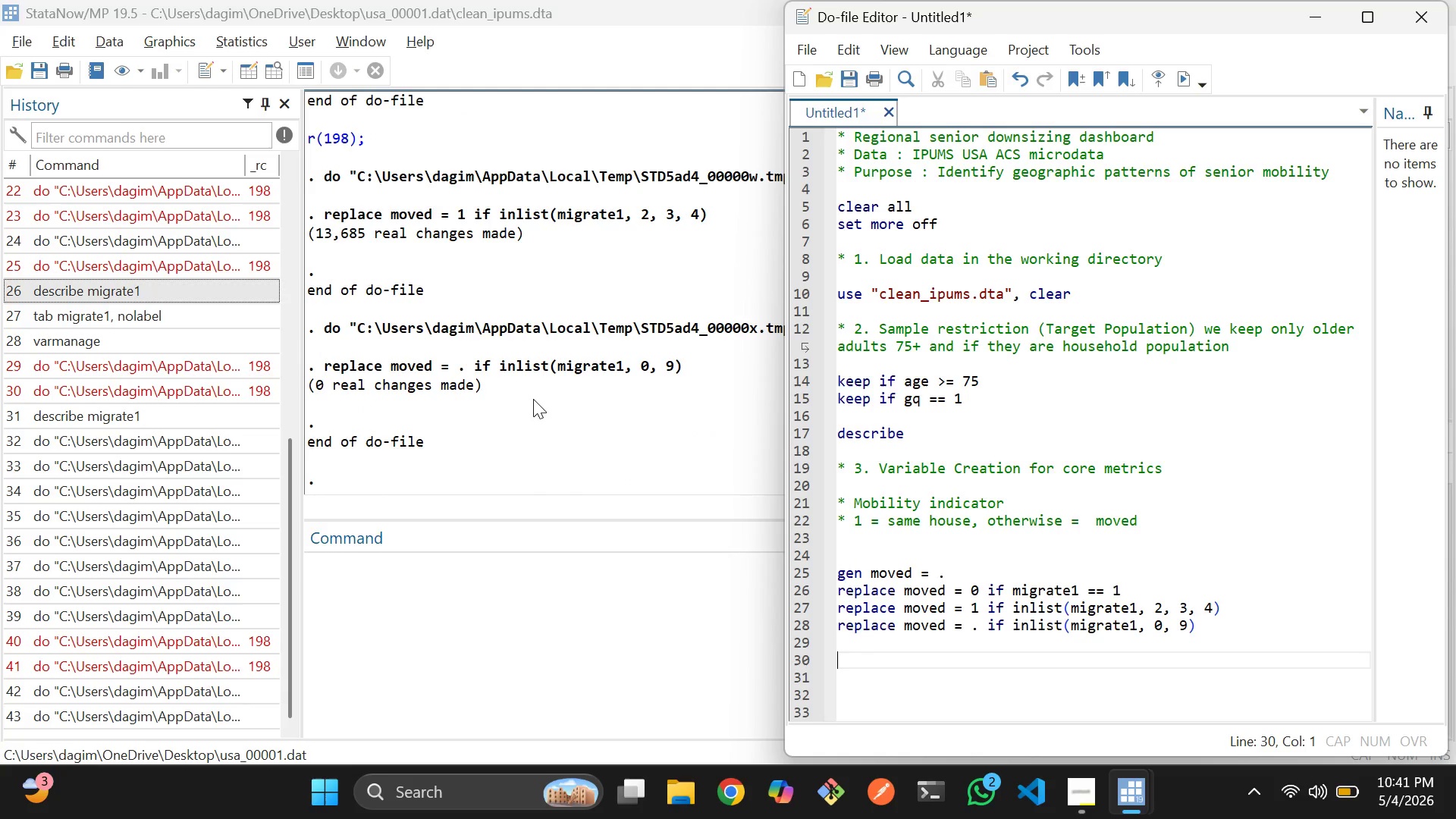 
scroll: coordinate [531, 395], scroll_direction: down, amount: 7.0
 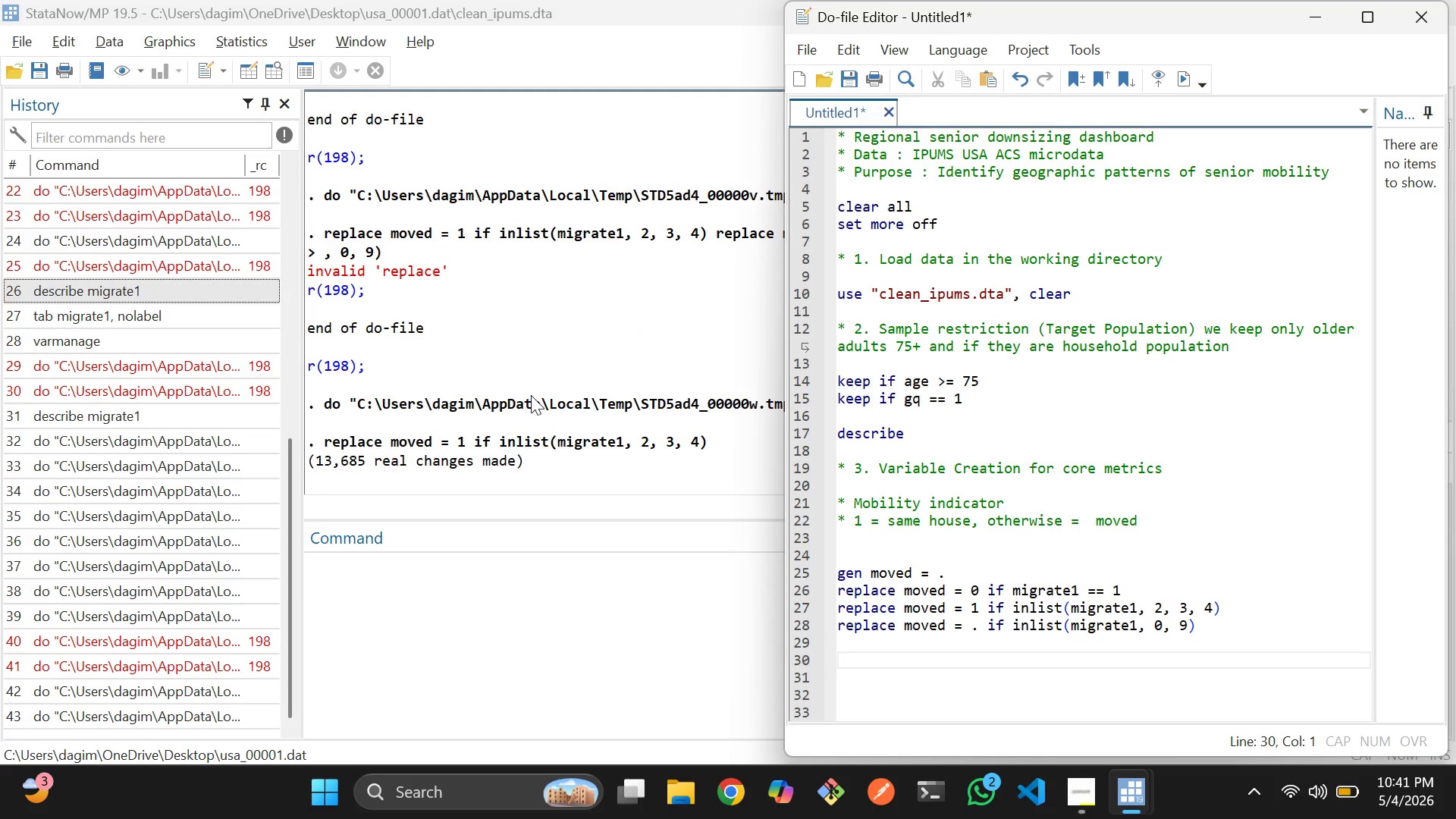 
scroll: coordinate [531, 395], scroll_direction: up, amount: 3.0
 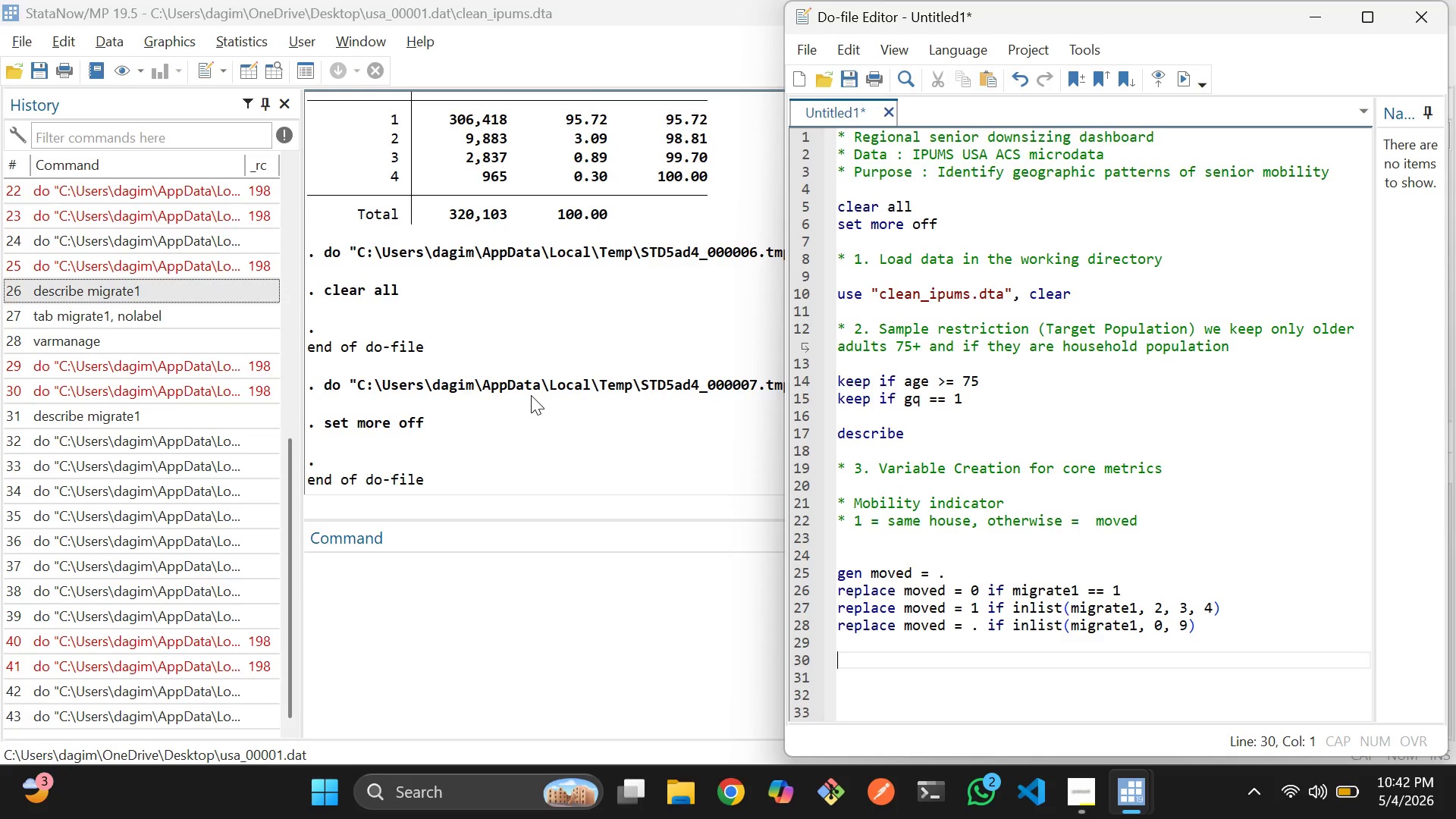 
scroll: coordinate [546, 385], scroll_direction: down, amount: 5.0
 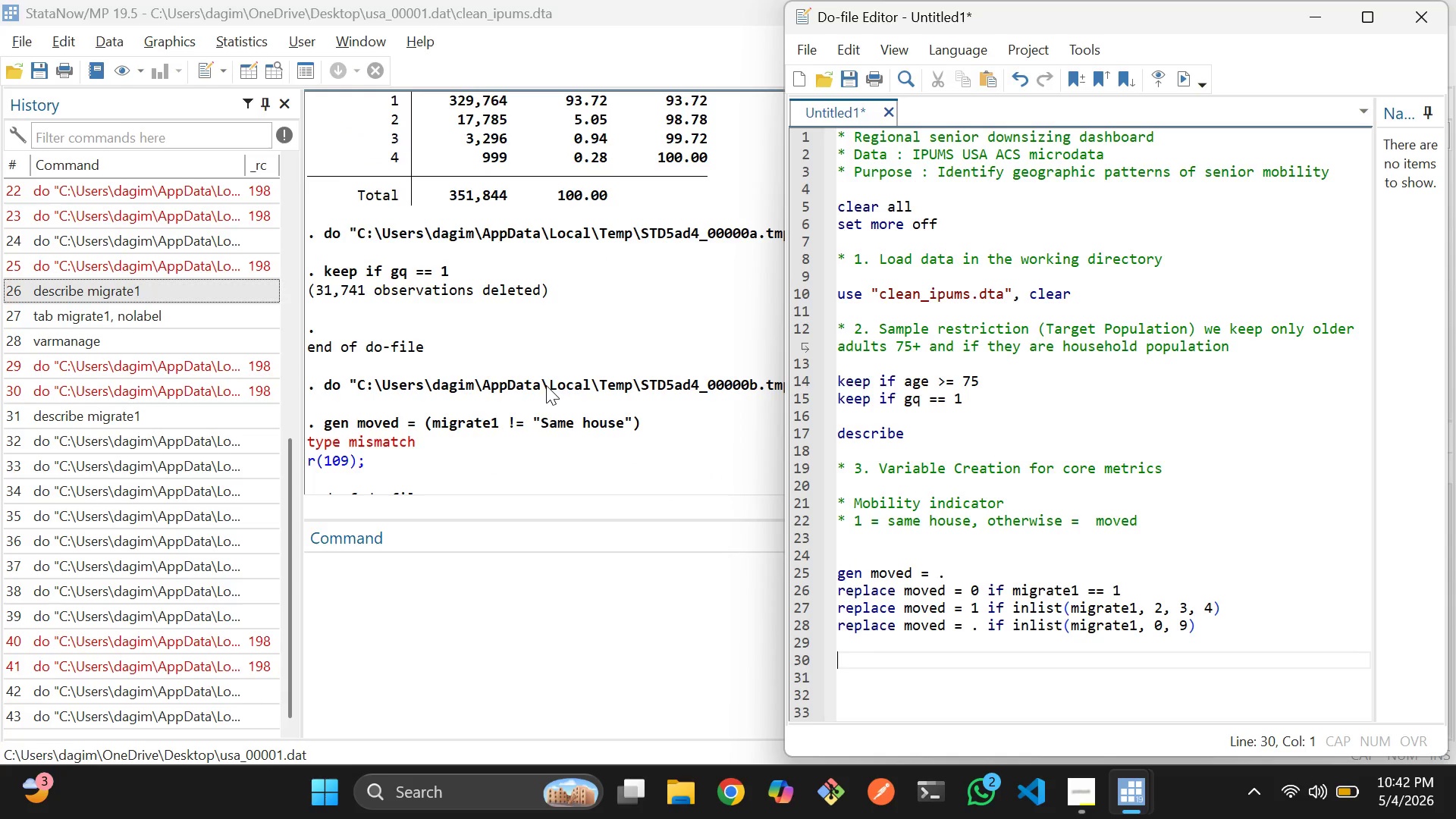 
scroll: coordinate [546, 385], scroll_direction: down, amount: 5.0
 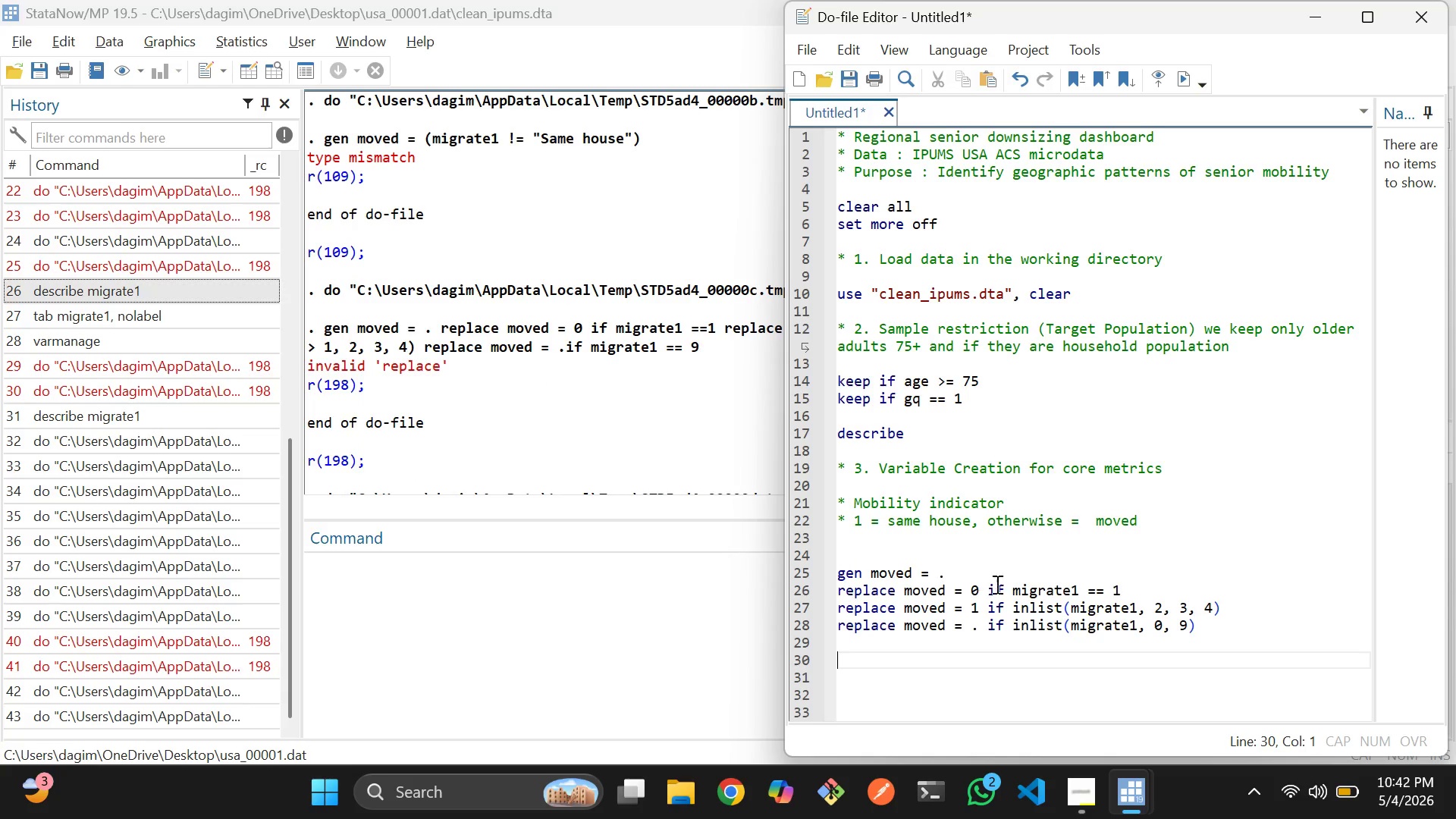 
scroll: coordinate [1025, 560], scroll_direction: down, amount: 1.0
 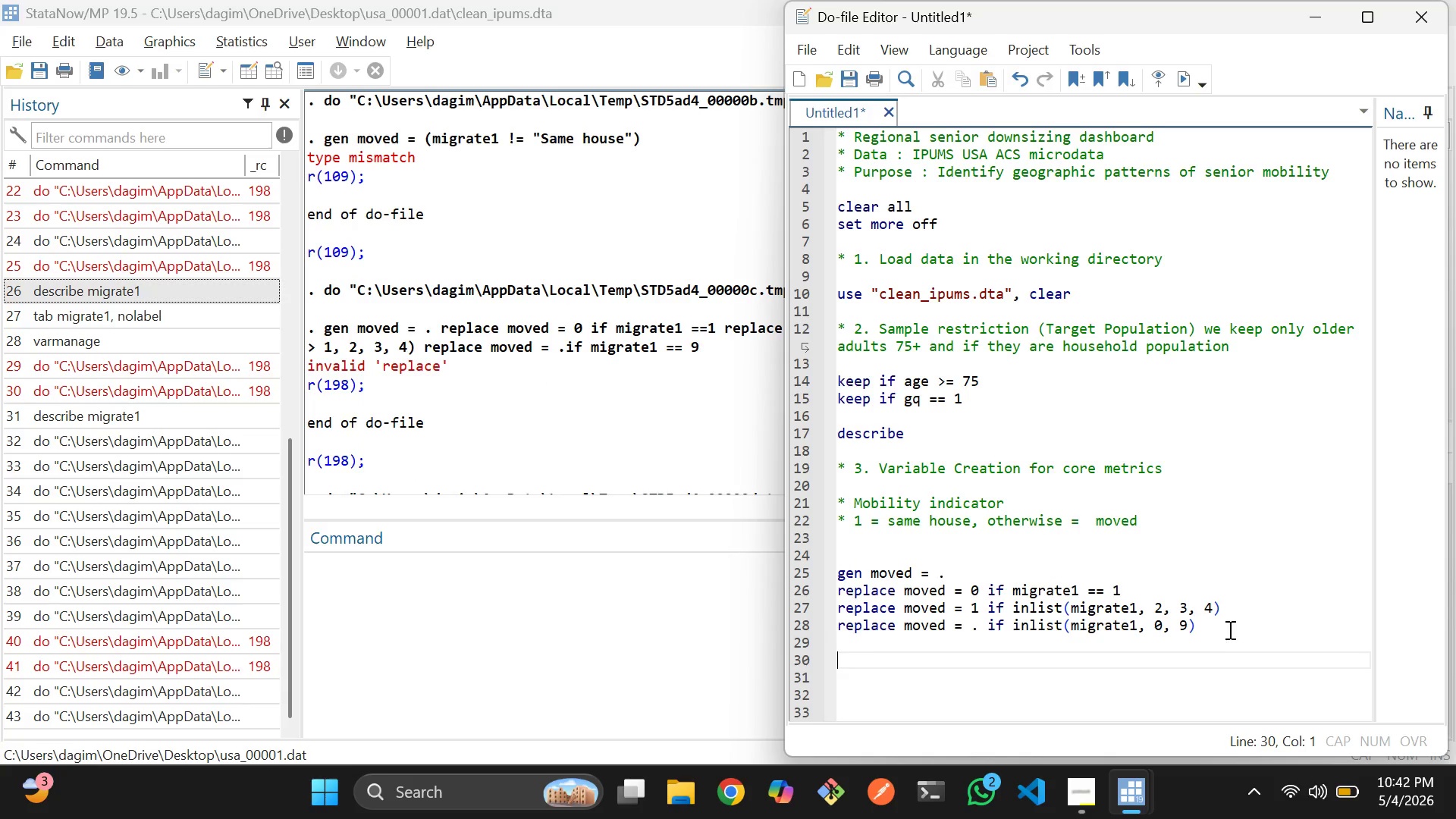 
left_click([1231, 629])
 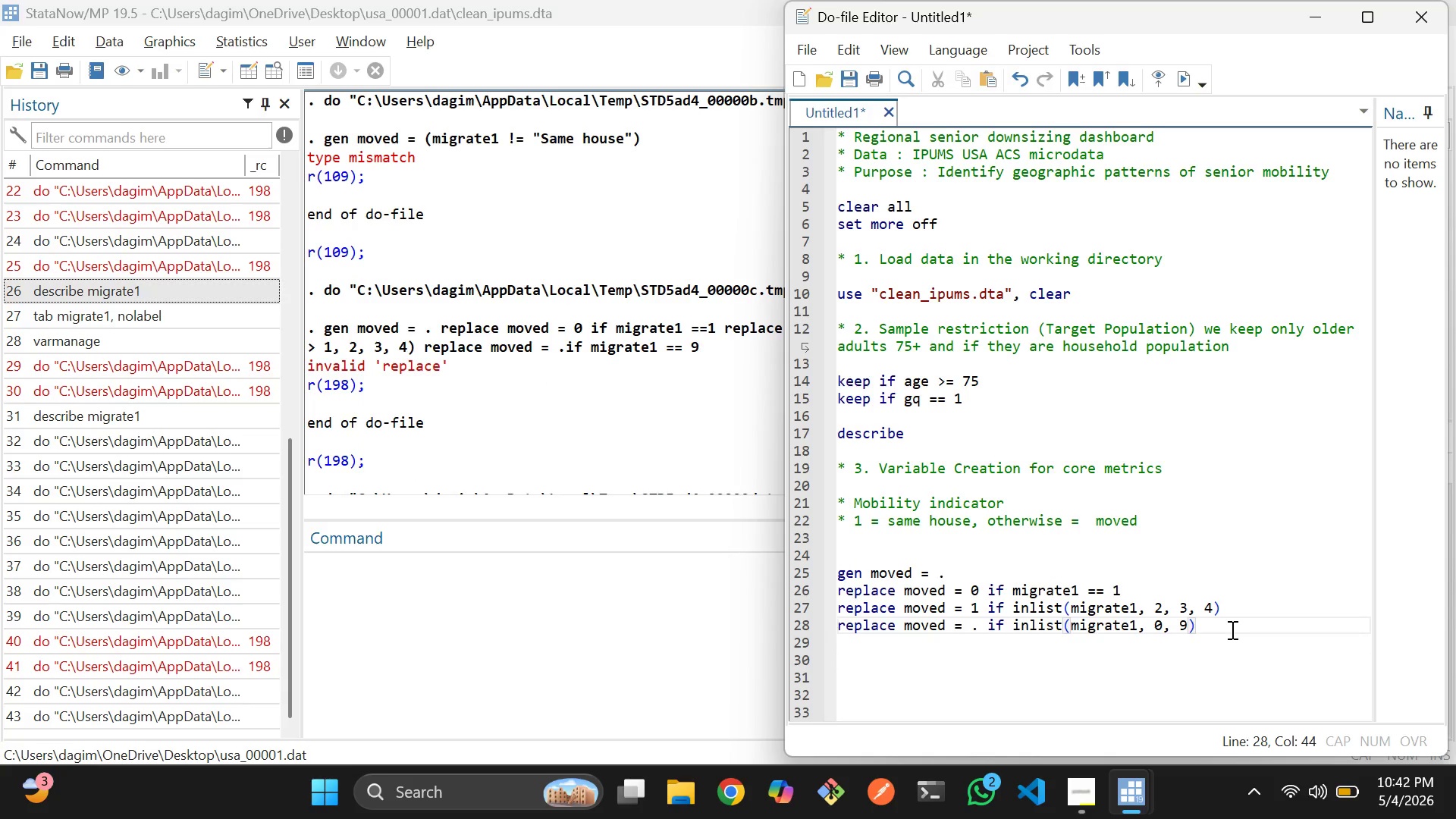 
key(Enter)
 